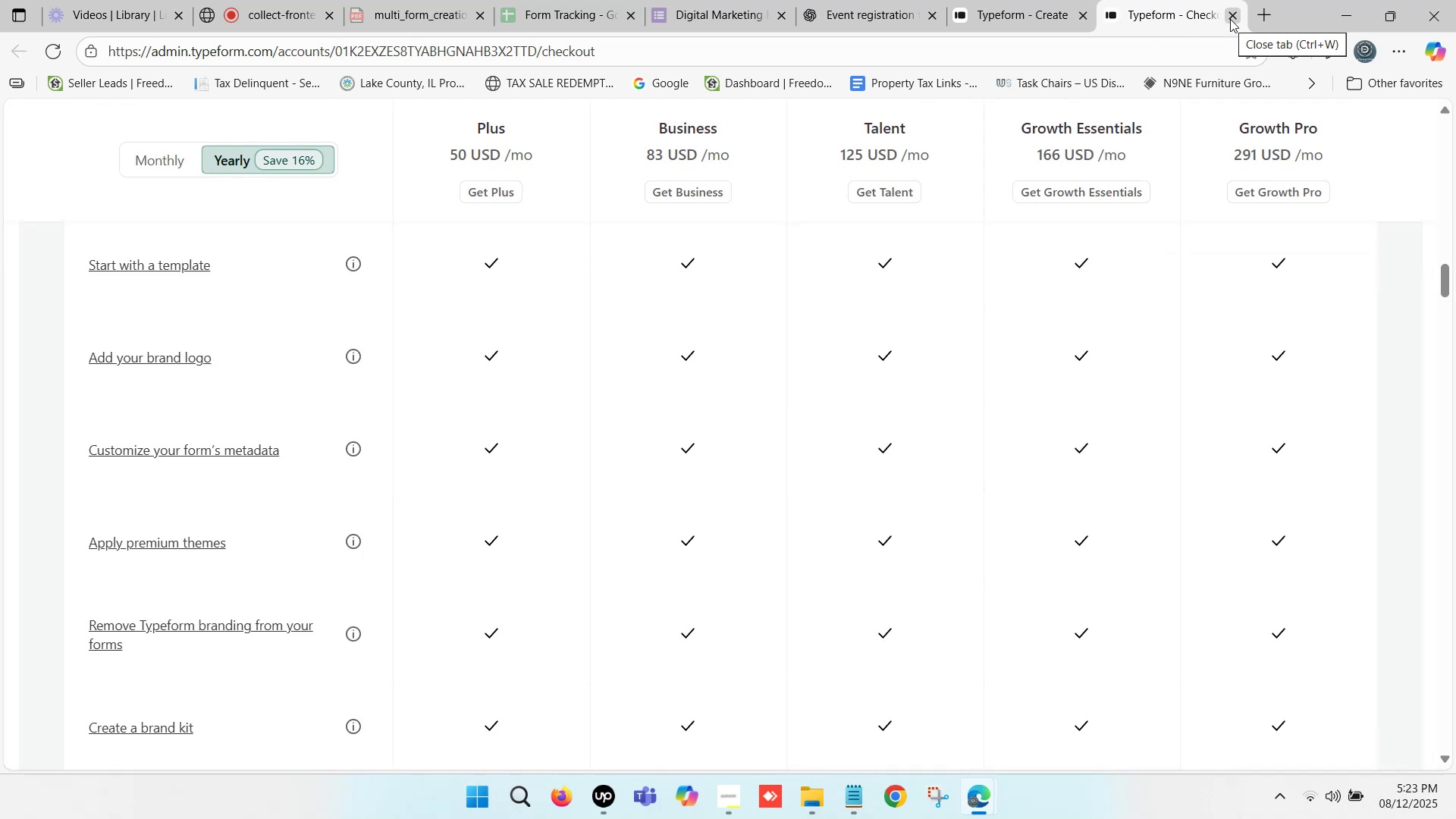 
left_click([1230, 19])
 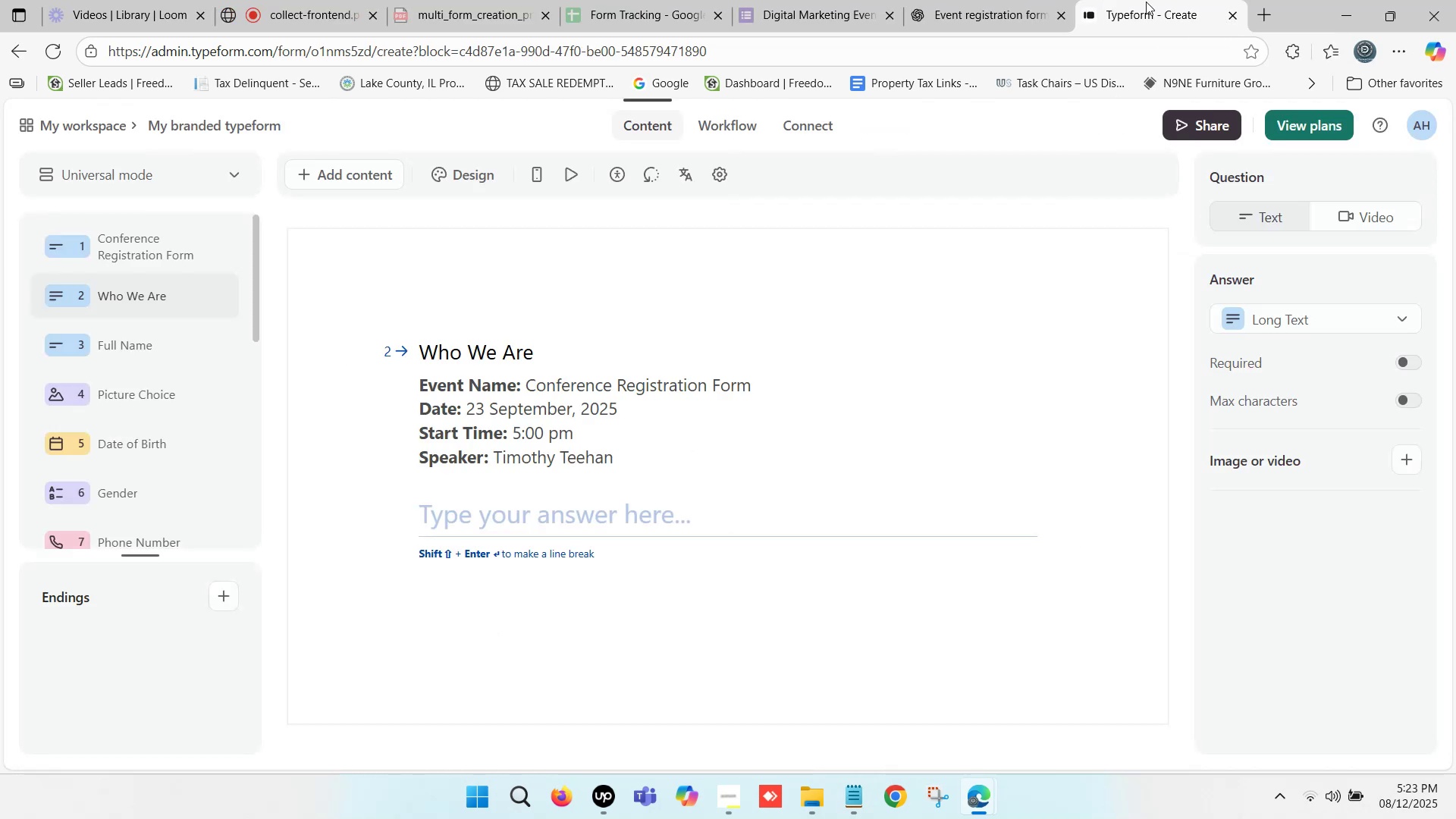 
left_click([1150, 0])
 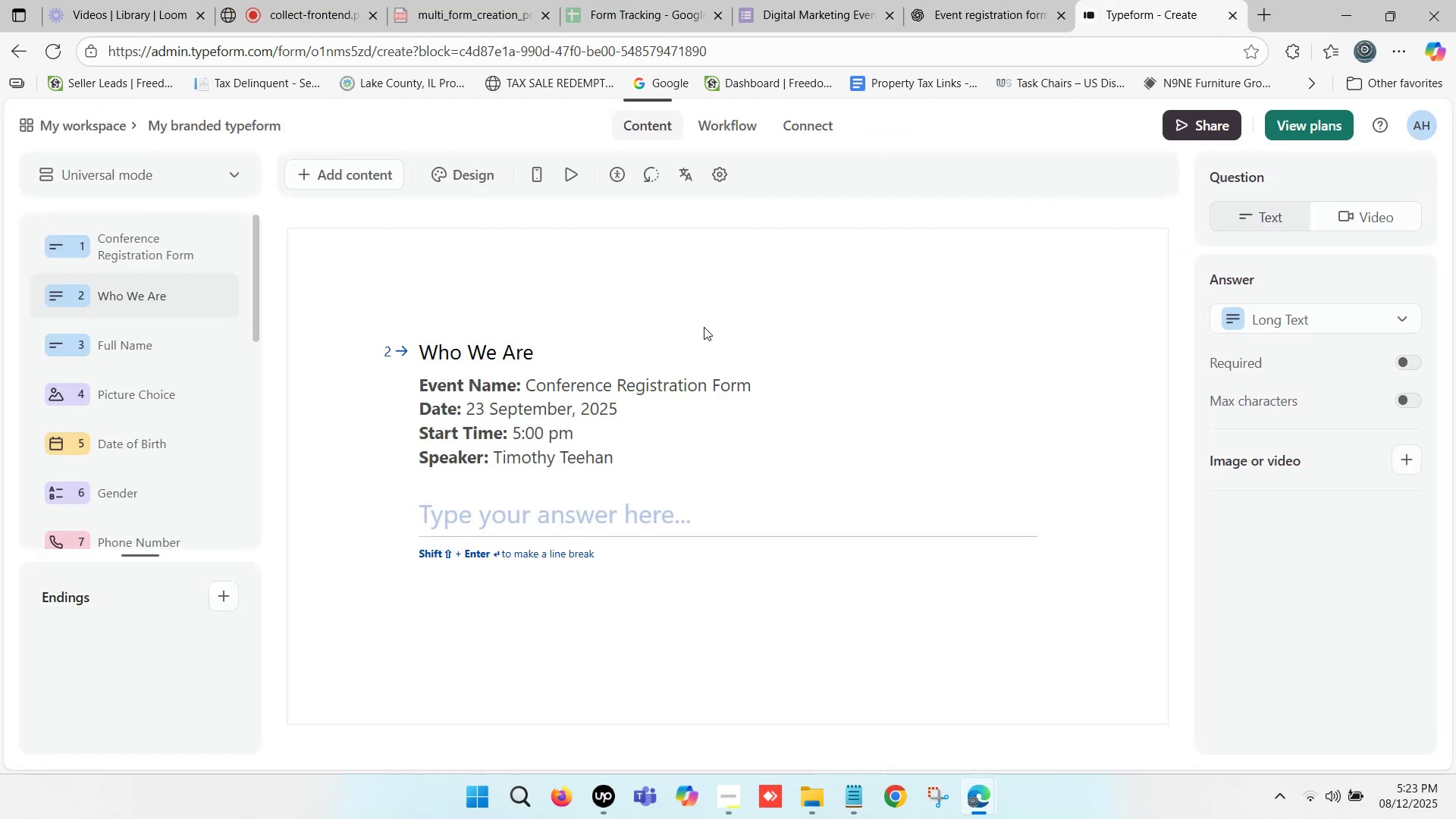 
scroll: coordinate [605, 369], scroll_direction: down, amount: 3.0
 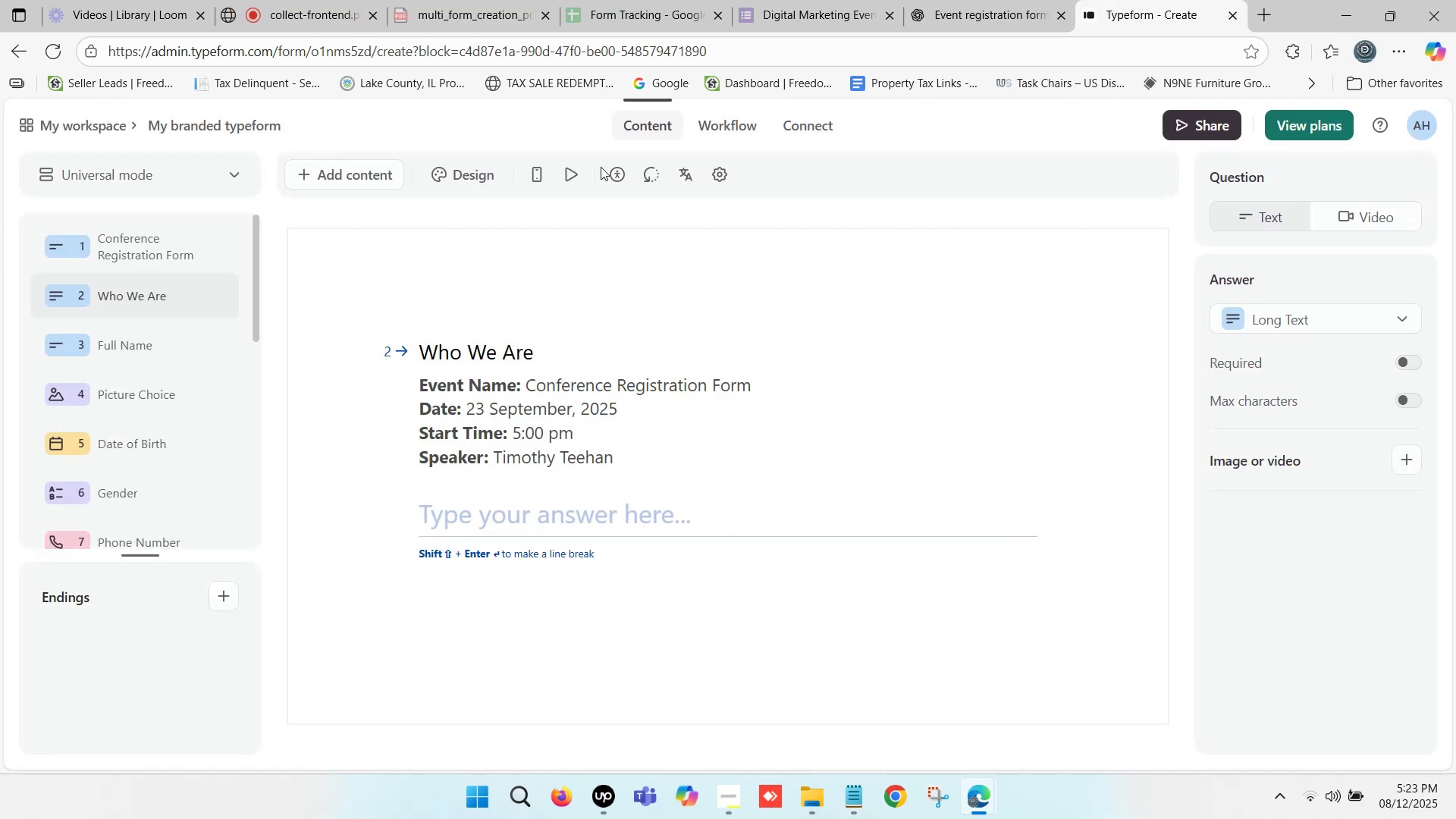 
mouse_move([598, 180])
 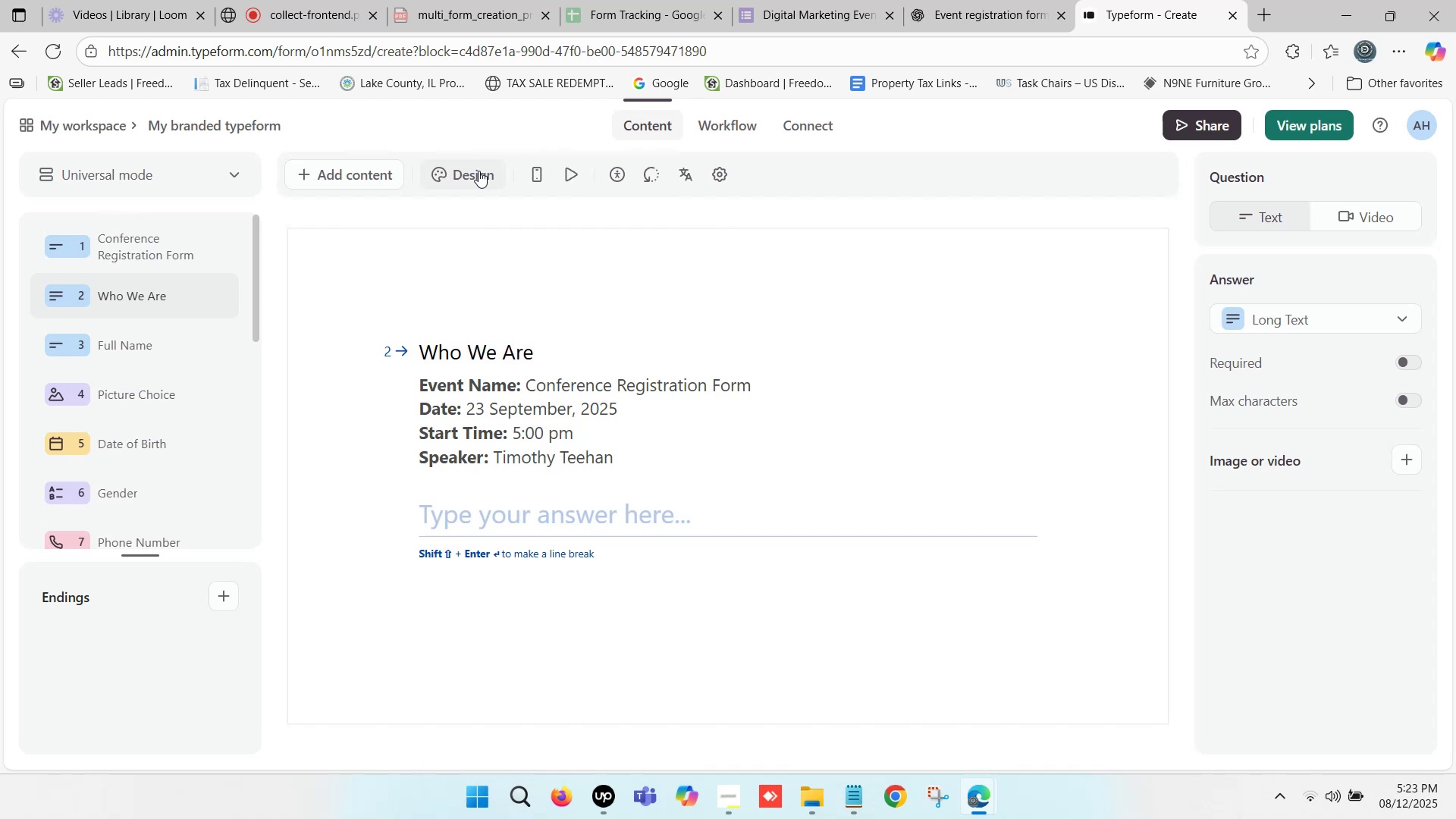 
scroll: coordinate [539, 341], scroll_direction: down, amount: 2.0
 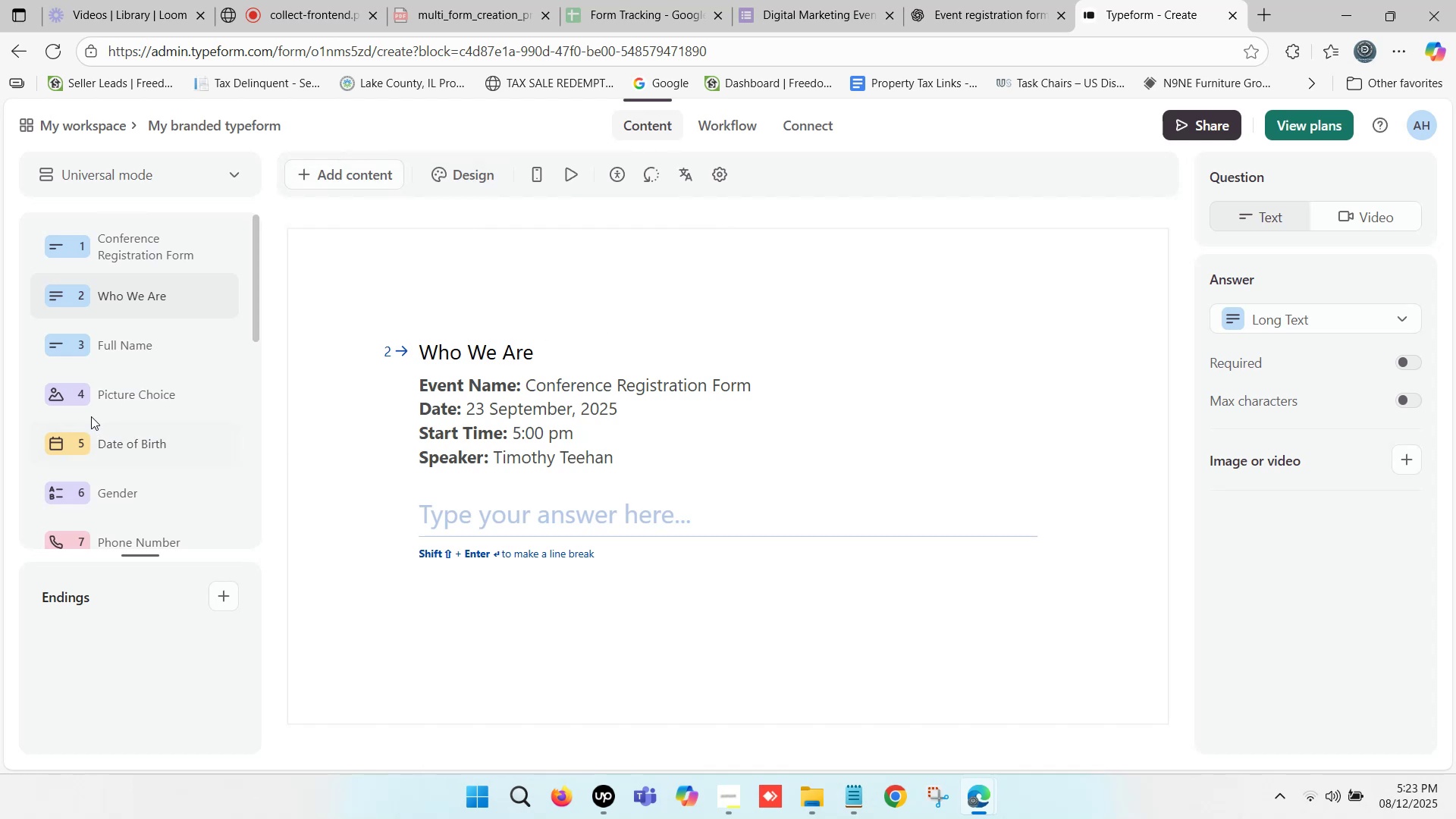 
left_click([115, 400])
 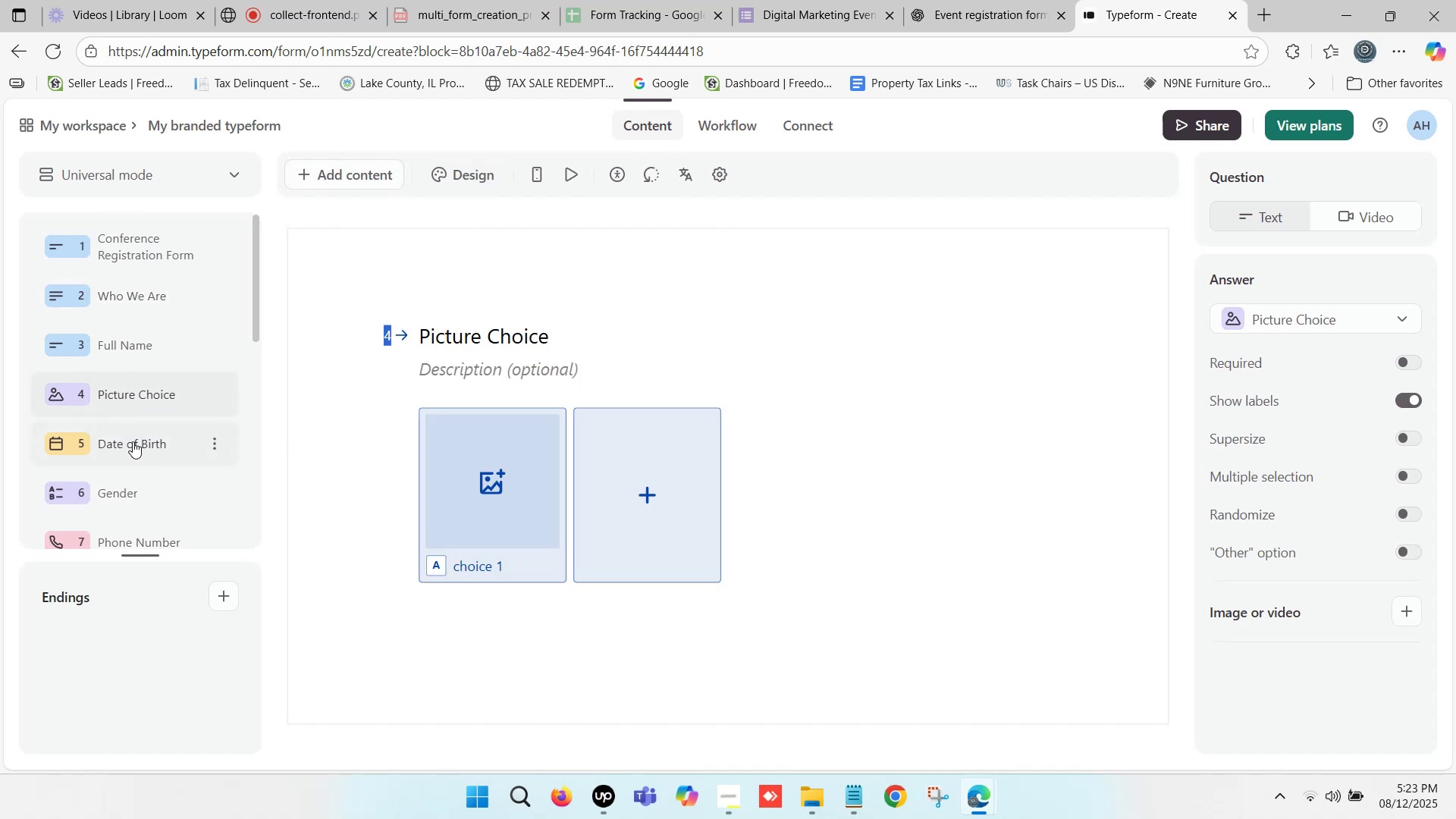 
left_click([132, 448])
 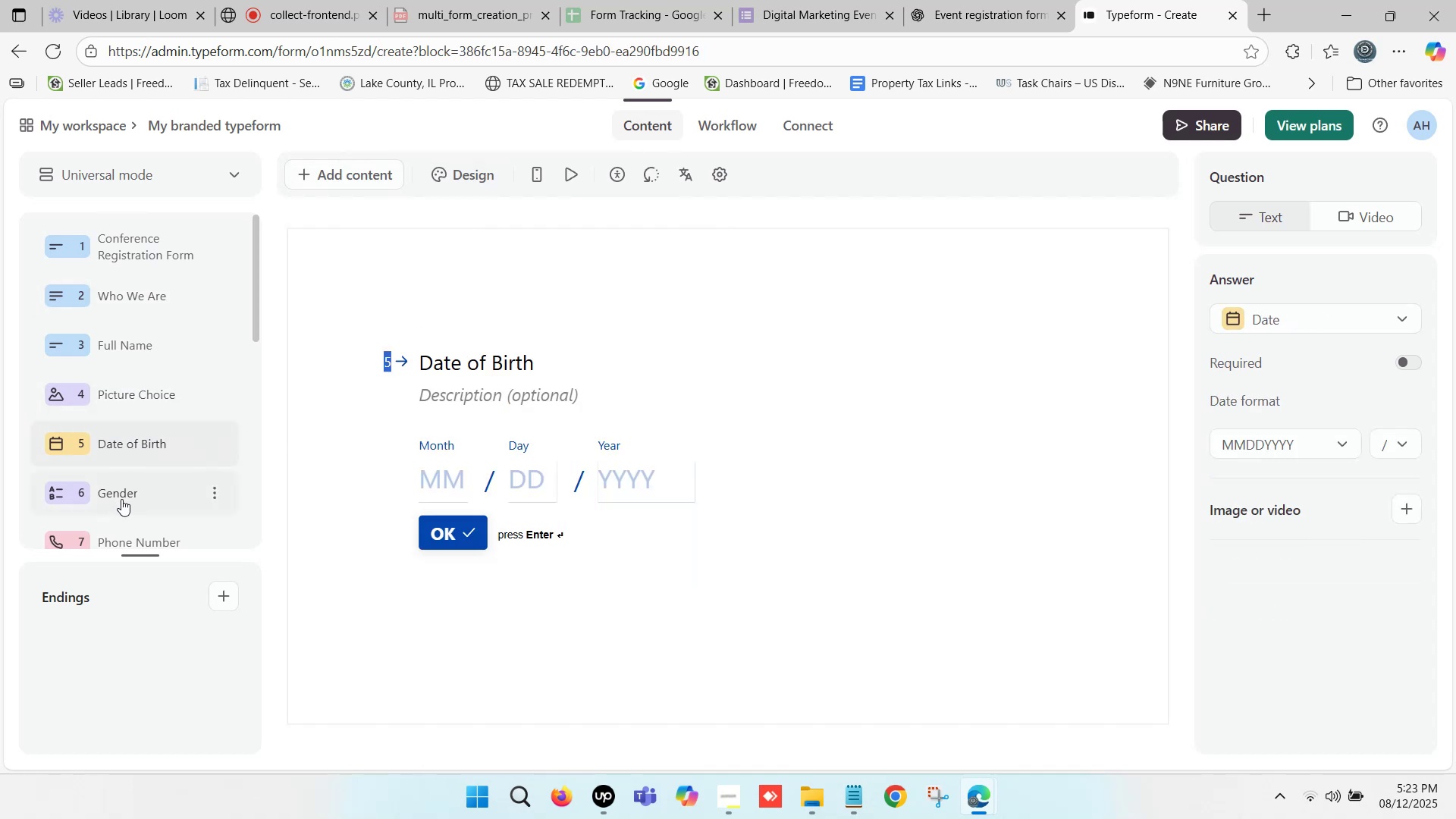 
left_click([122, 497])
 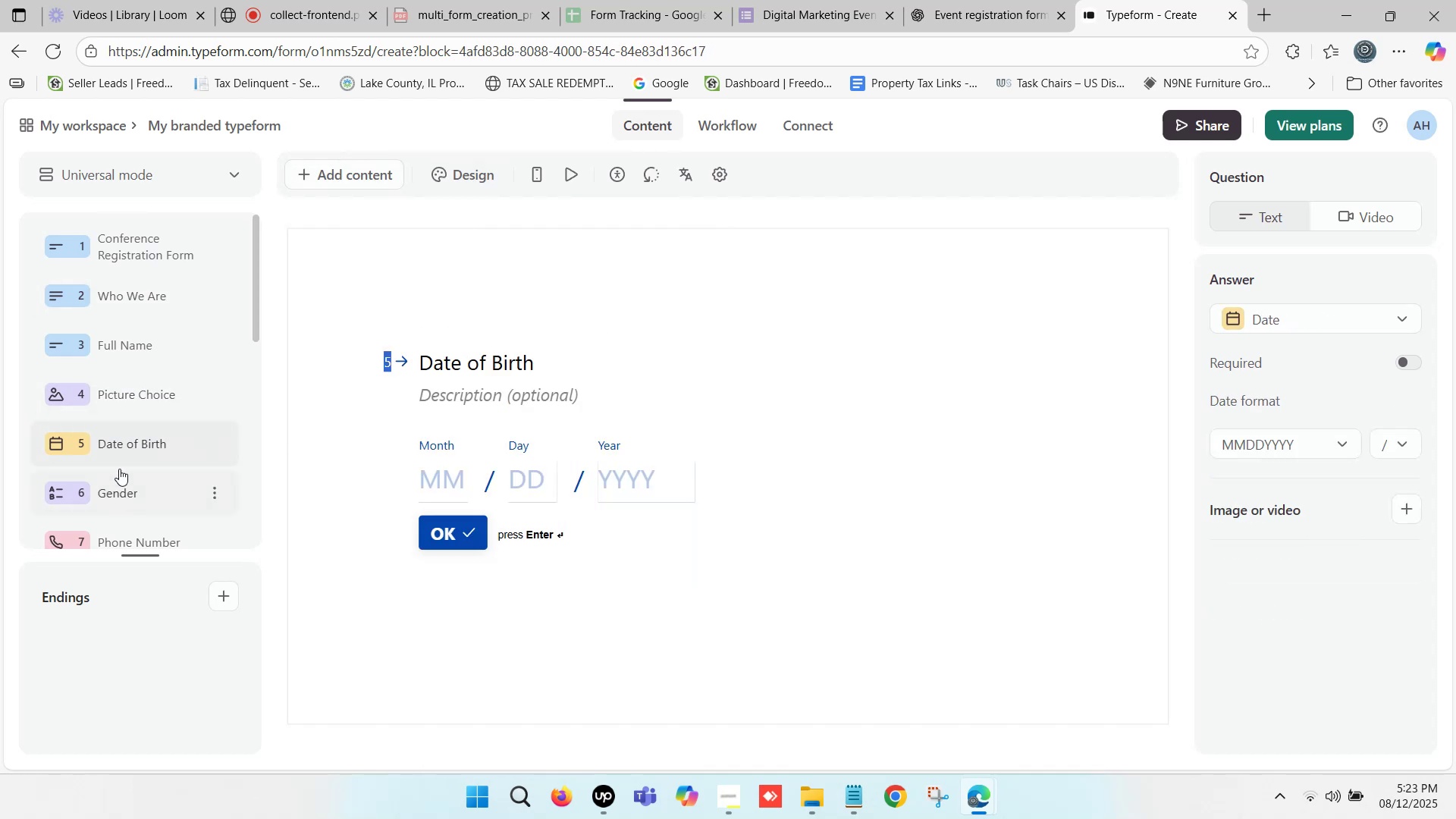 
scroll: coordinate [139, 421], scroll_direction: down, amount: 6.0
 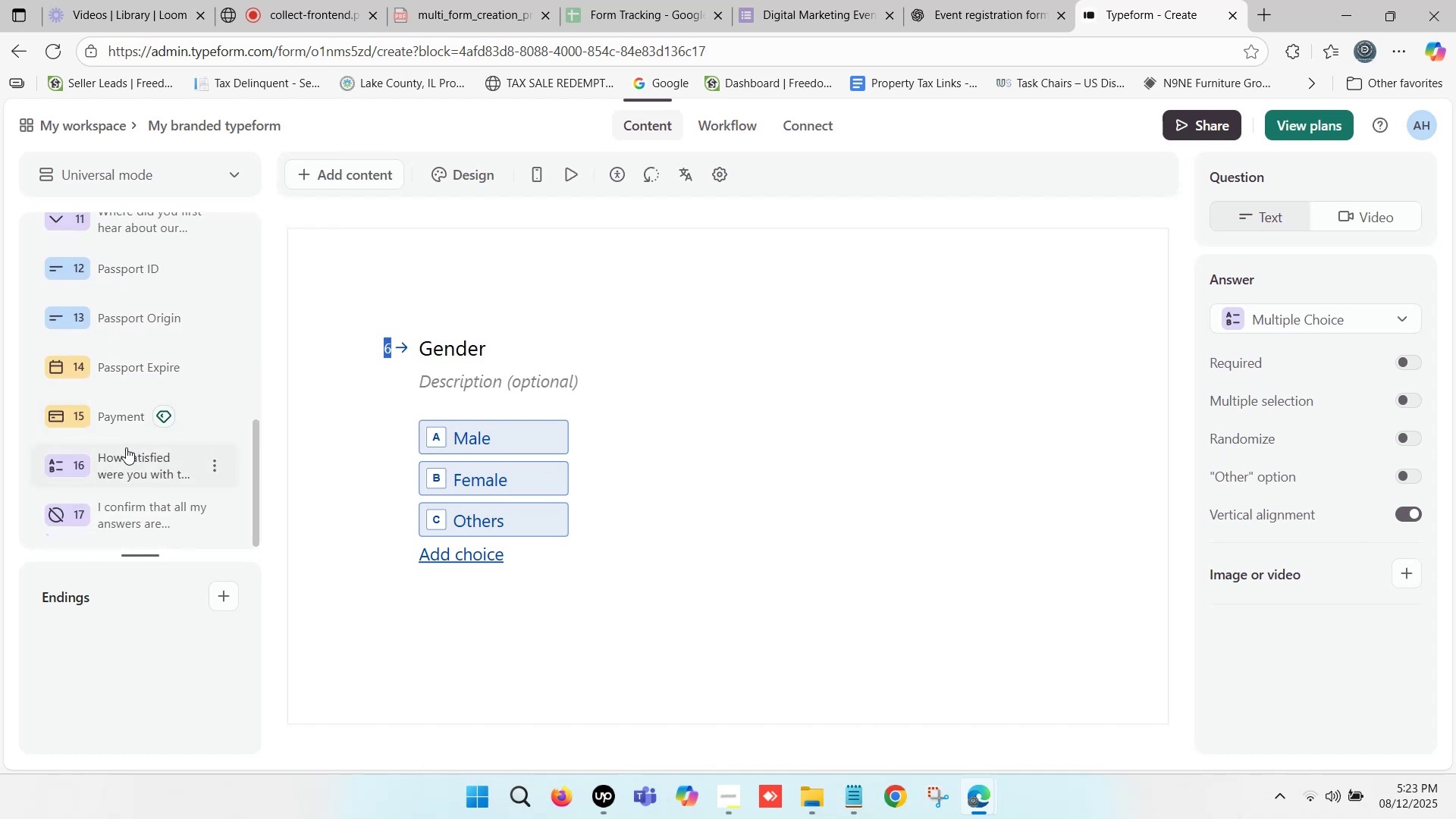 
scroll: coordinate [135, 443], scroll_direction: down, amount: 4.0
 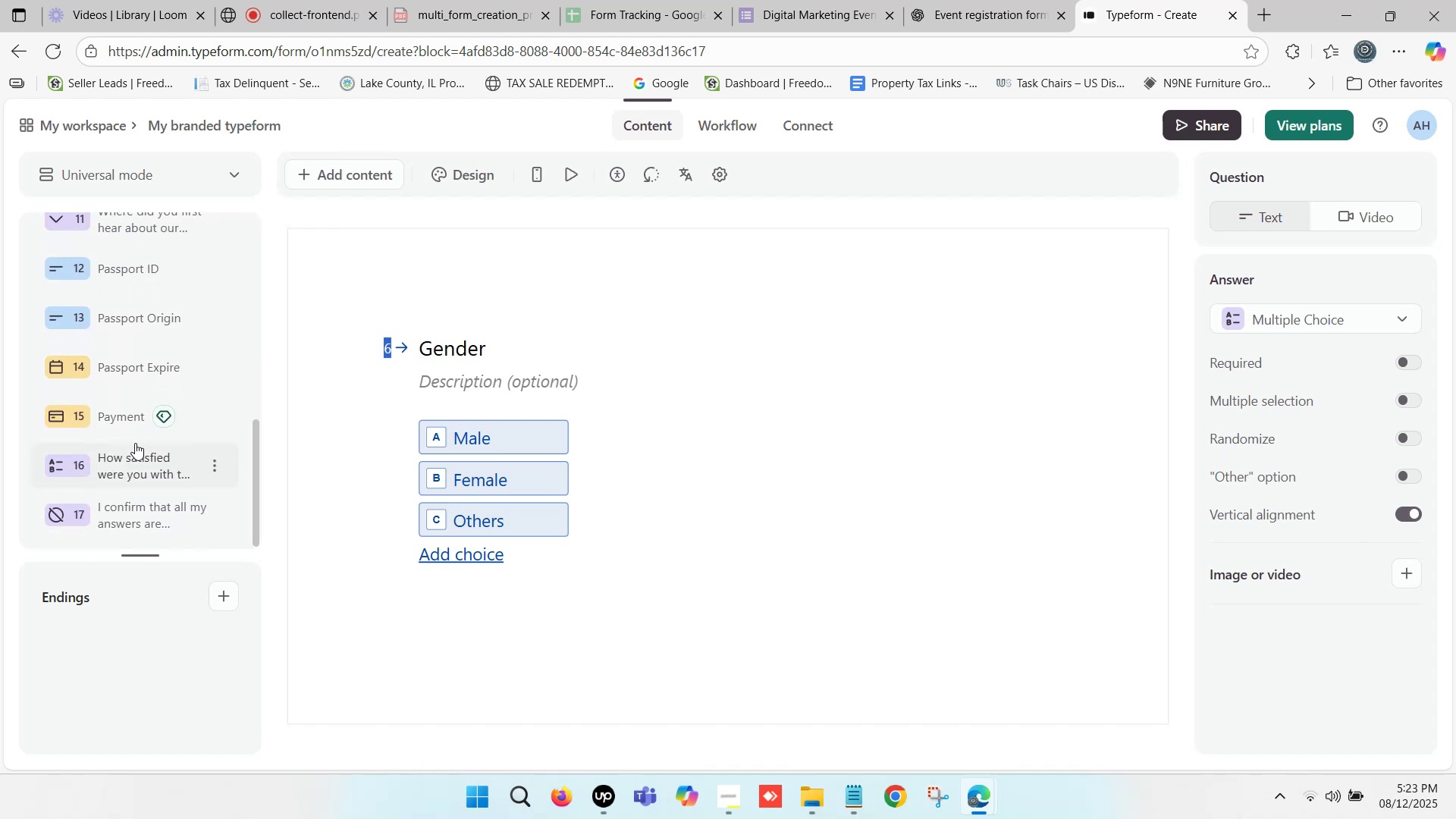 
scroll: coordinate [135, 437], scroll_direction: up, amount: 10.0
 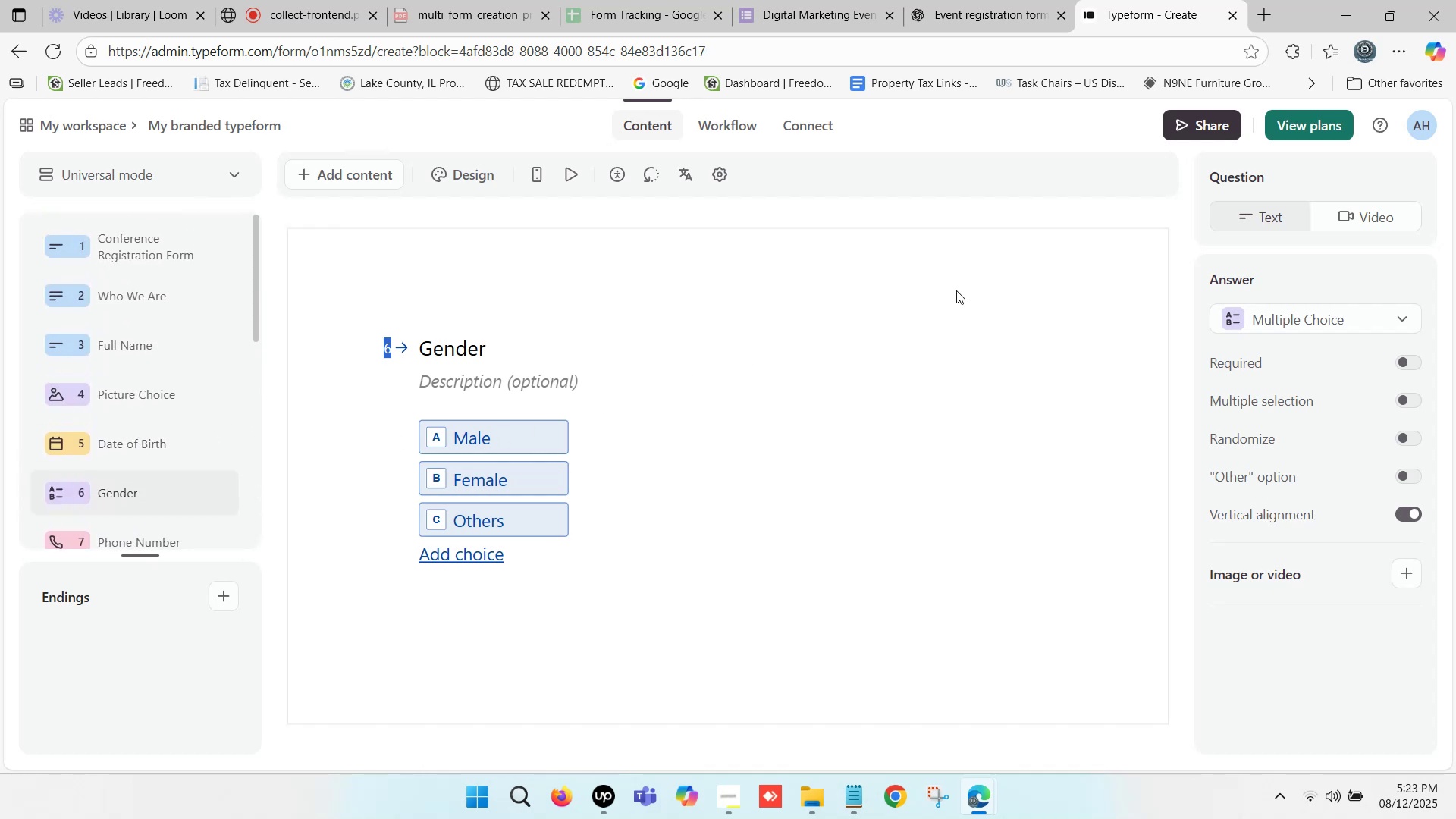 
mouse_move([1206, 131])
 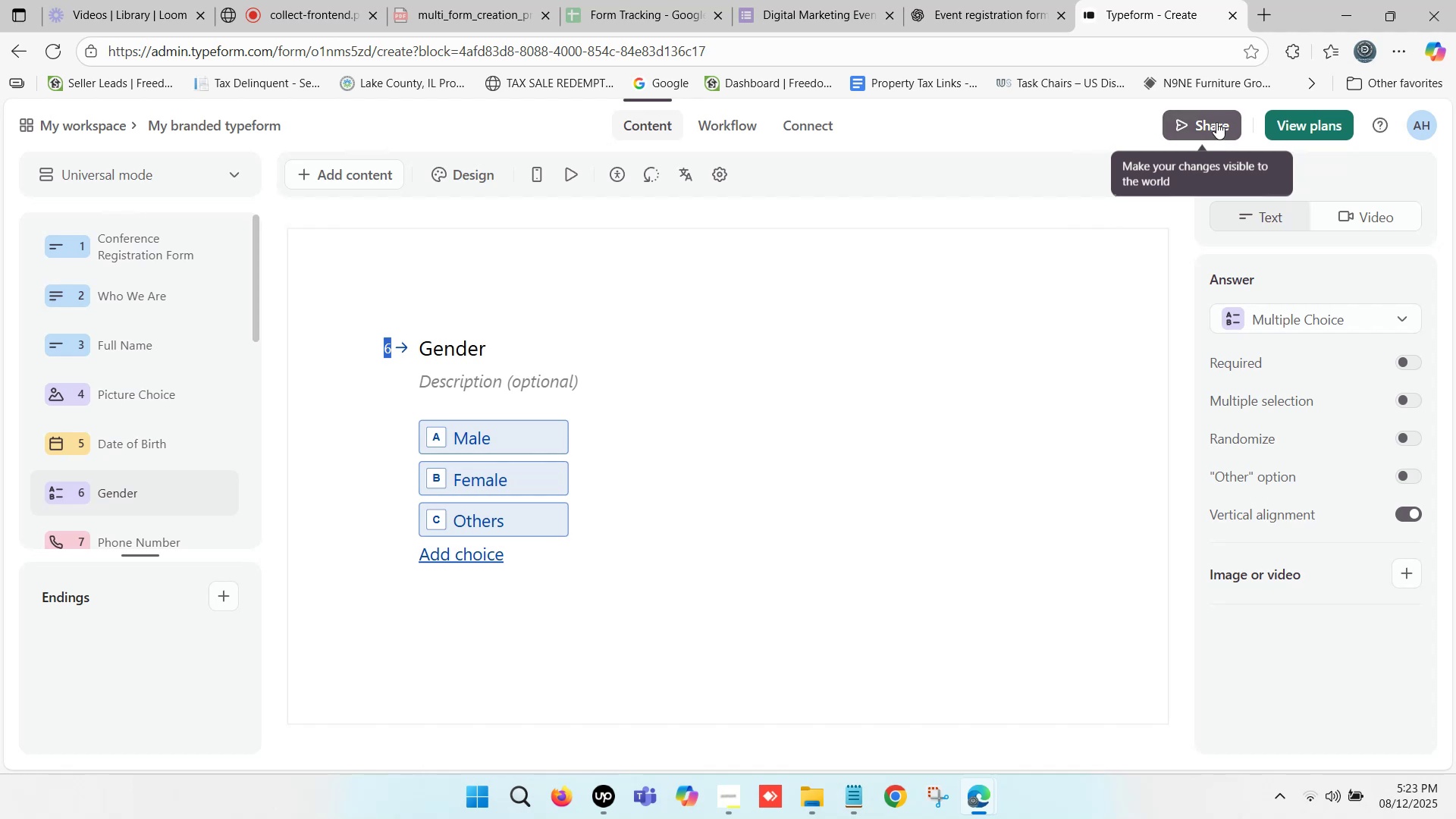 
right_click([1216, 122])
 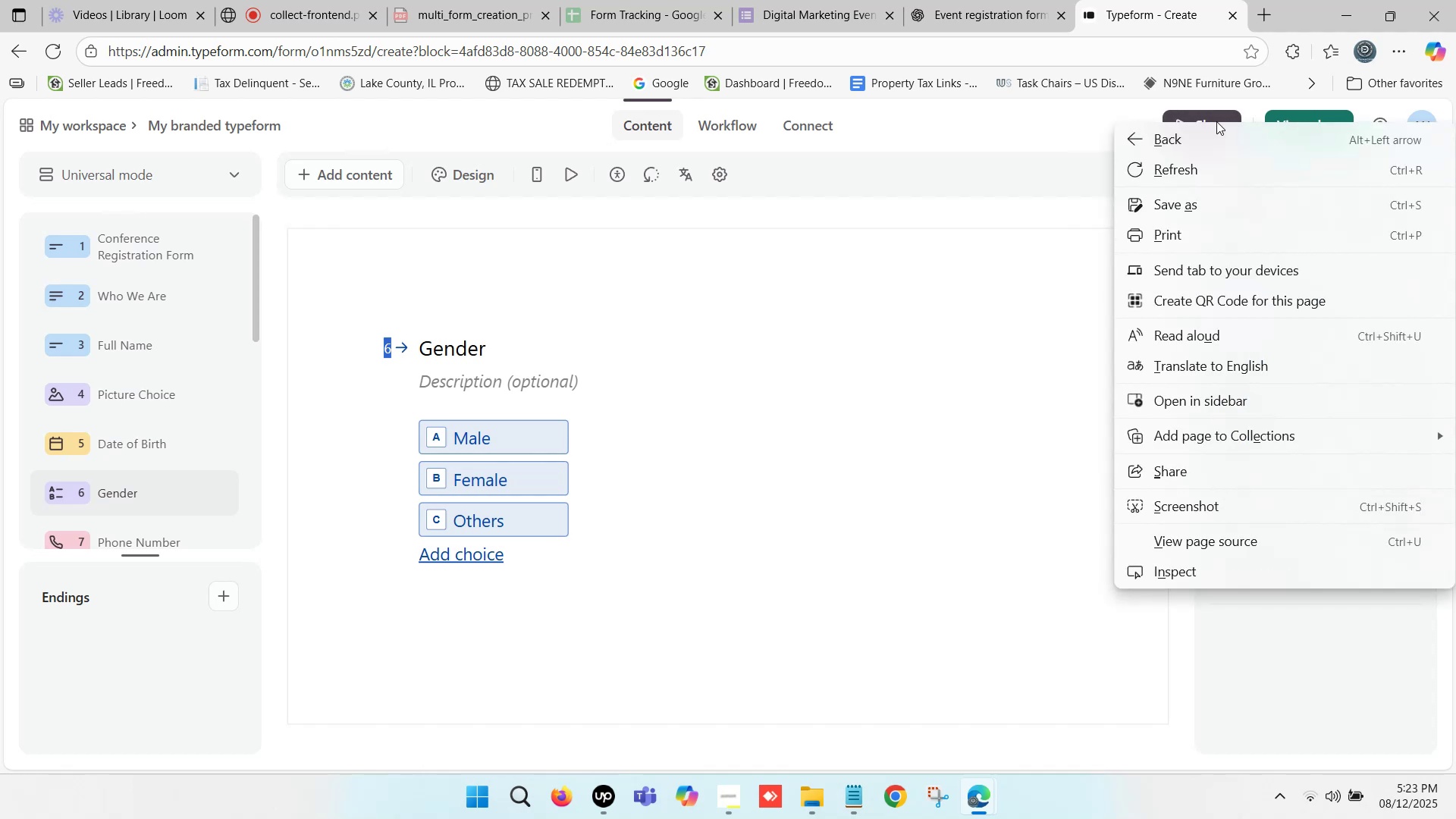 
scroll: coordinate [1006, 221], scroll_direction: down, amount: 1.0
 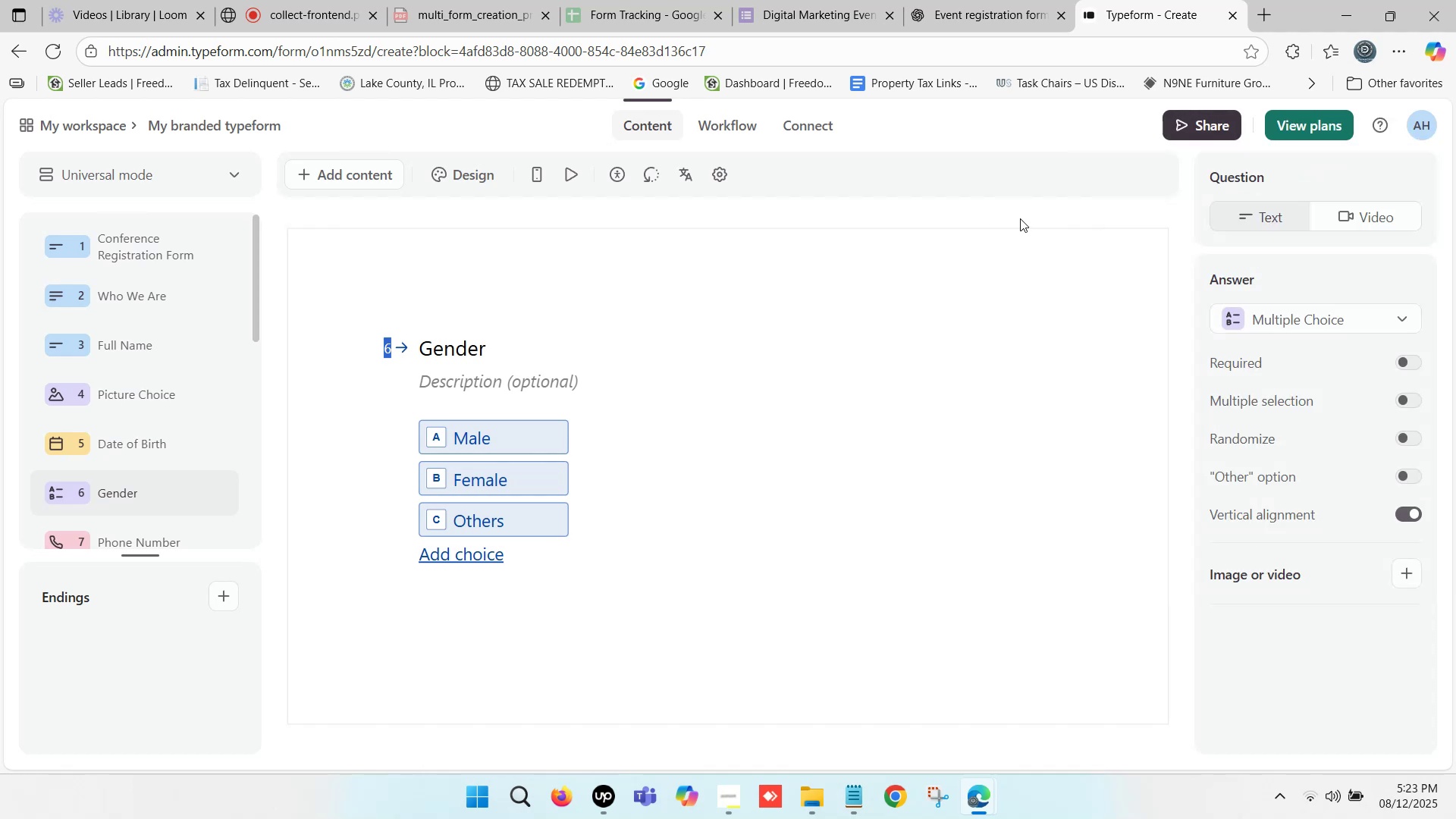 
mouse_move([1214, 171])
 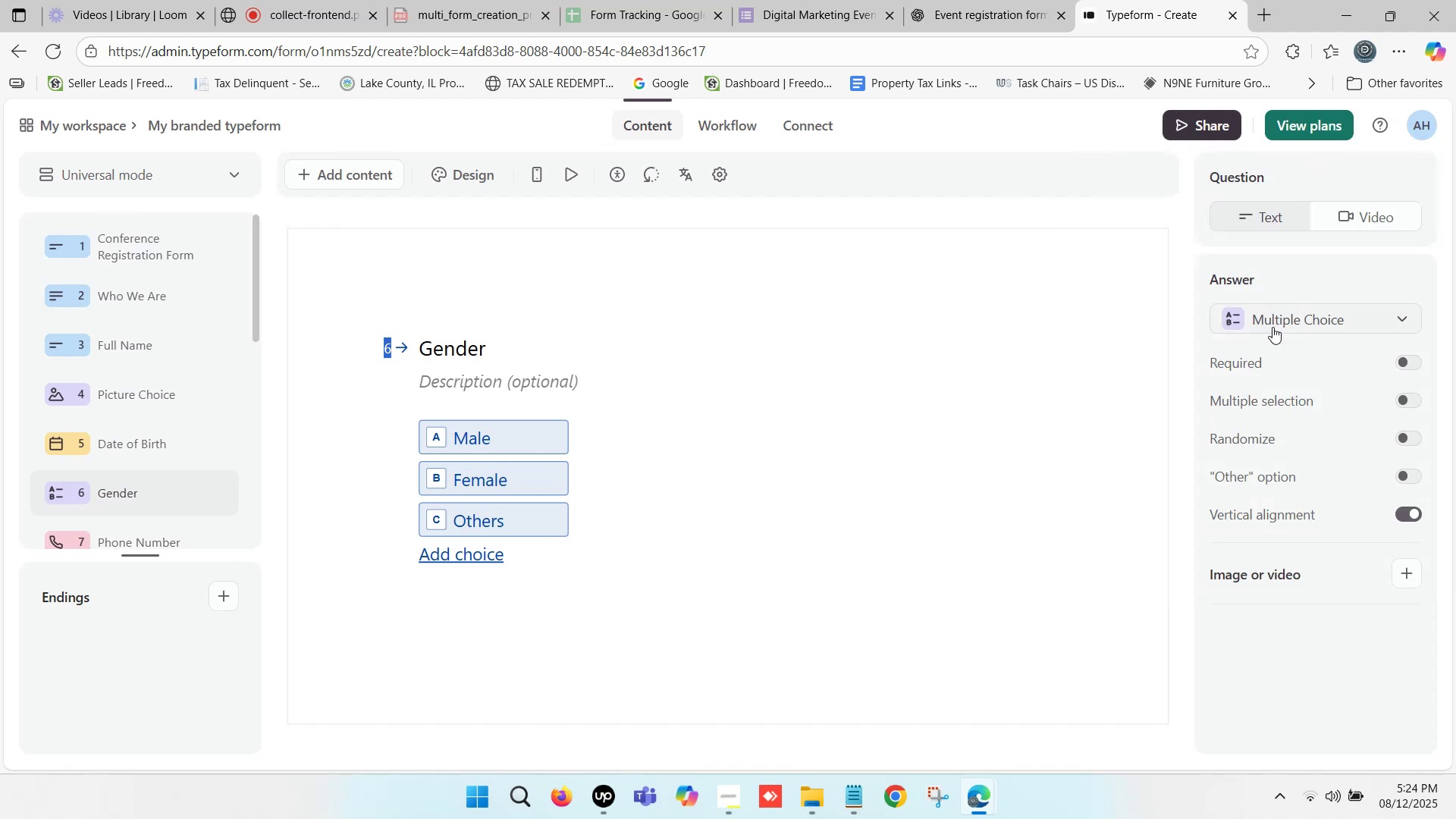 
scroll: coordinate [1282, 385], scroll_direction: down, amount: 7.0
 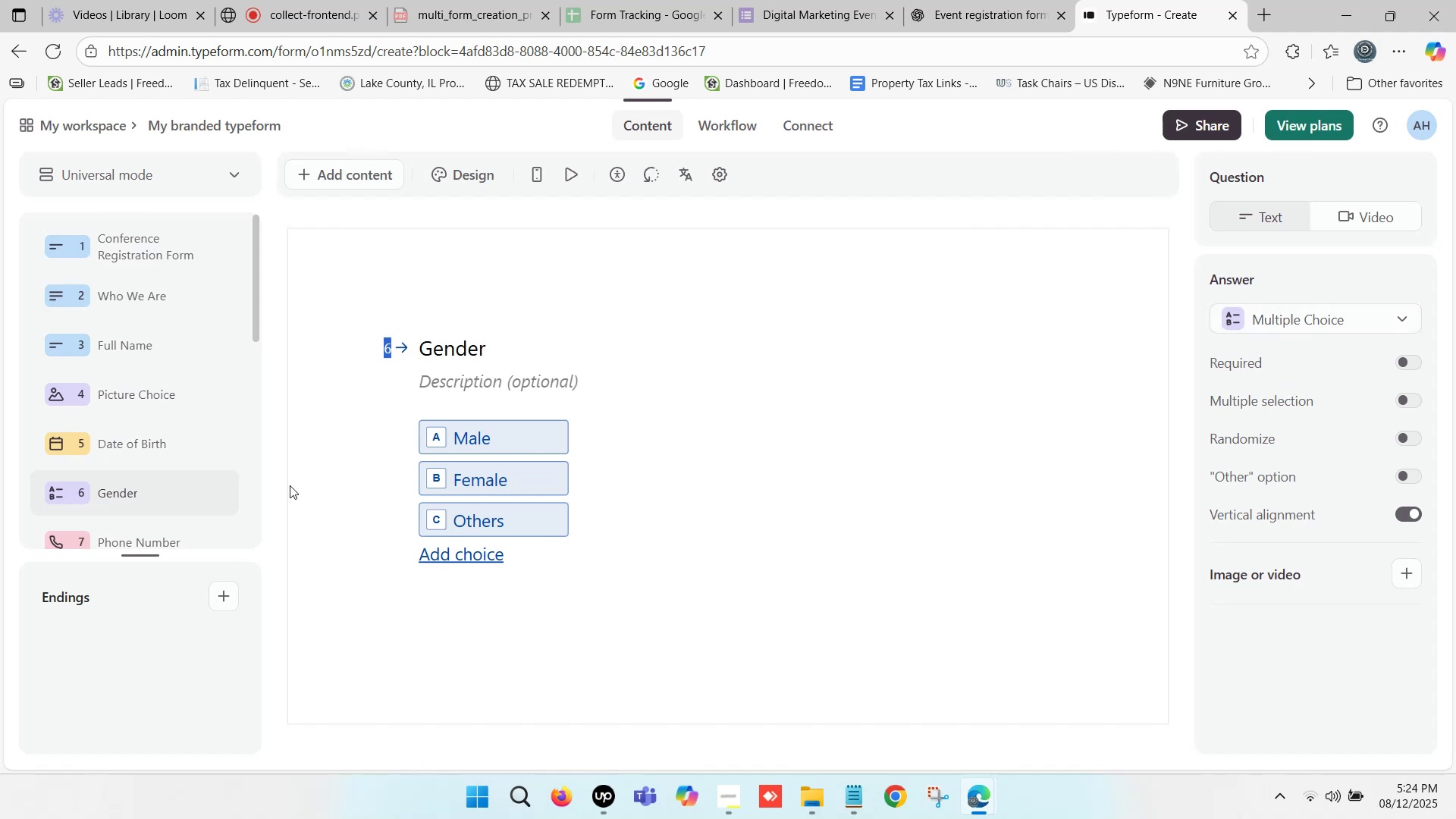 
left_click([158, 449])
 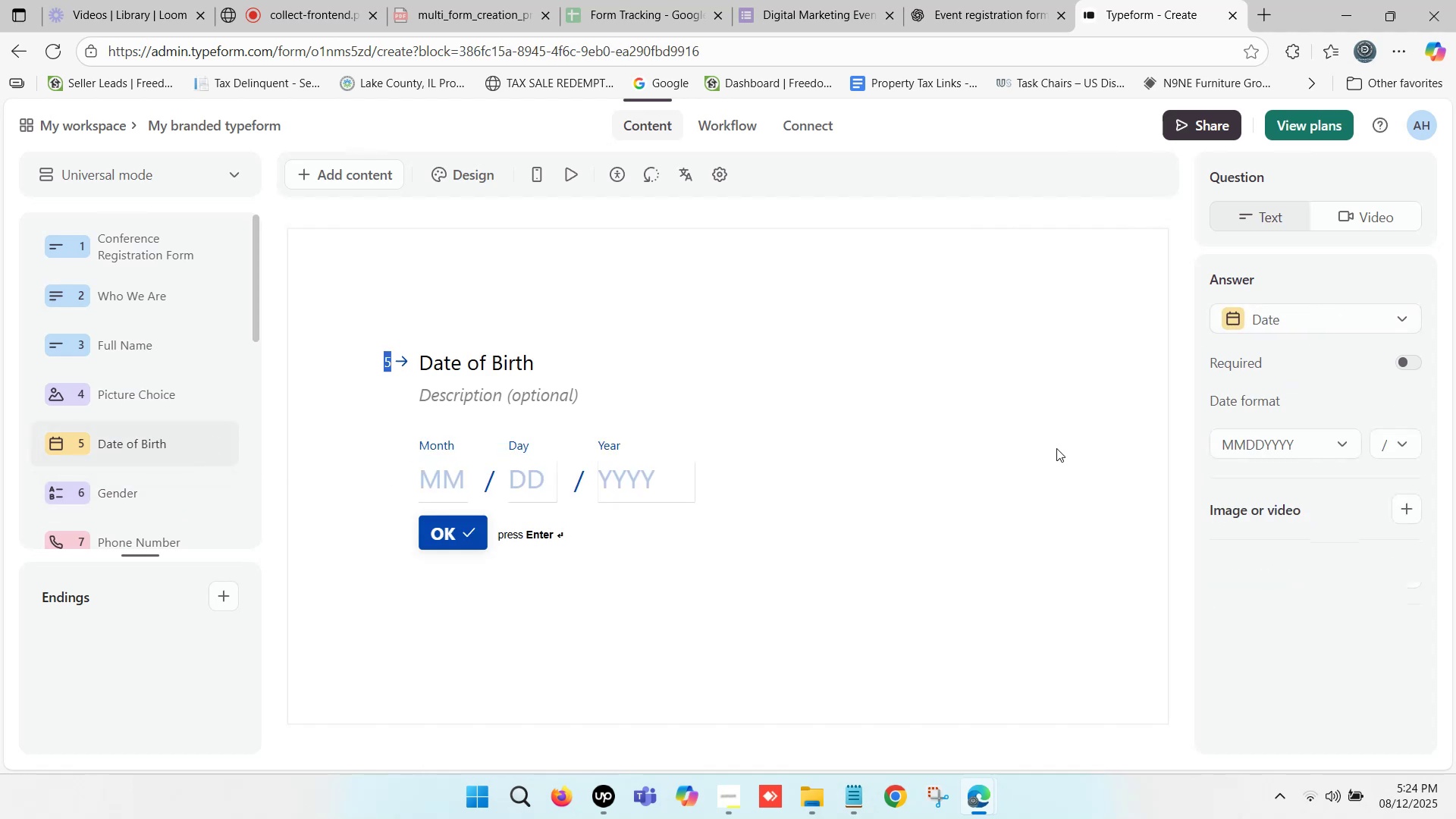 
scroll: coordinate [1332, 438], scroll_direction: down, amount: 5.0
 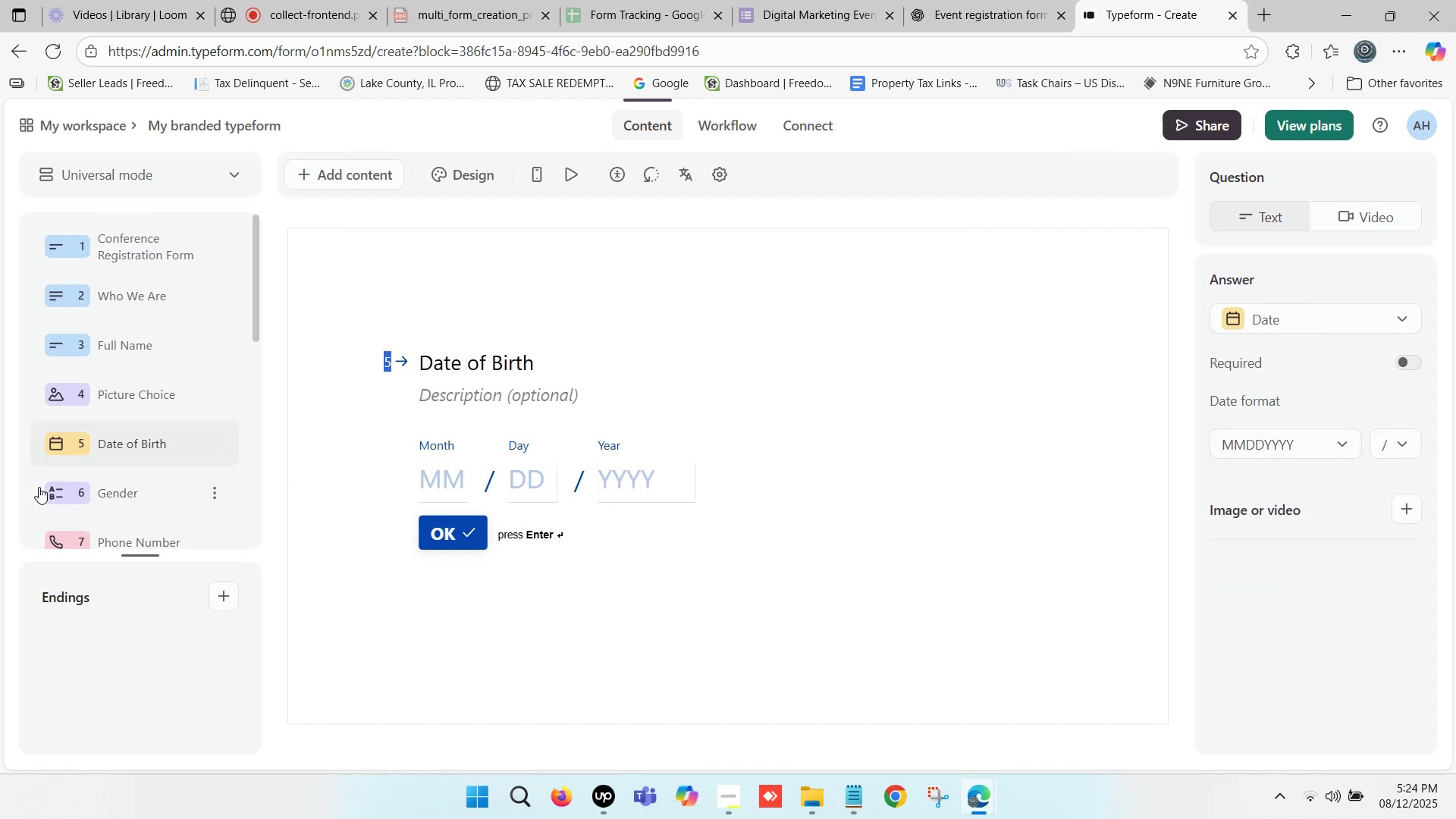 
left_click([105, 382])
 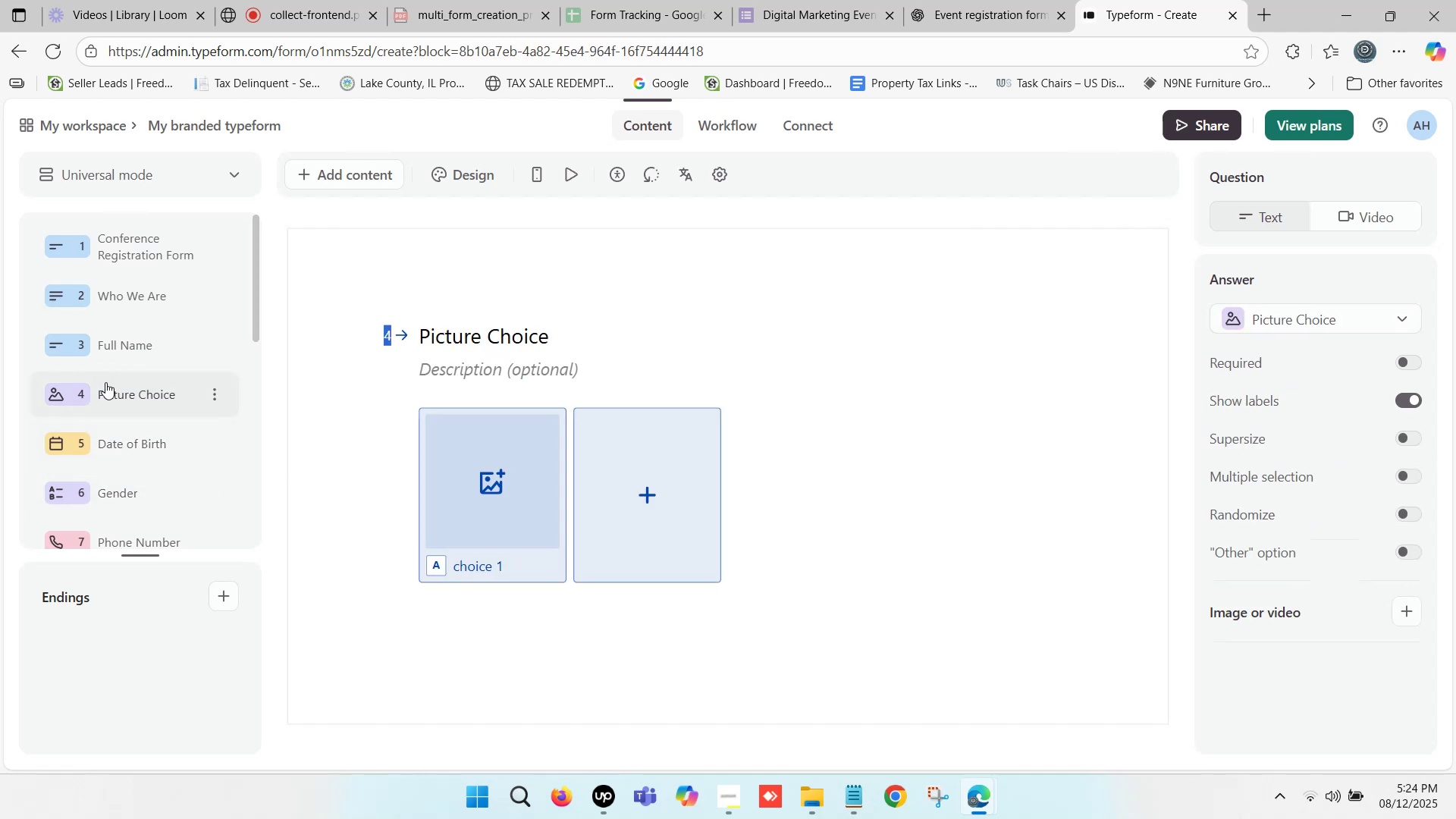 
scroll: coordinate [1351, 444], scroll_direction: down, amount: 3.0
 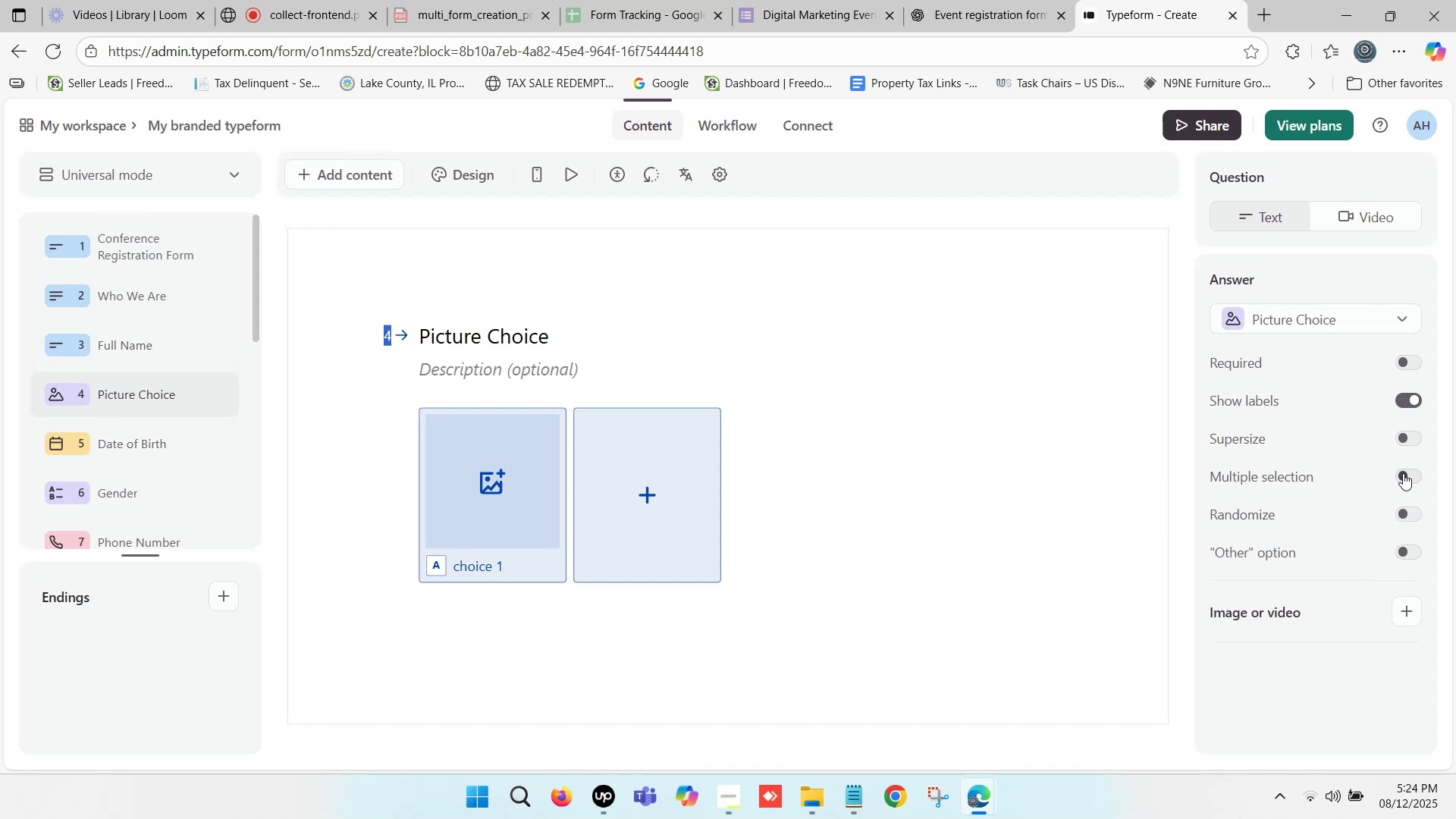 
wait(5.76)
 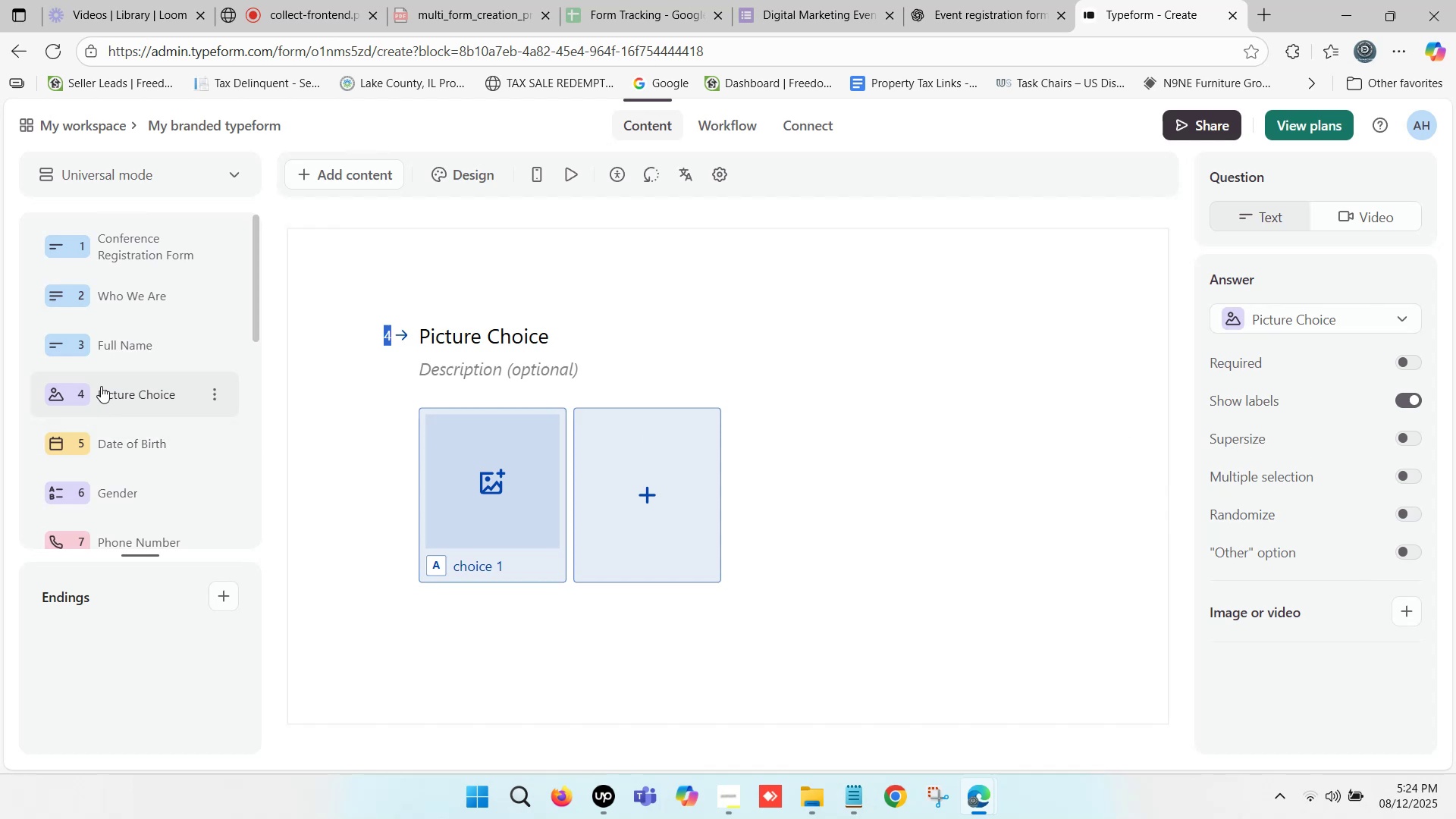 
scroll: coordinate [1262, 430], scroll_direction: down, amount: 4.0
 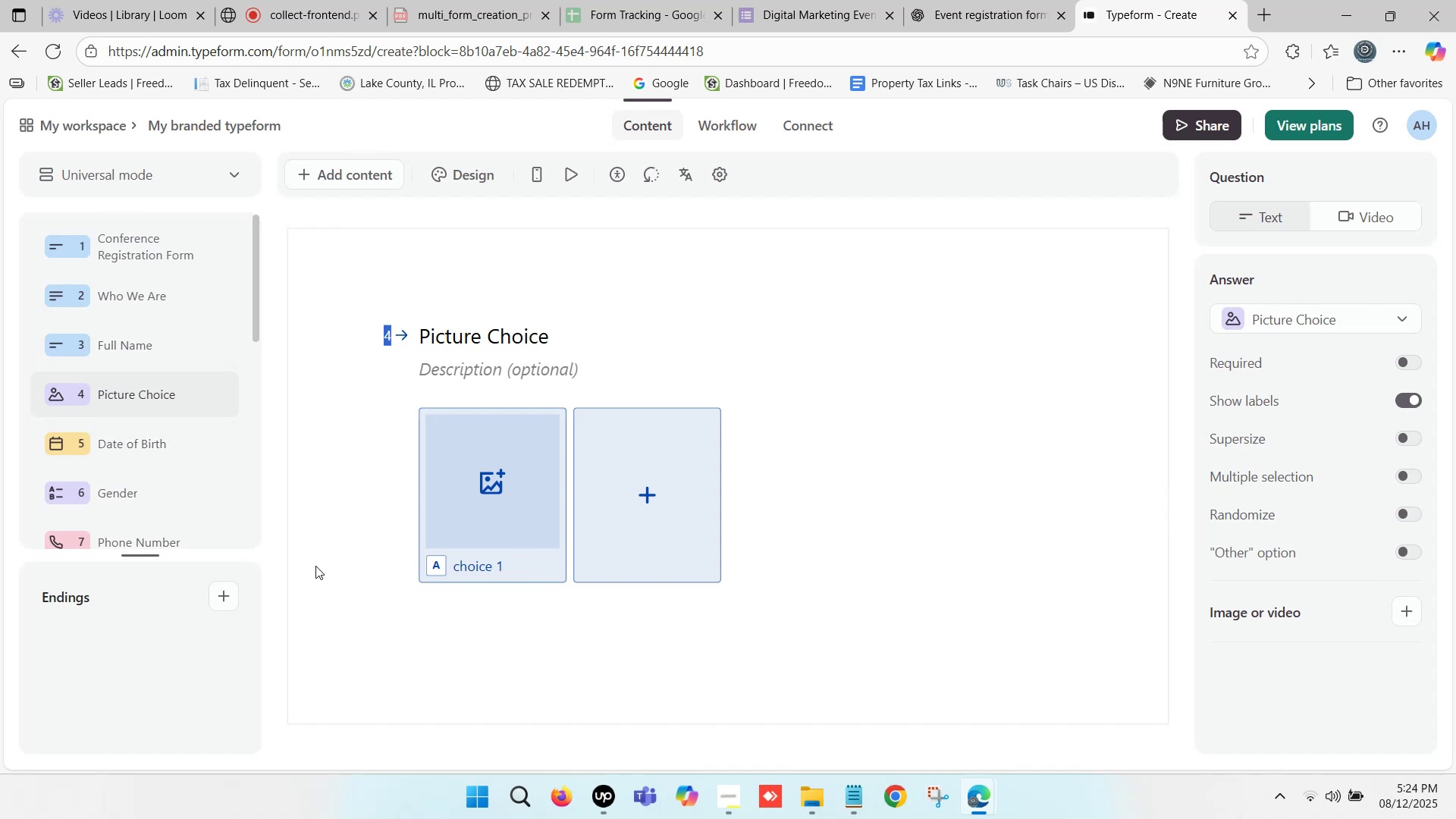 
left_click([110, 487])
 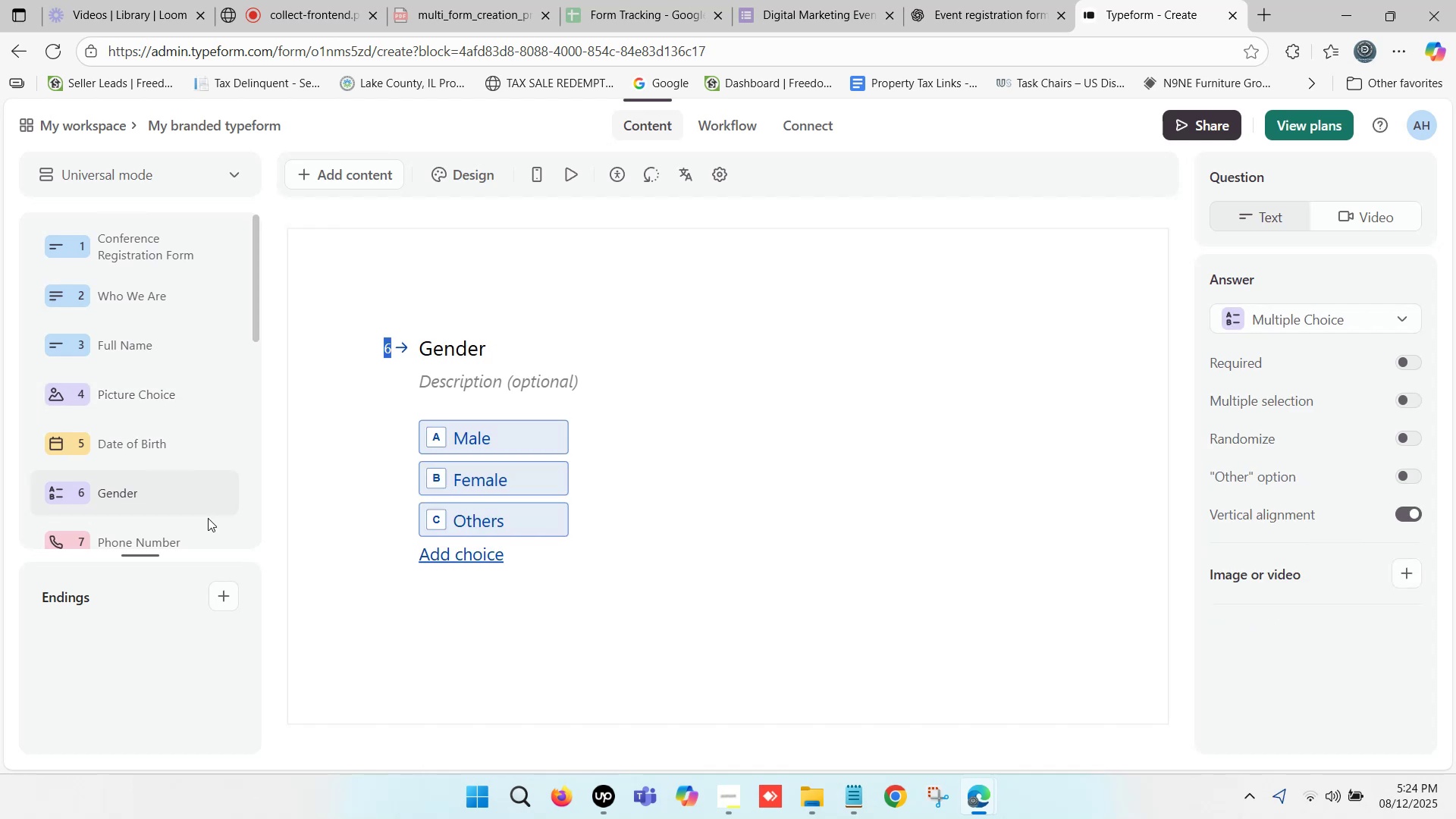 
wait(15.13)
 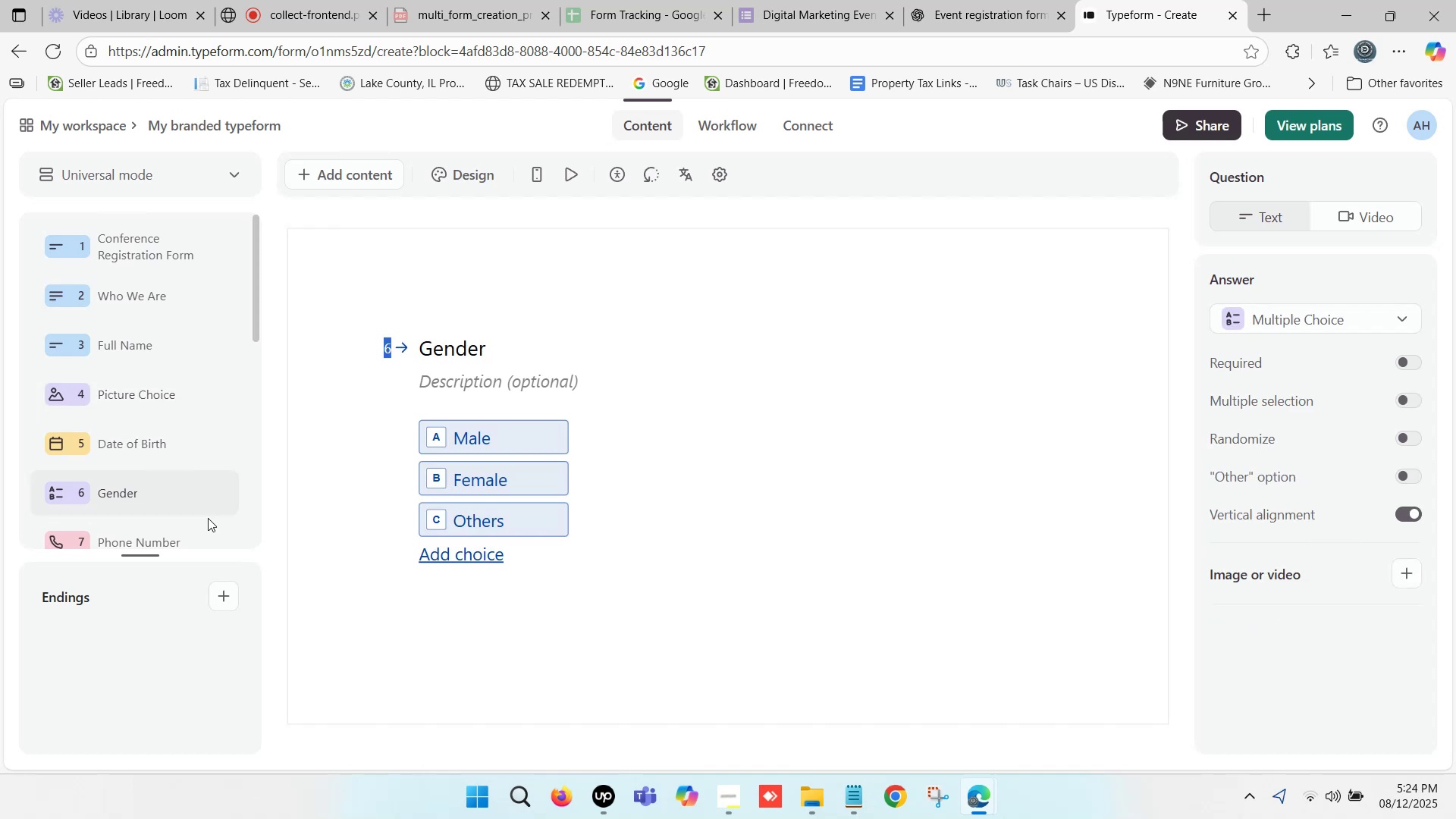 
left_click([1103, 0])
 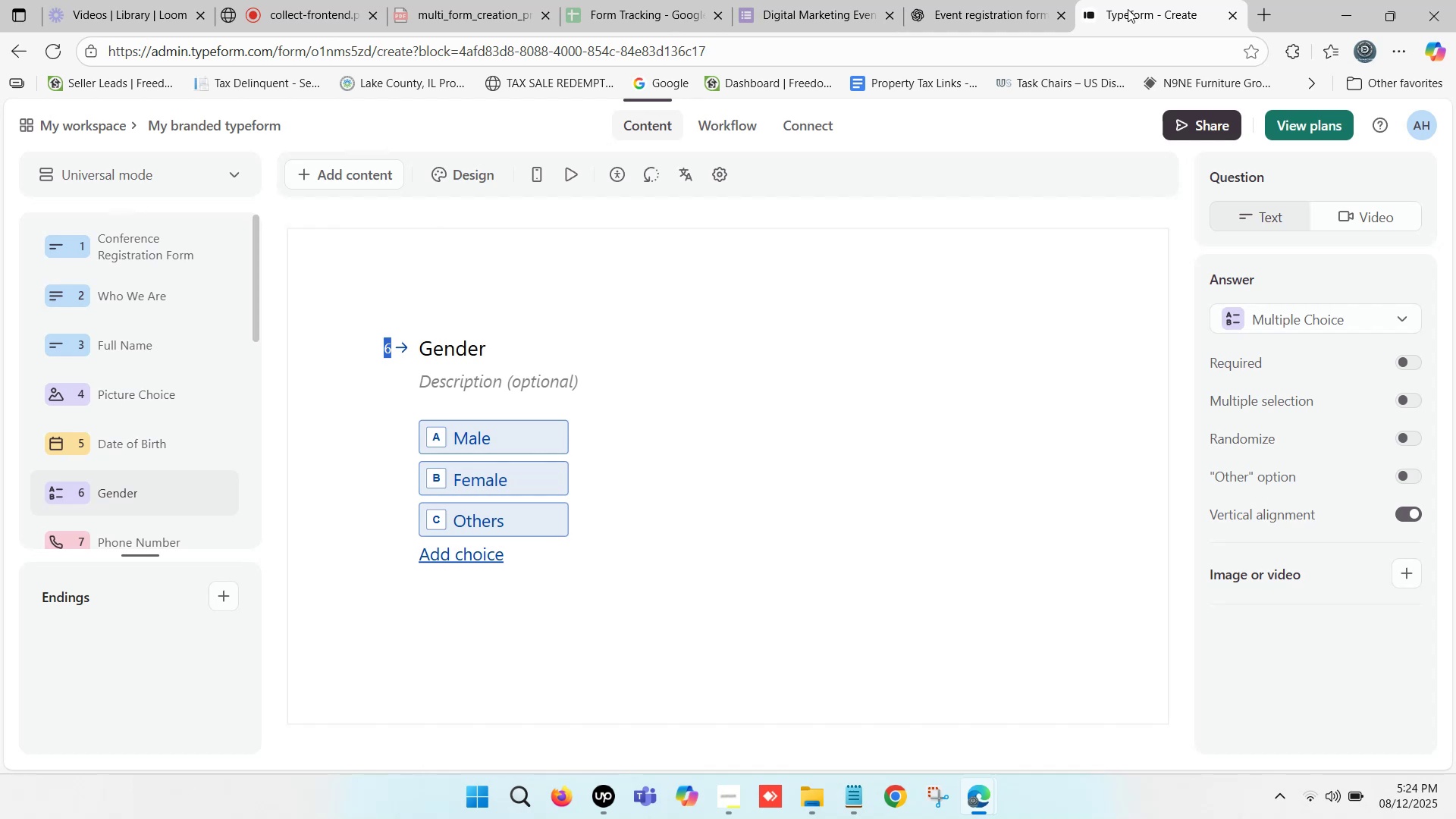 
wait(13.57)
 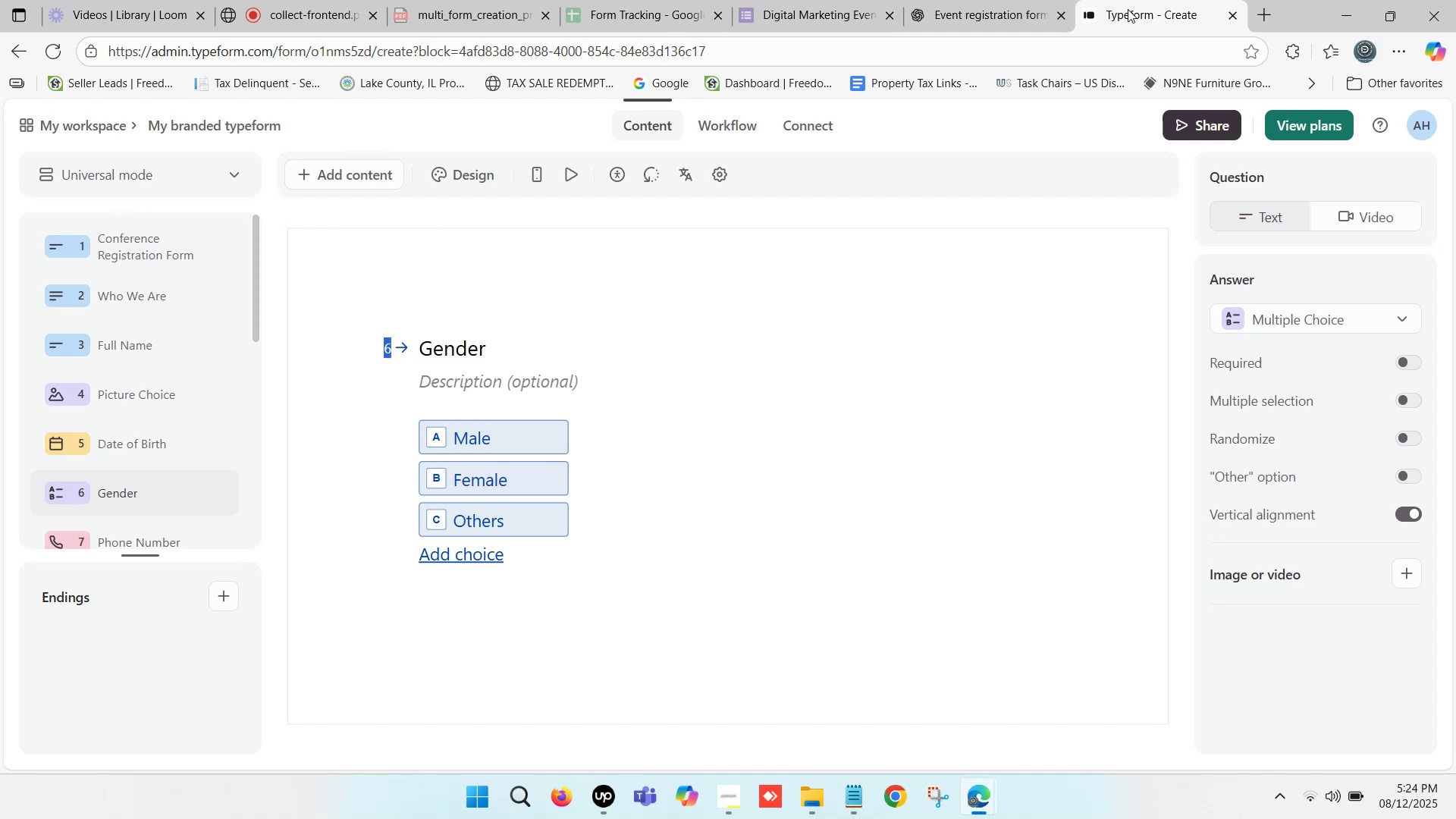 
key(Tab)
 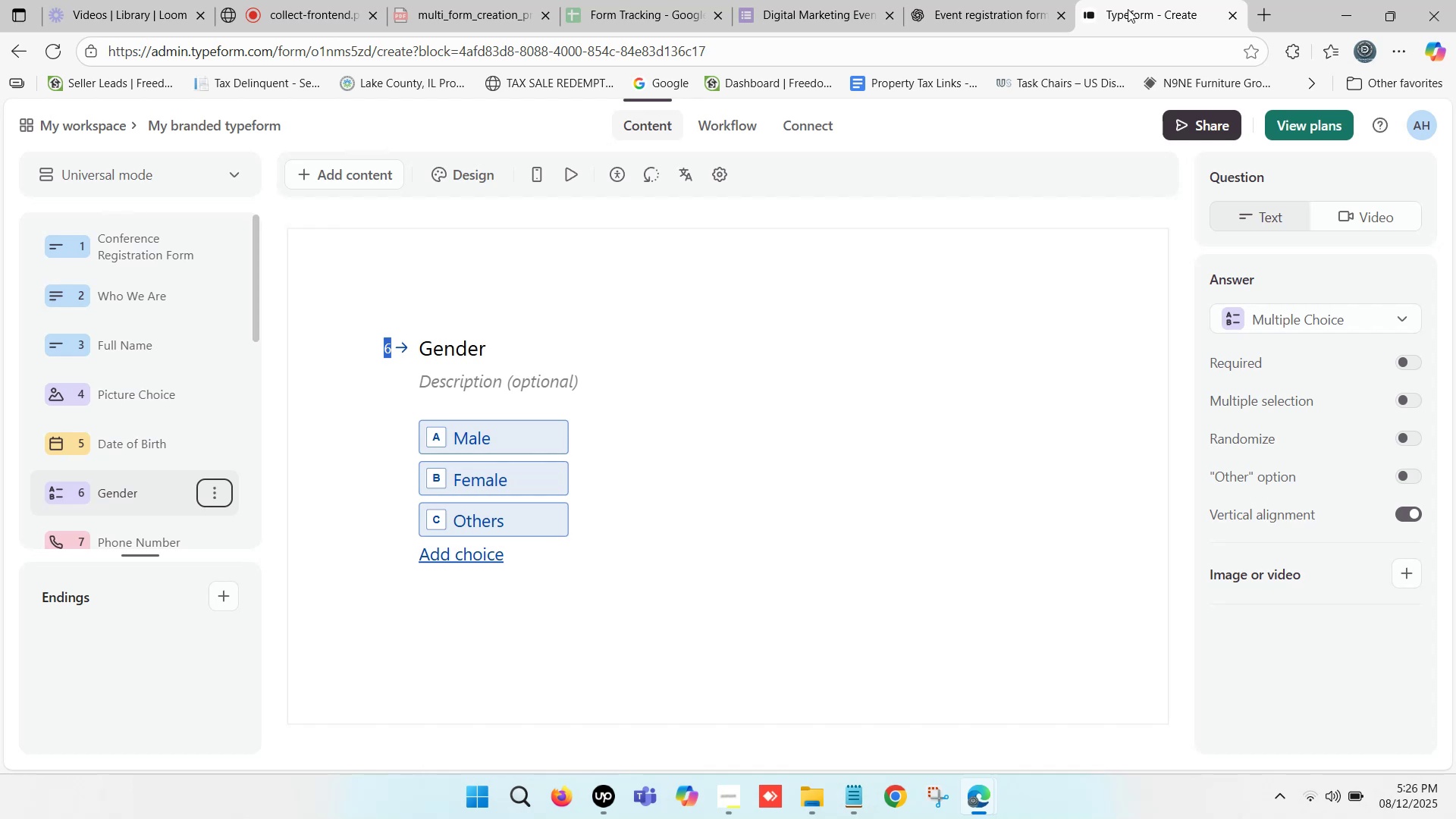 
wait(100.68)
 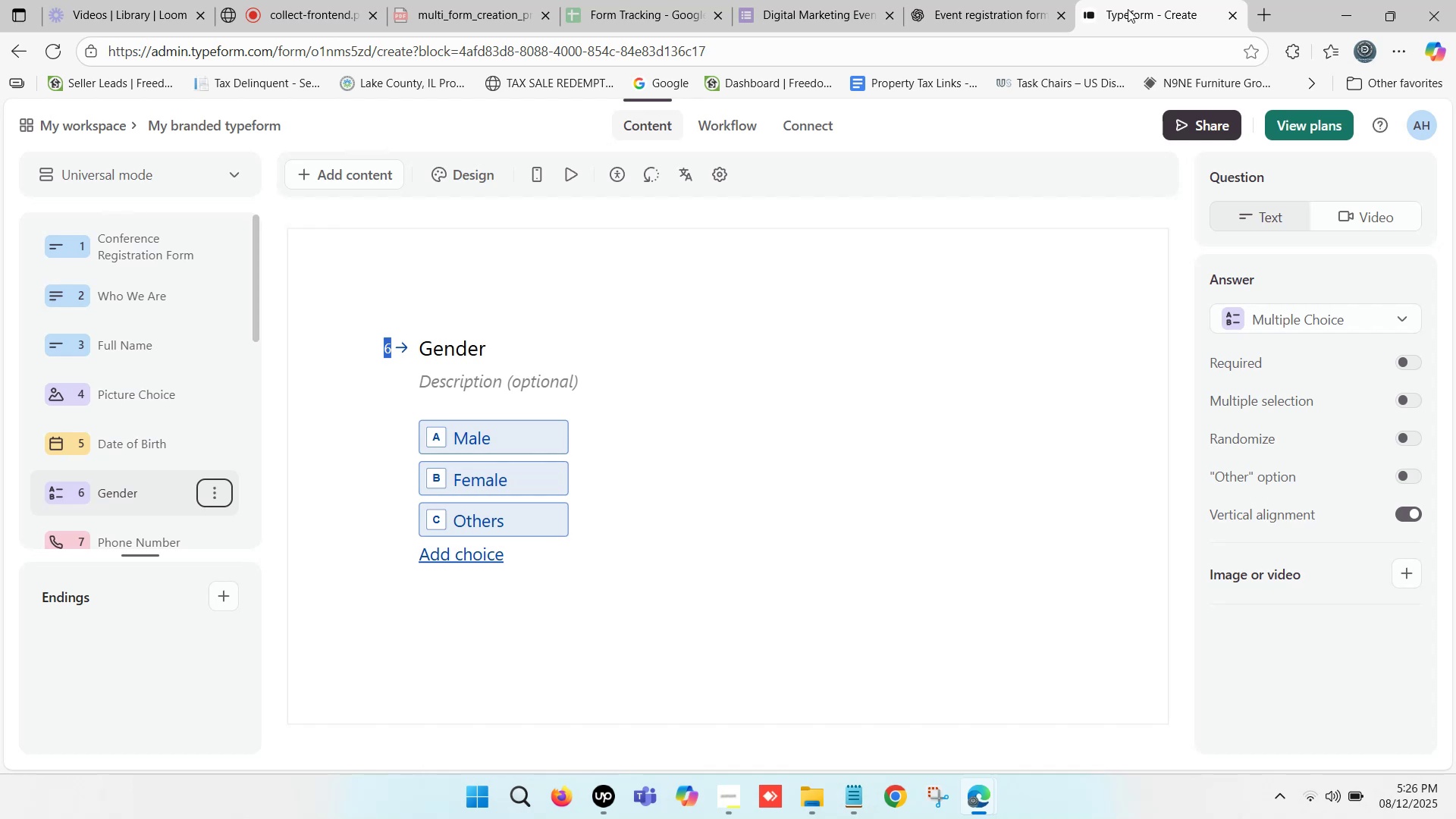 
left_click([1126, 0])
 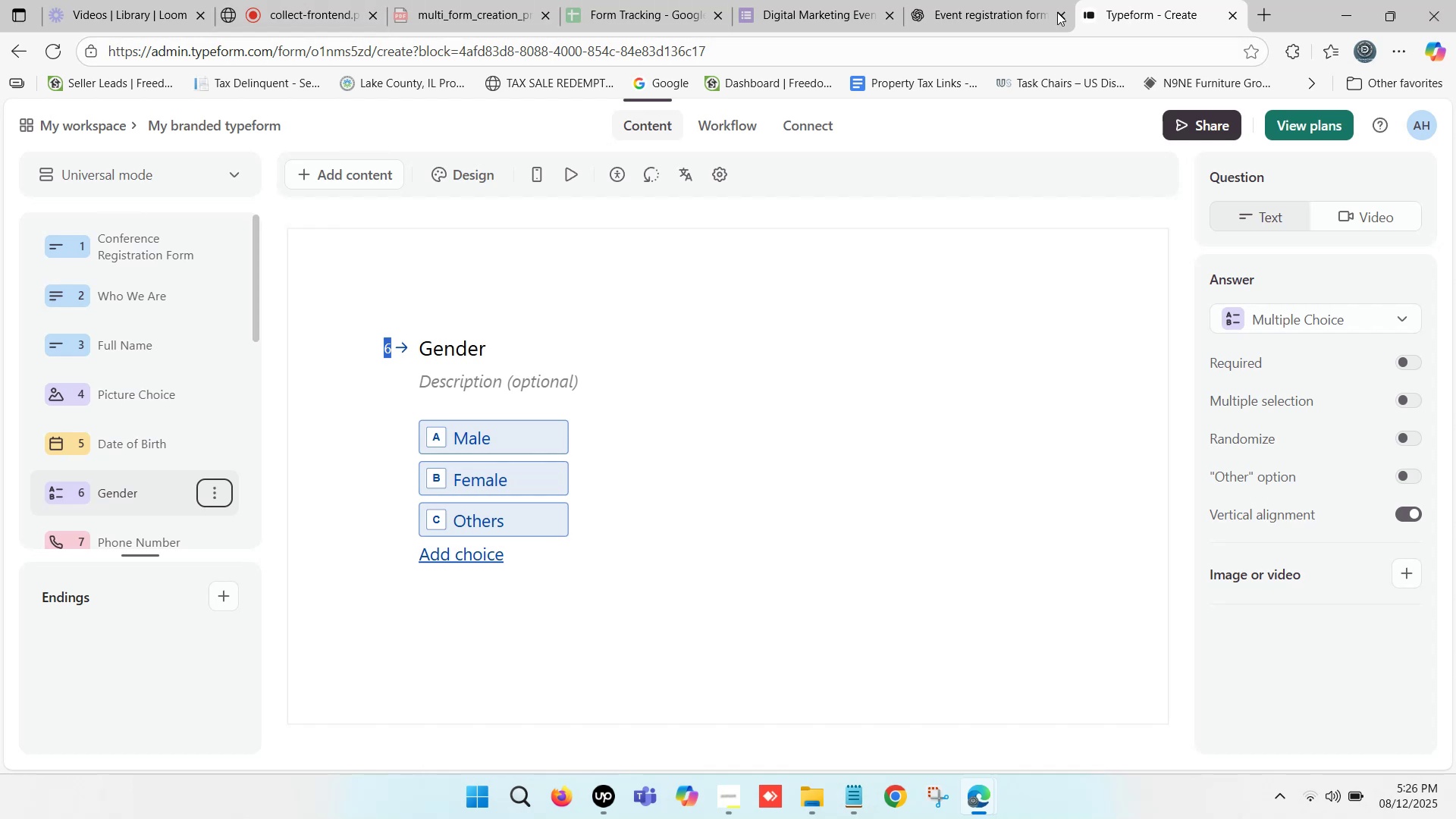 
scroll: coordinate [736, 395], scroll_direction: none, amount: 0.0
 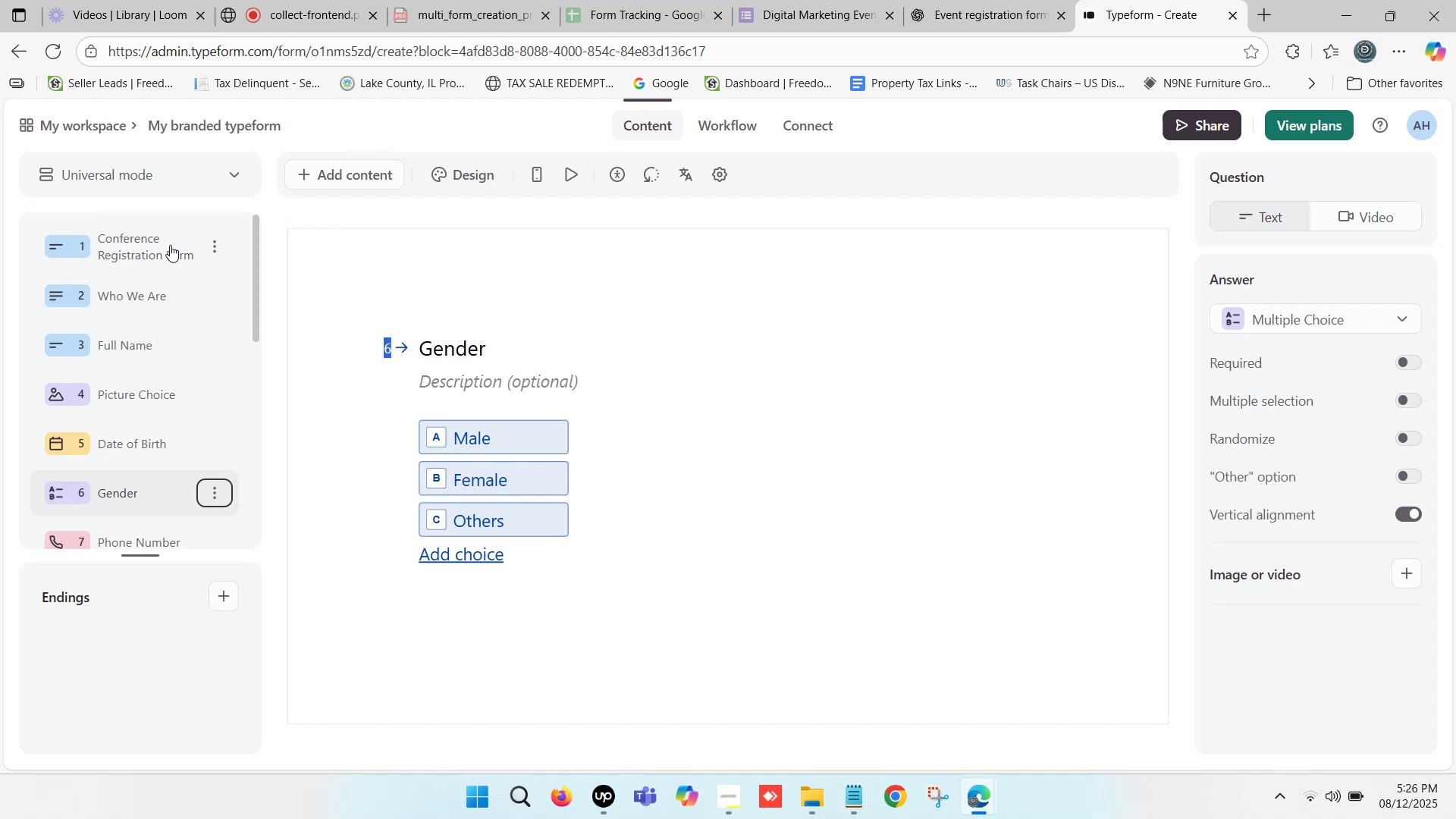 
left_click([127, 238])
 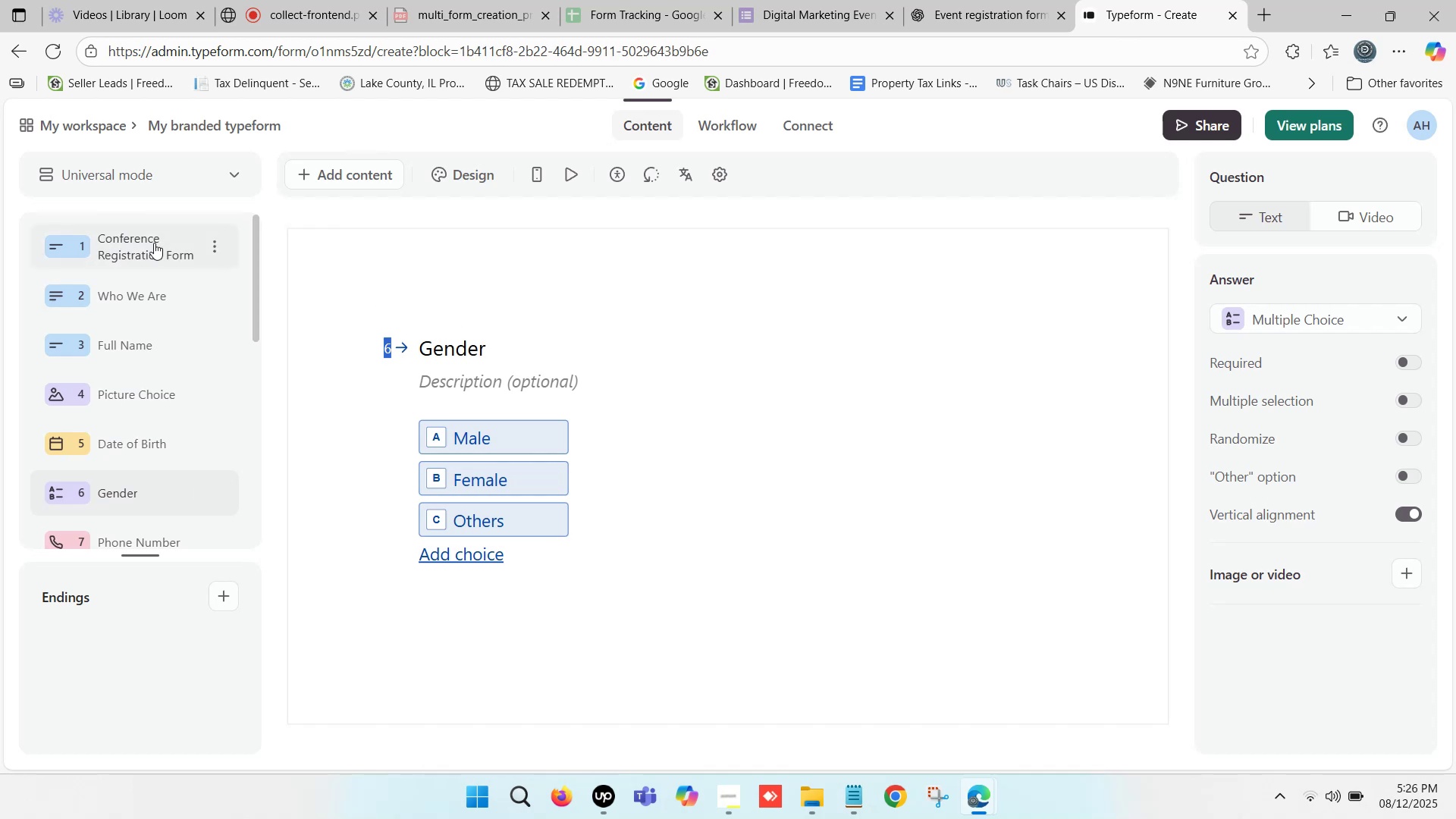 
scroll: coordinate [184, 399], scroll_direction: down, amount: 12.0
 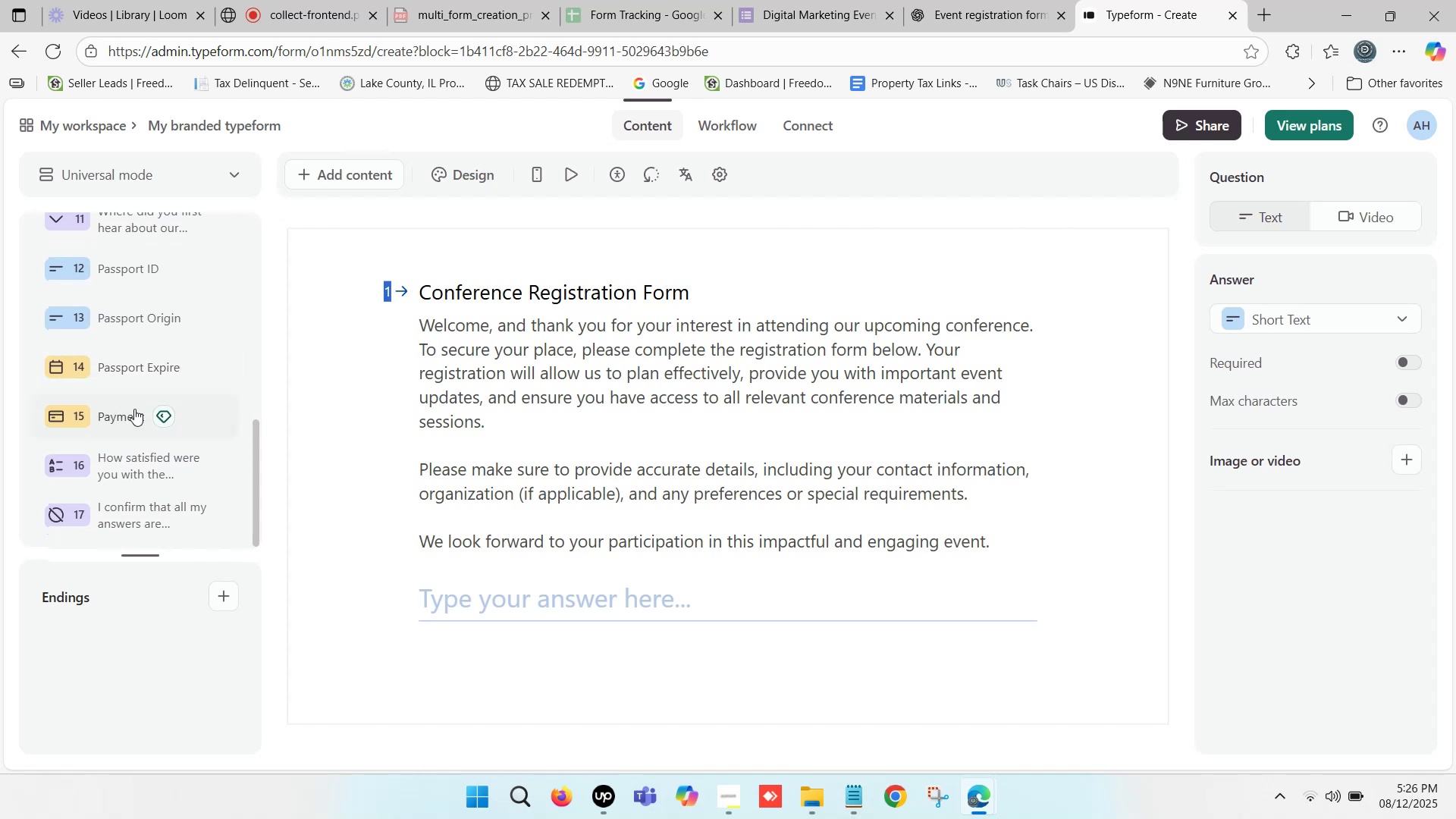 
scroll: coordinate [158, 452], scroll_direction: down, amount: 1.0
 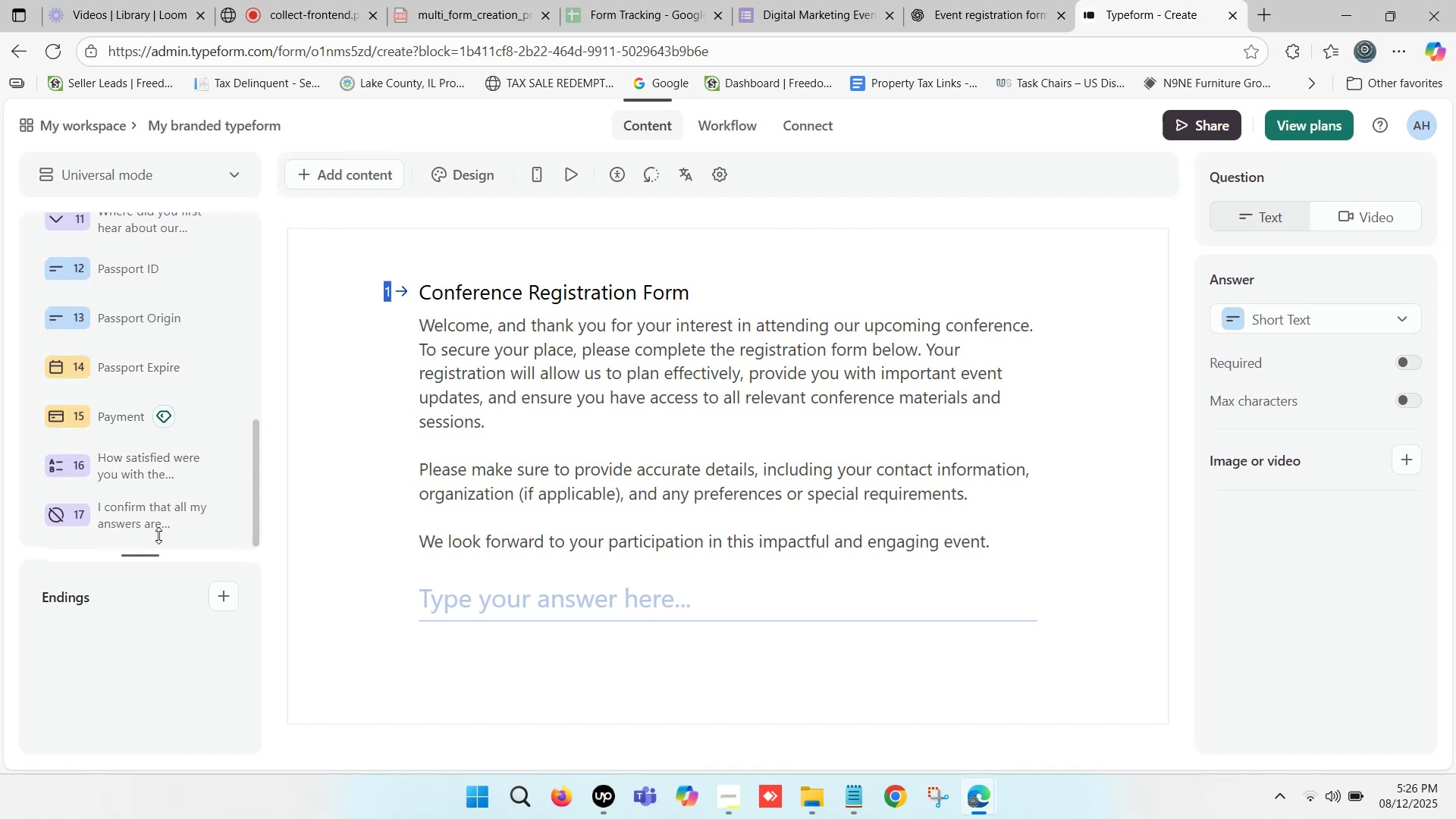 
left_click([150, 516])
 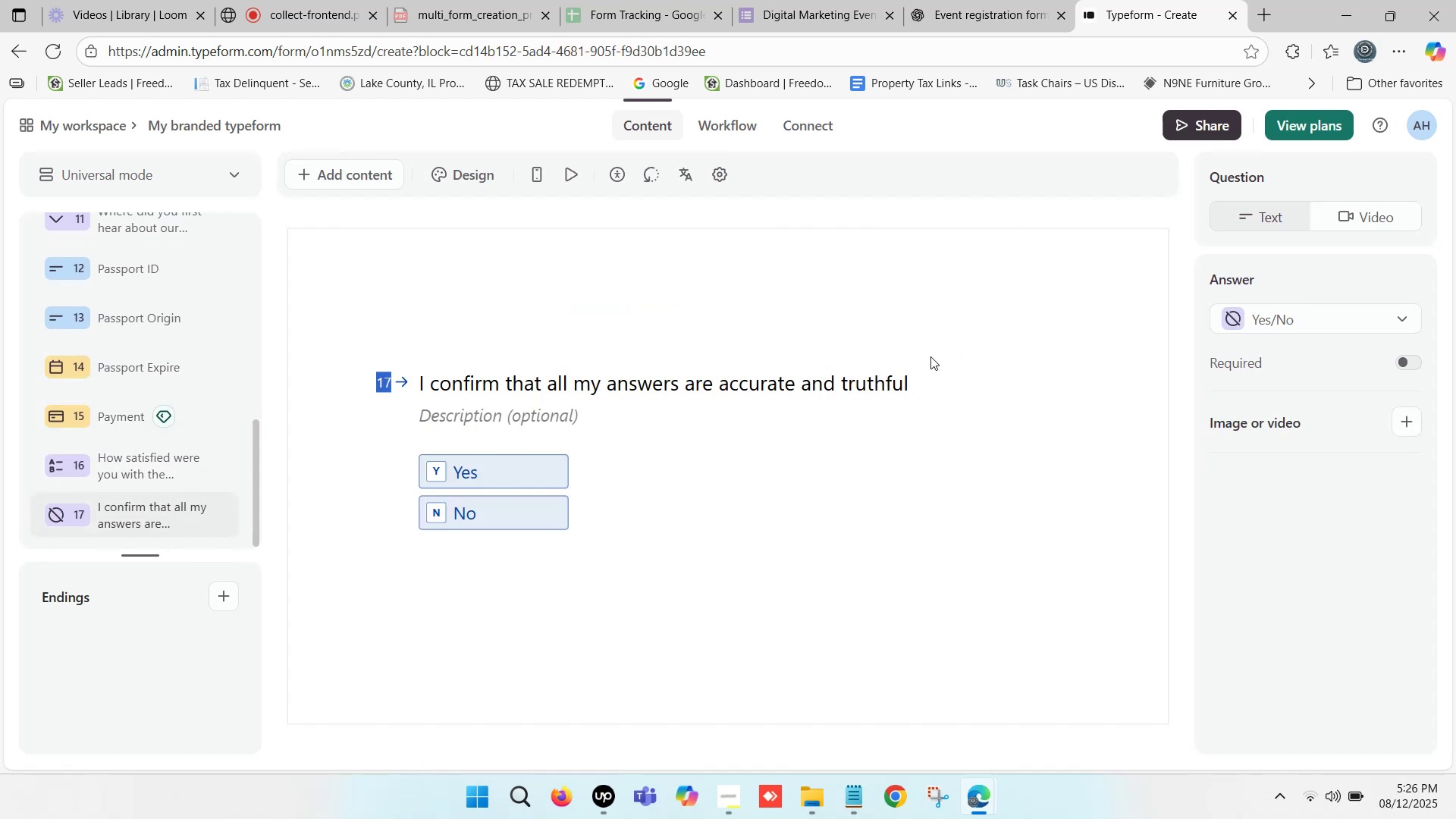 
scroll: coordinate [929, 384], scroll_direction: down, amount: 2.0
 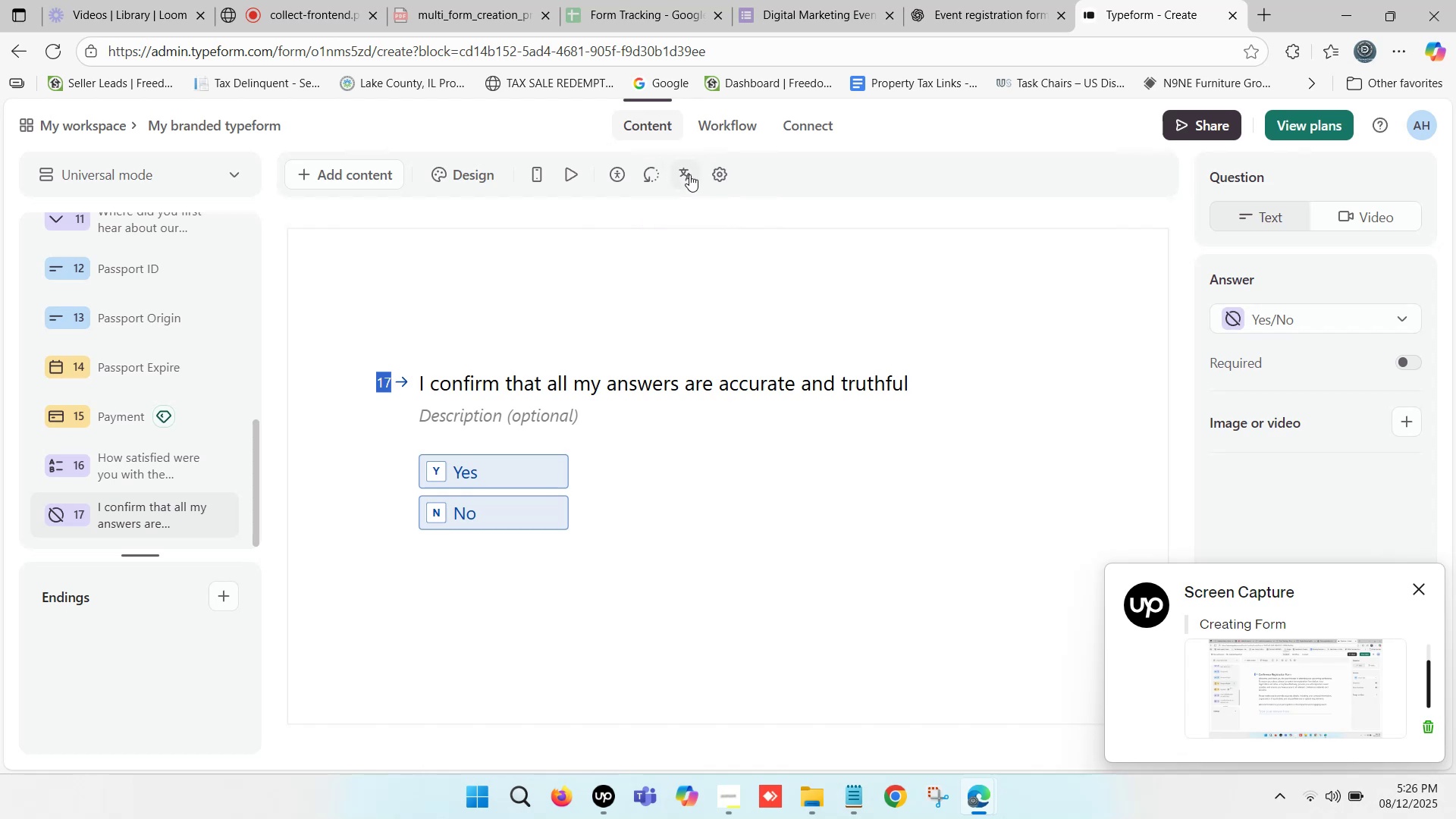 
wait(6.83)
 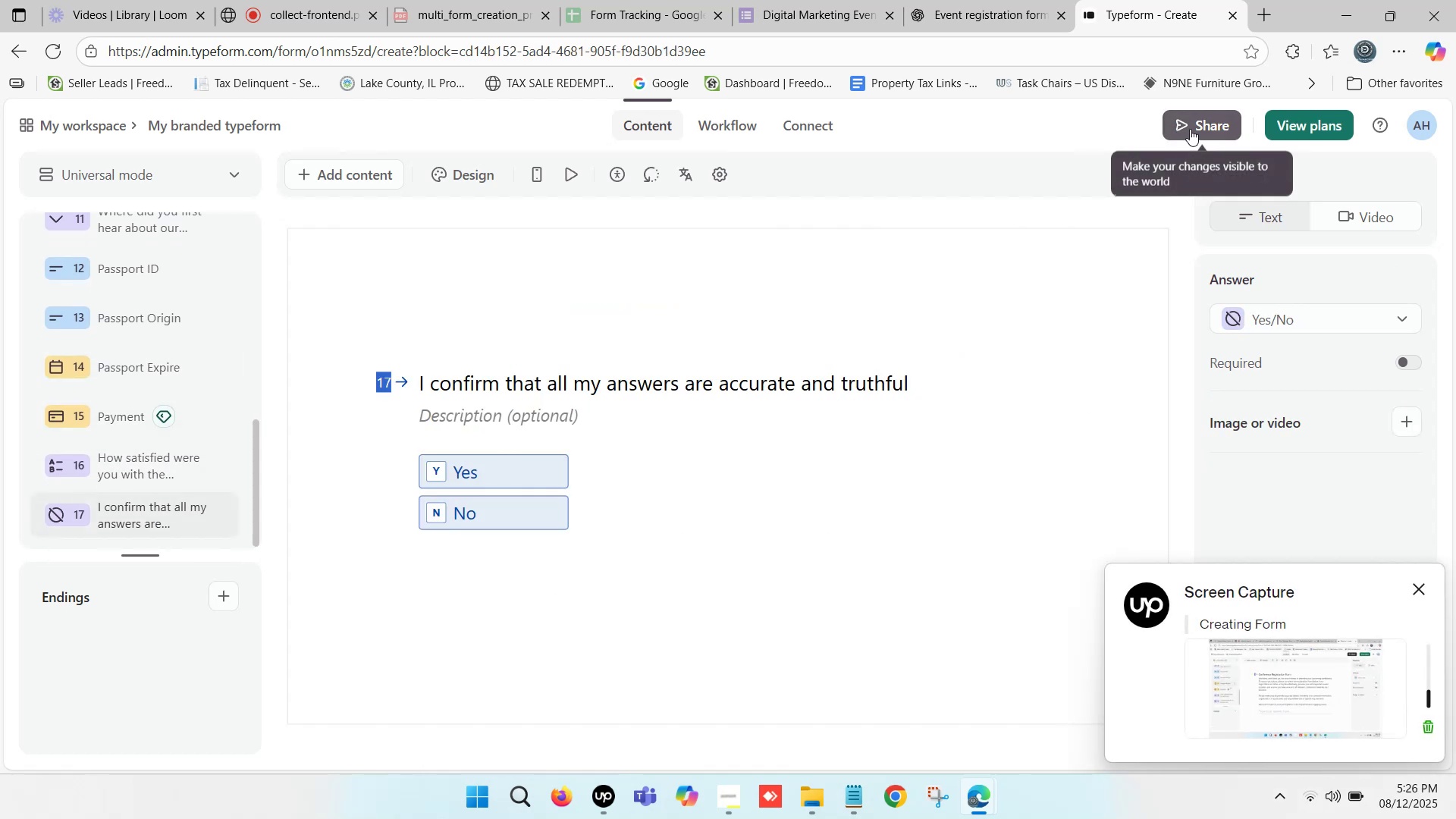 
mouse_move([592, 175])
 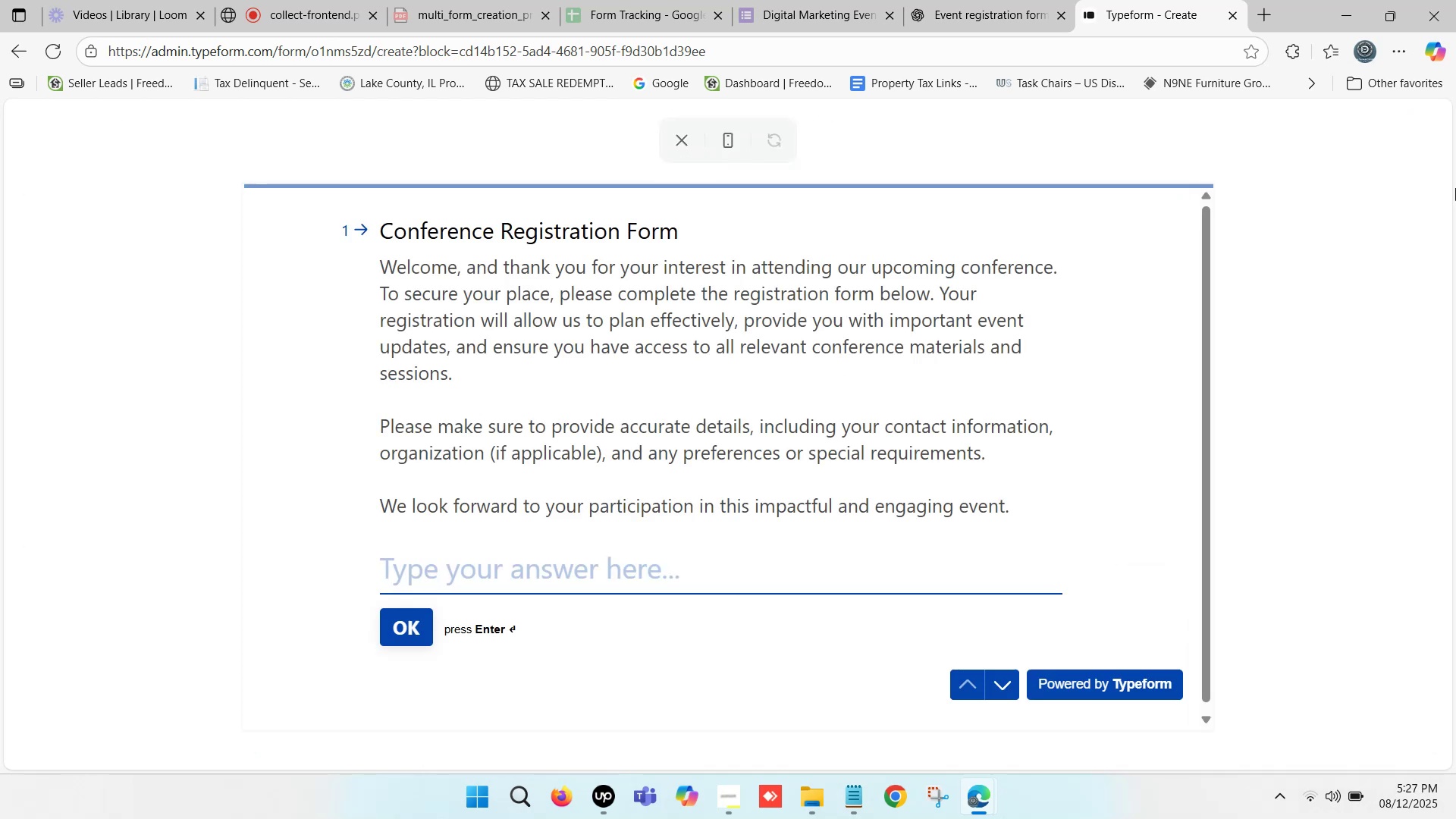 
scroll: coordinate [1137, 445], scroll_direction: down, amount: 7.0
 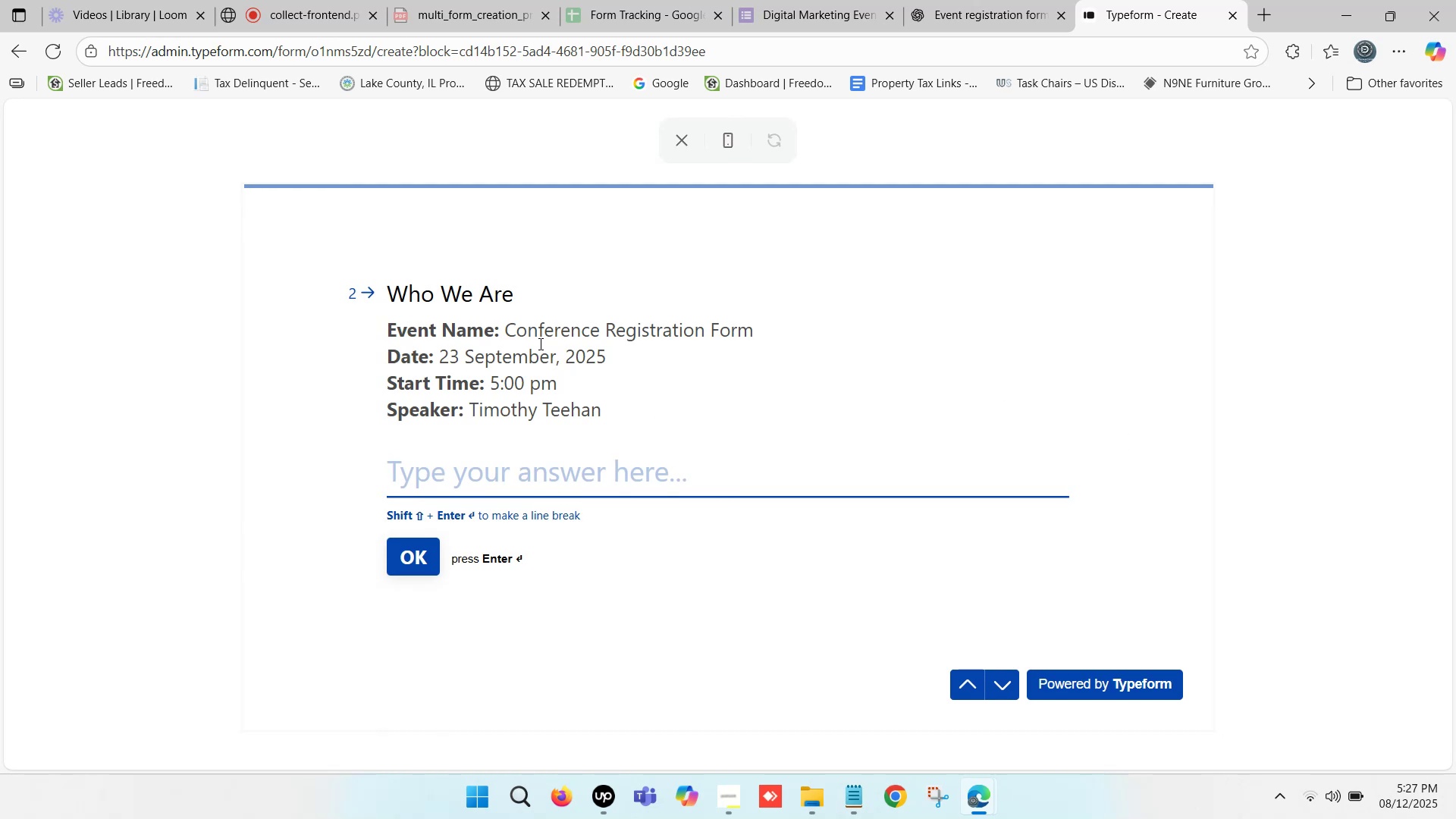 
wait(7.54)
 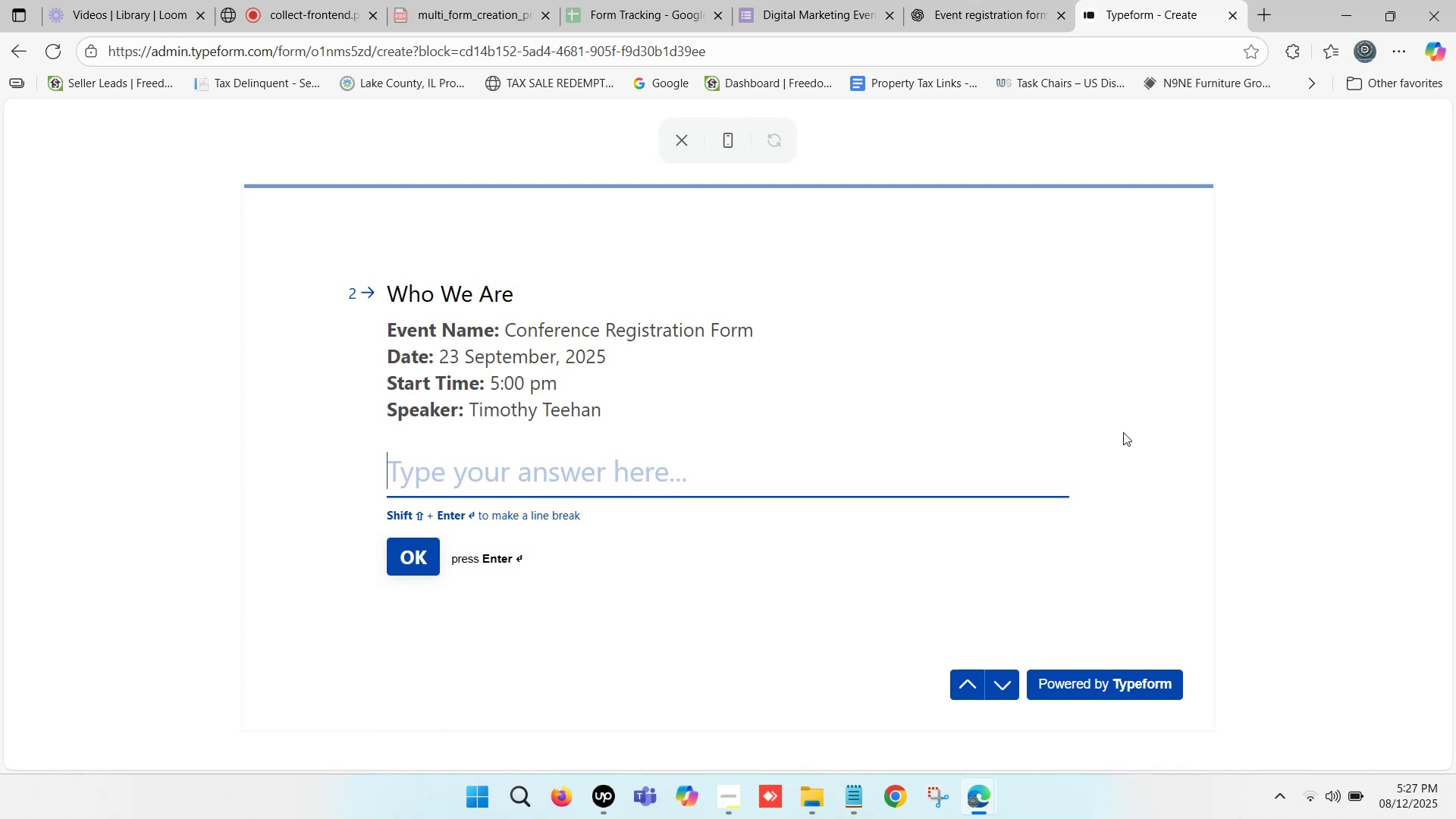 
scroll: coordinate [576, 495], scroll_direction: down, amount: 12.0
 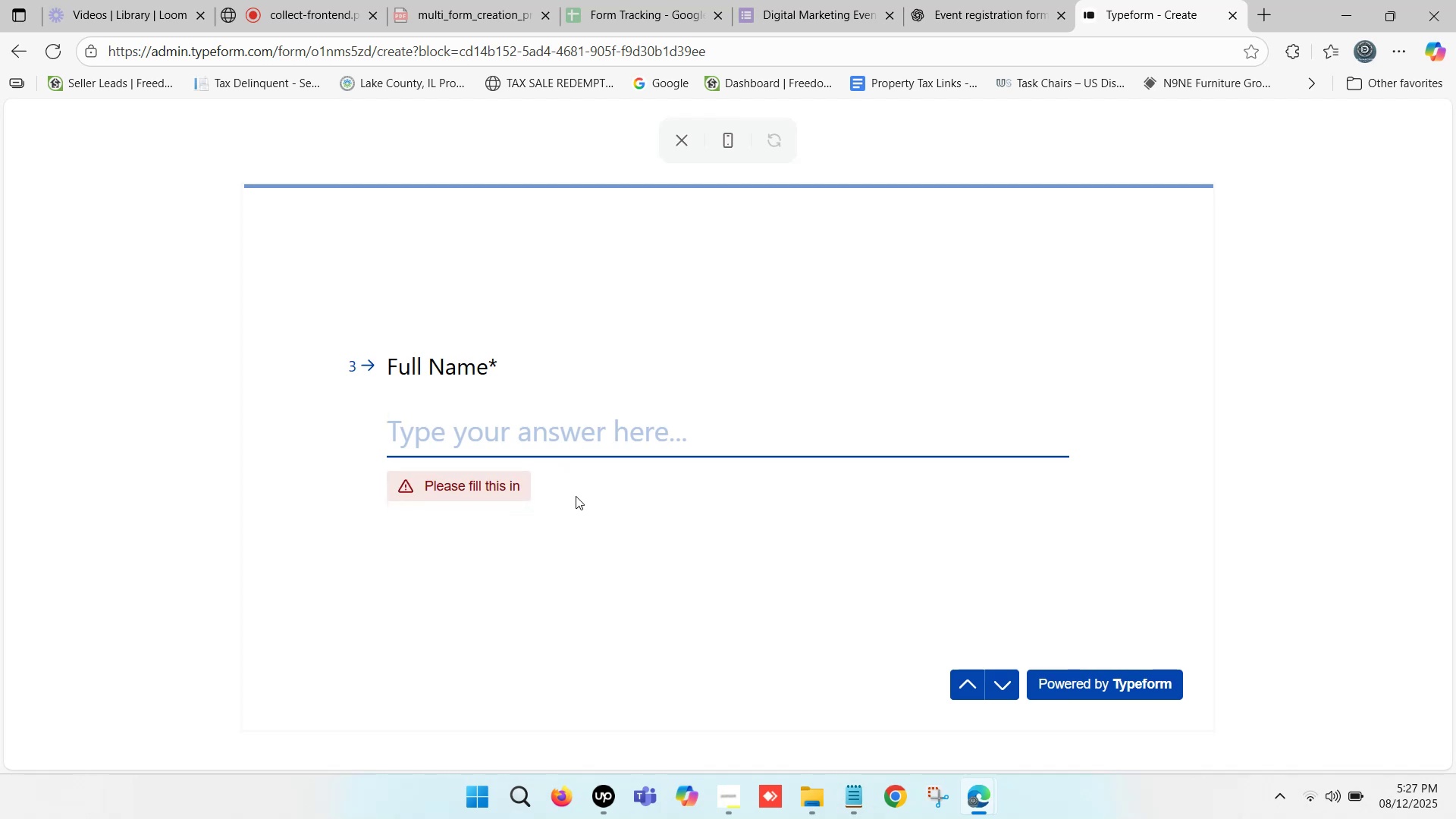 
scroll: coordinate [587, 485], scroll_direction: up, amount: 2.0
 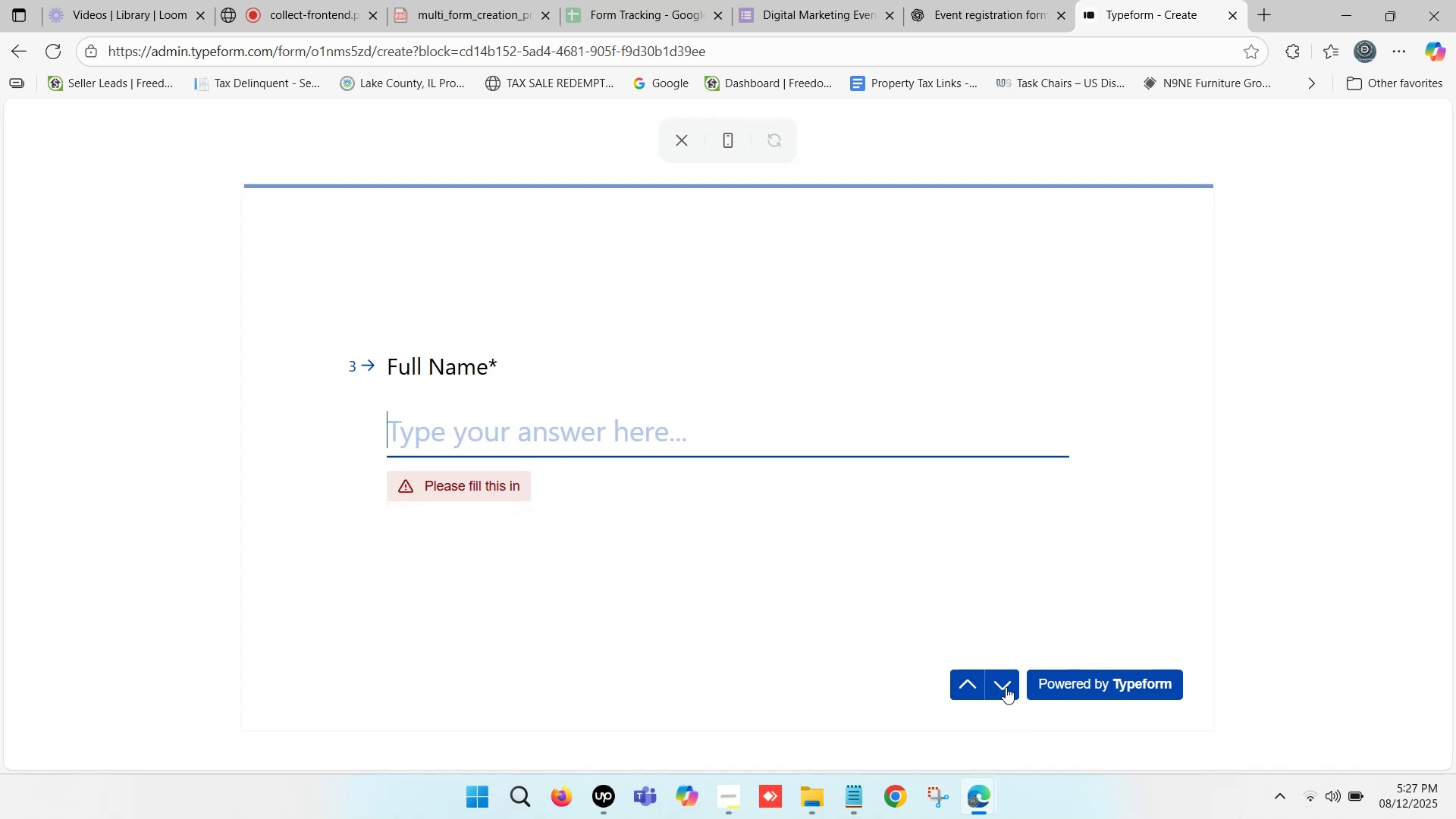 
left_click([1006, 687])
 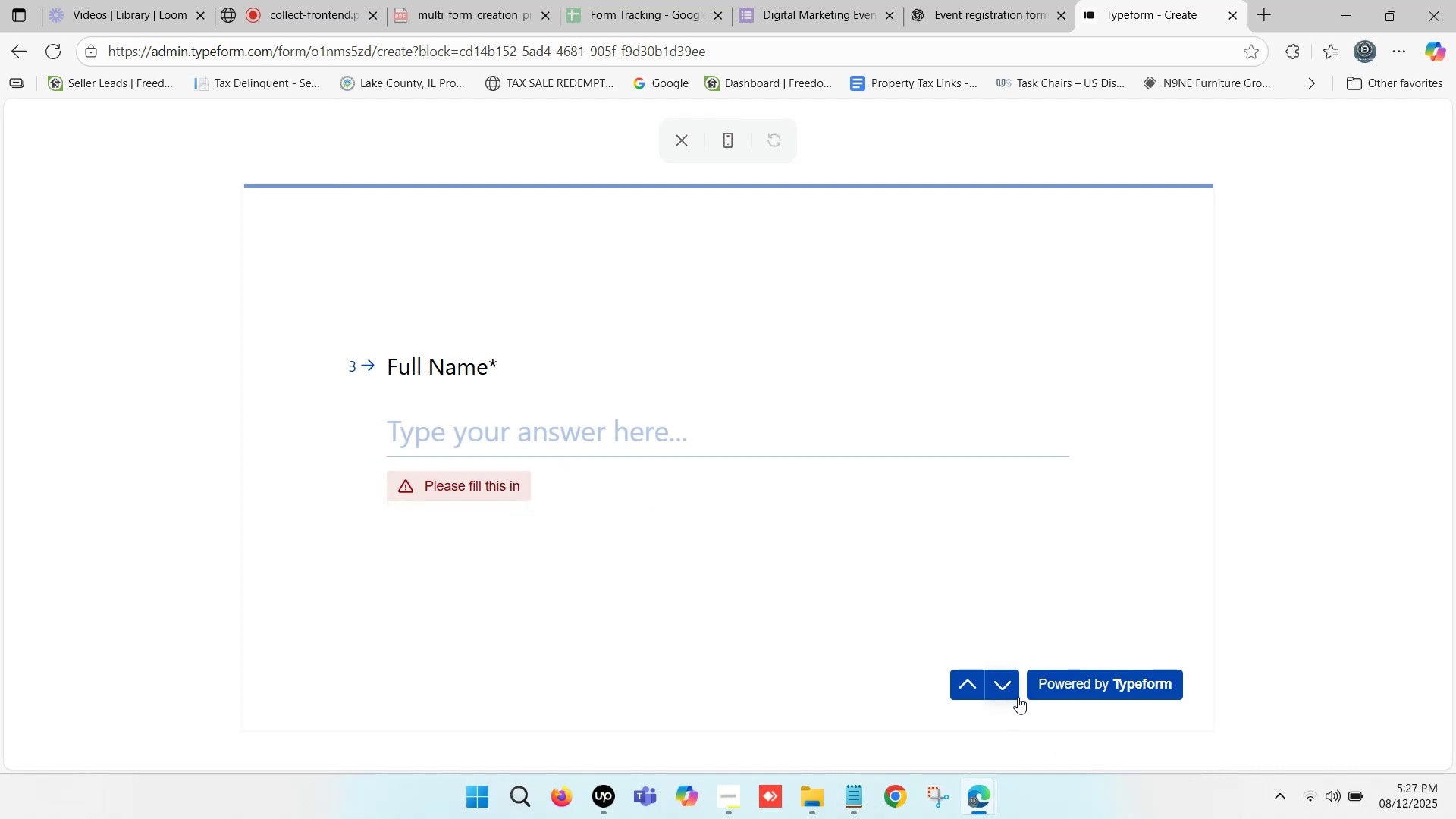 
left_click([1005, 691])
 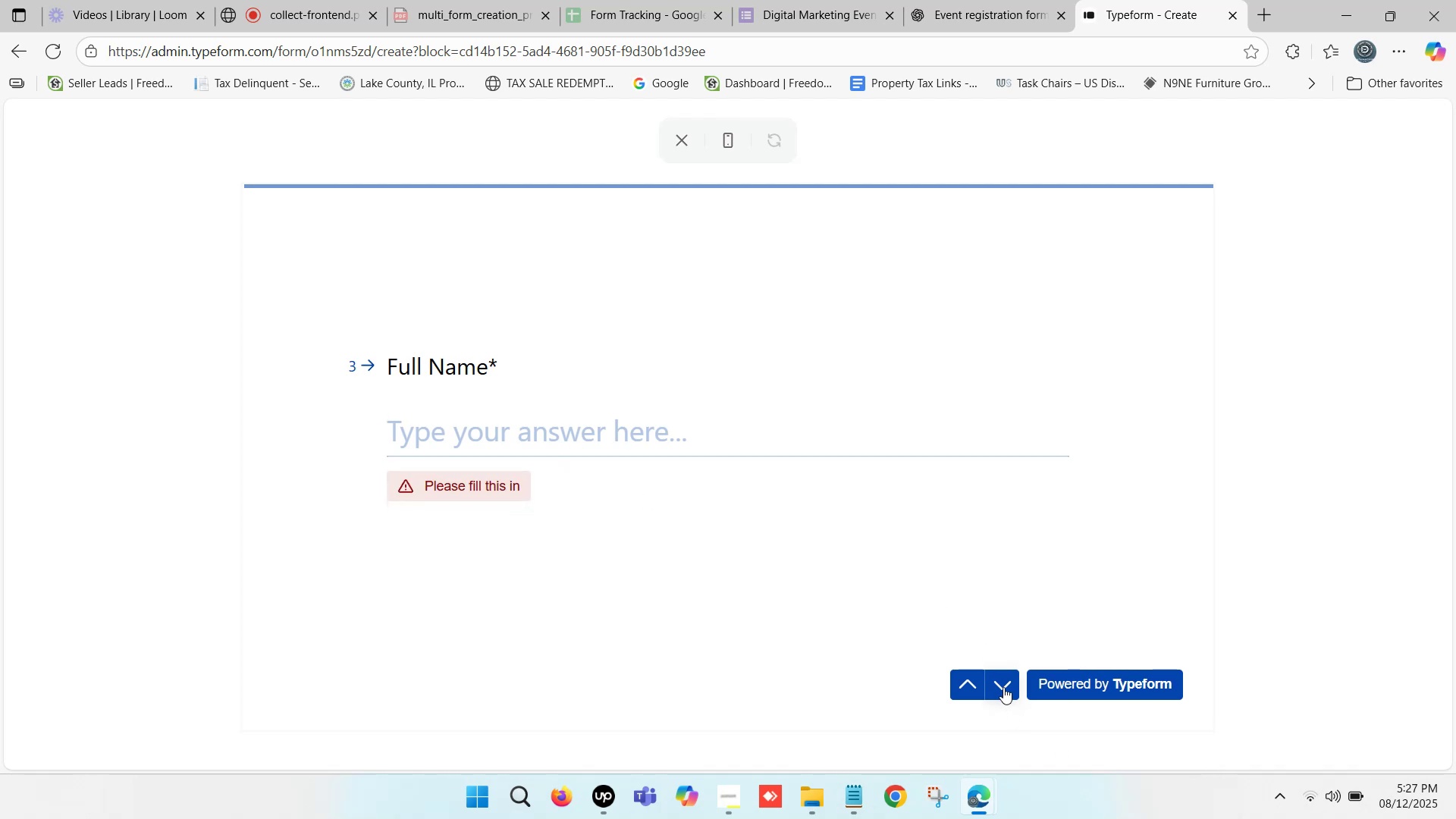 
left_click([999, 681])
 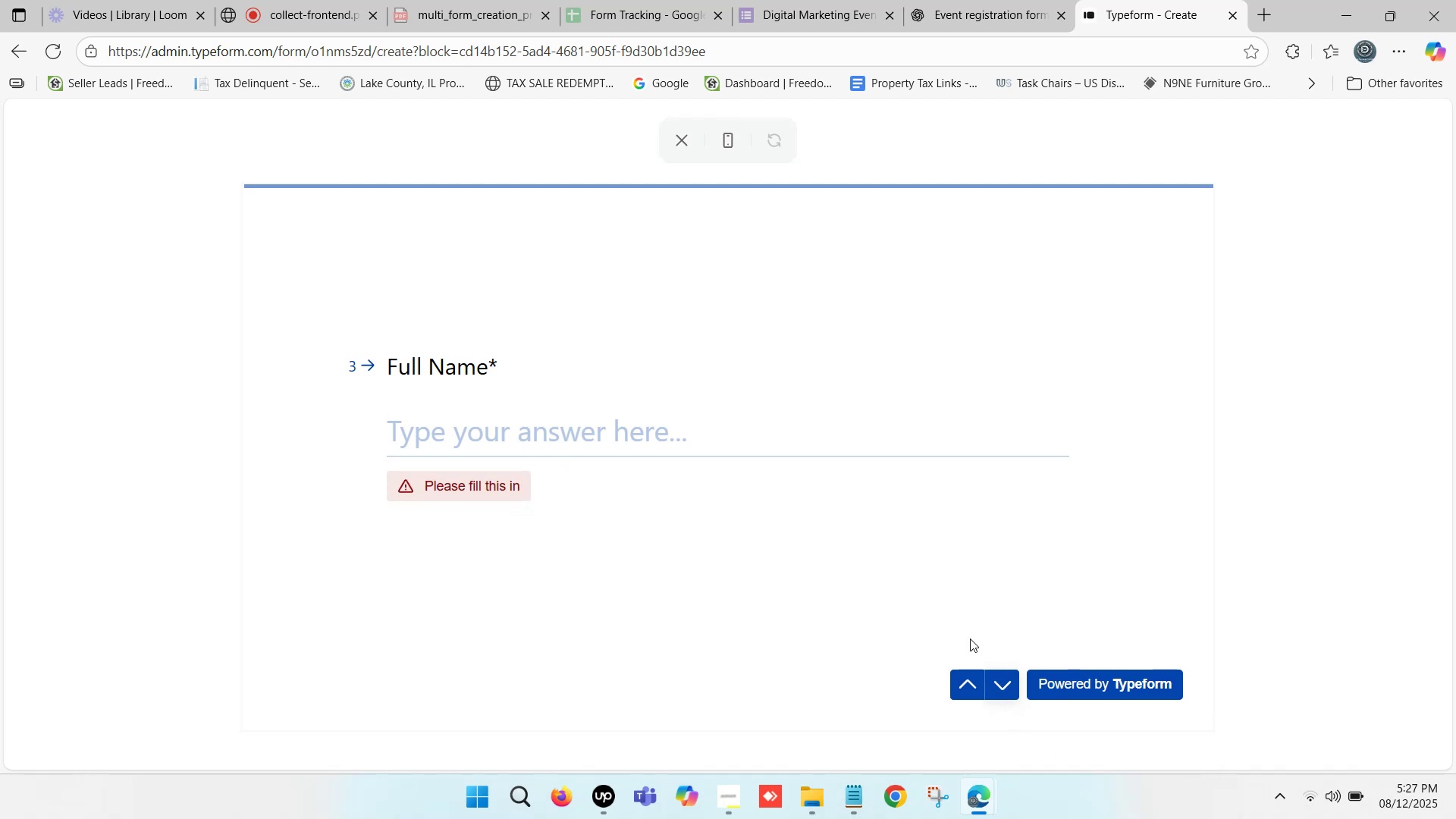 
scroll: coordinate [853, 376], scroll_direction: up, amount: 36.0
 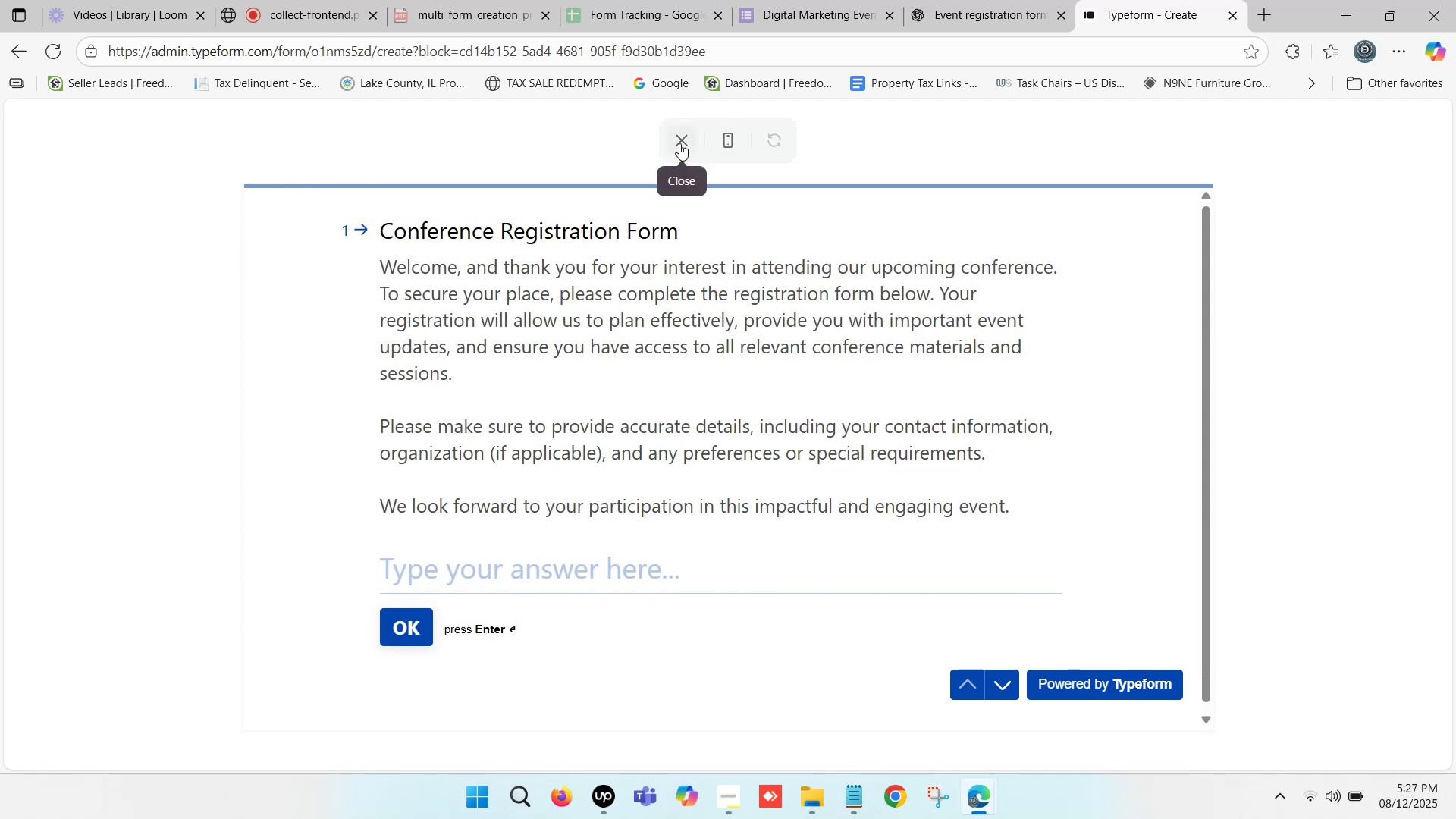 
wait(5.39)
 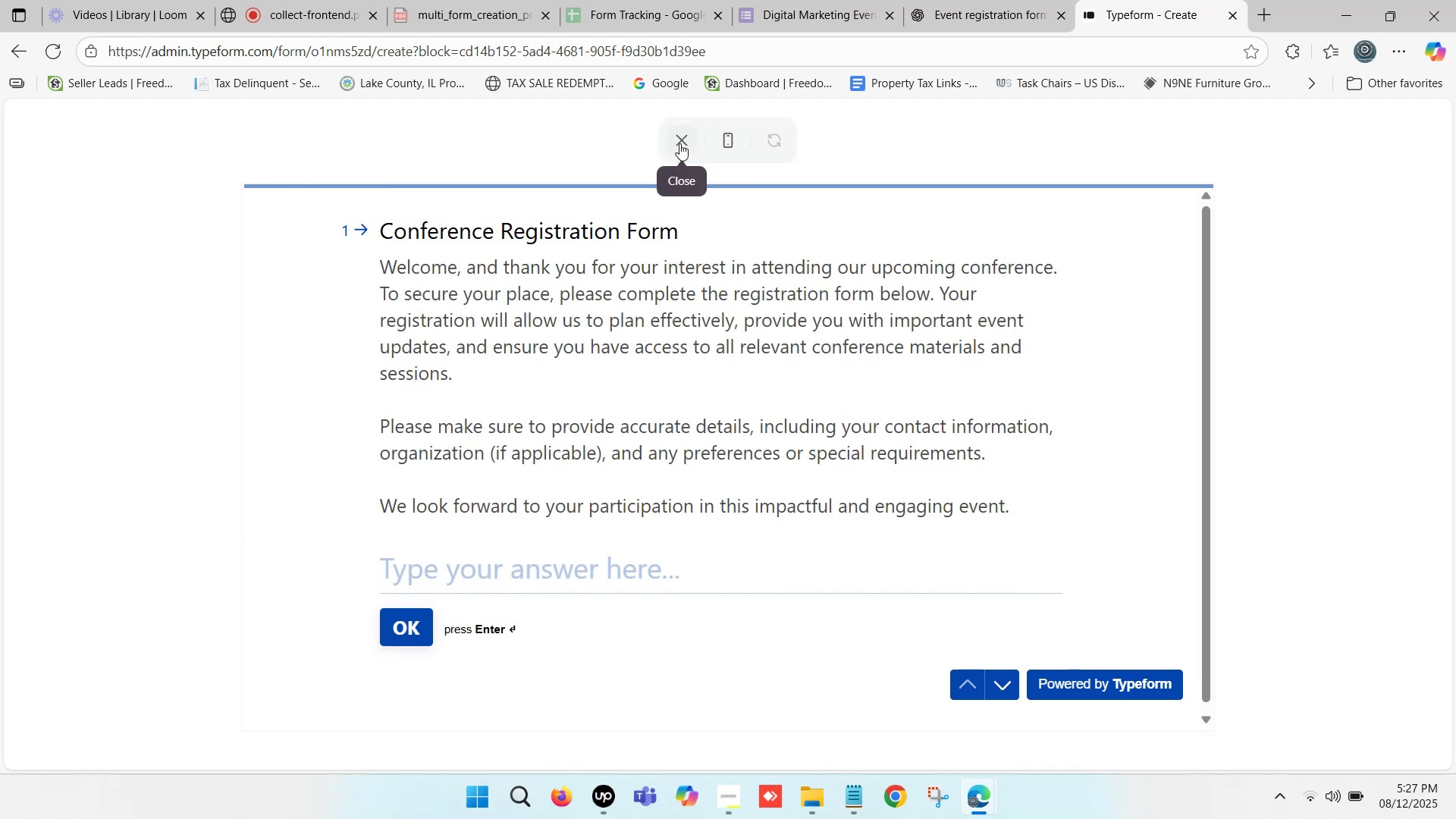 
left_click([679, 143])
 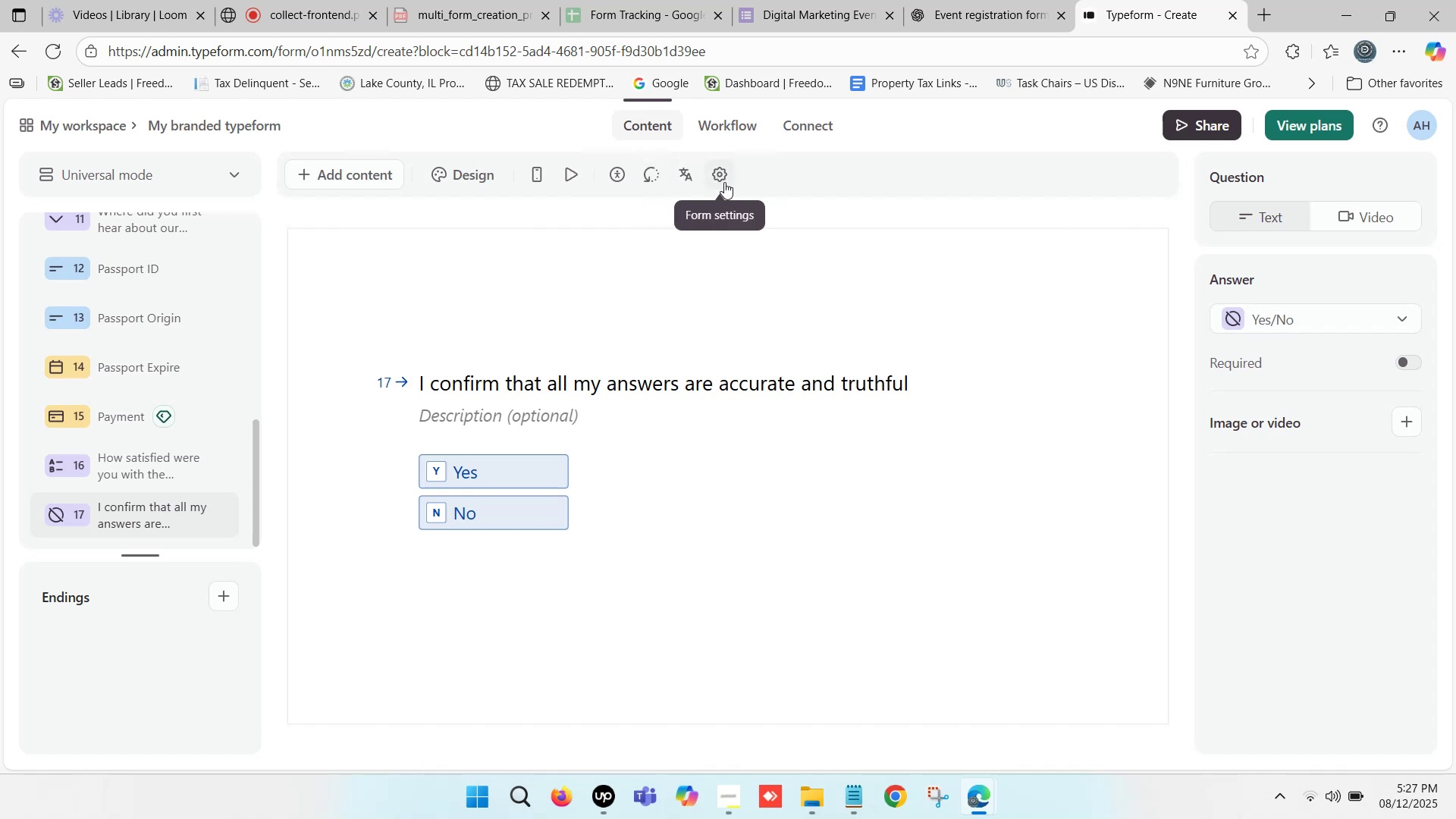 
wait(10.41)
 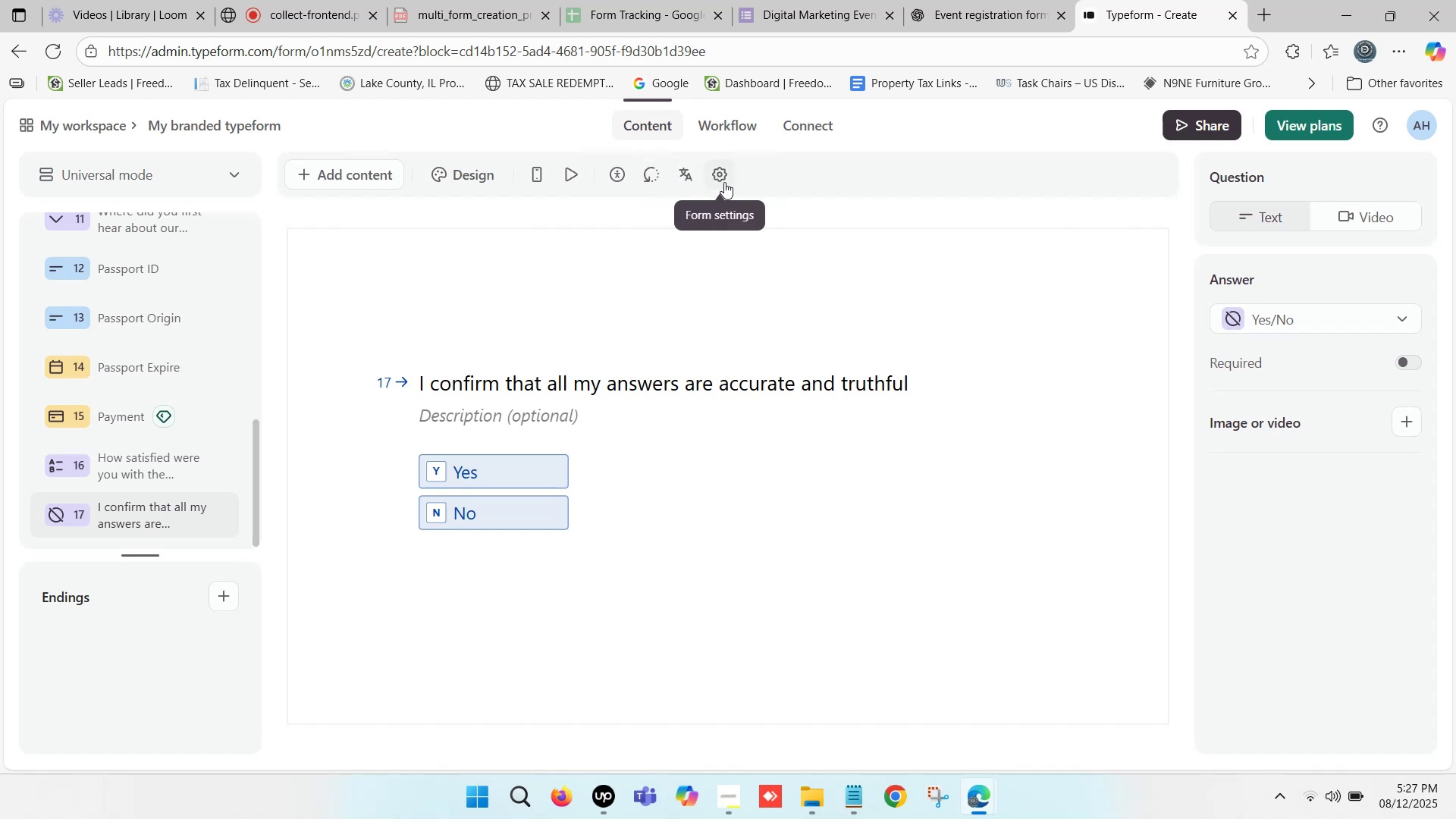 
left_click([1199, 121])
 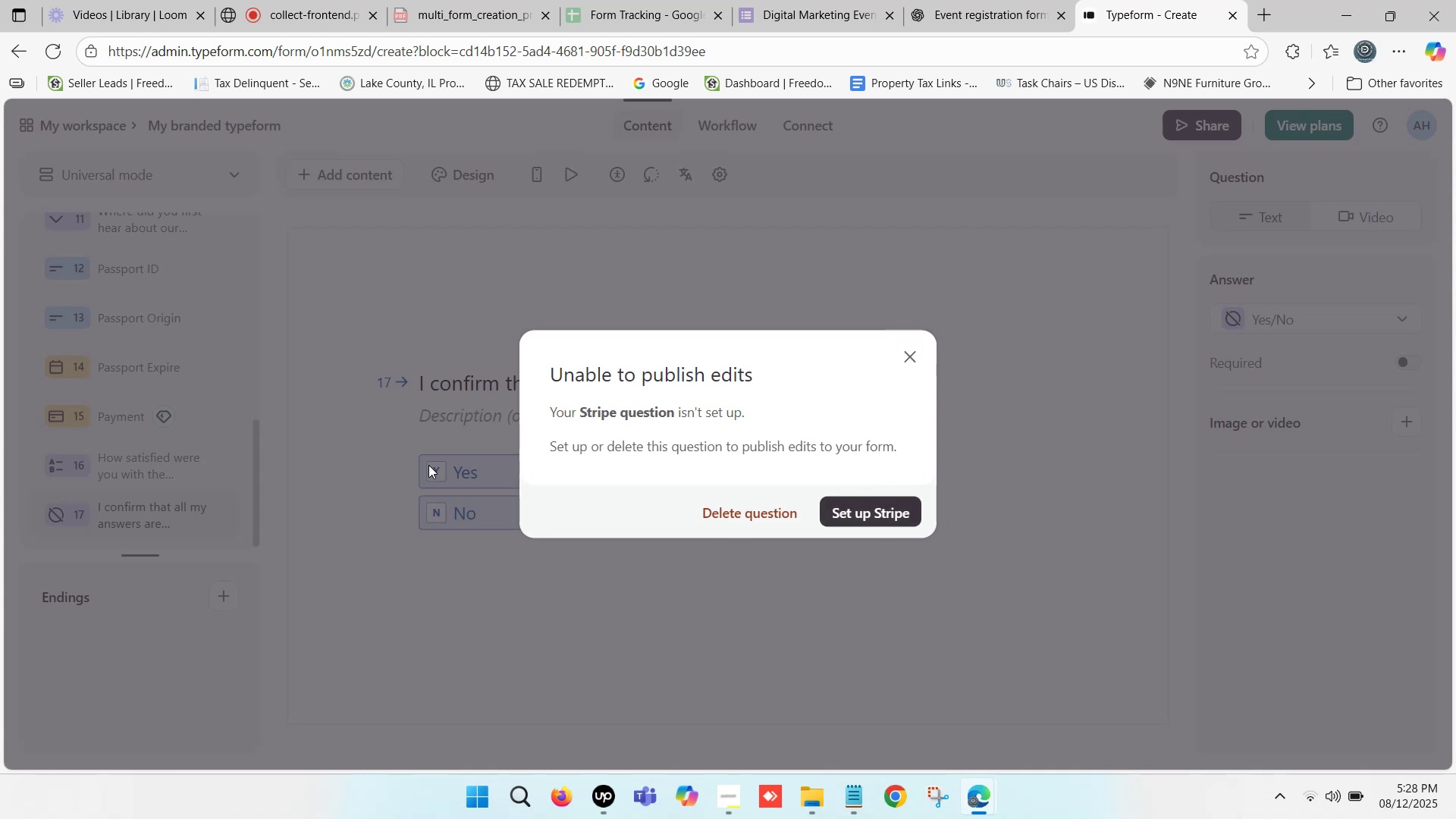 
wait(35.31)
 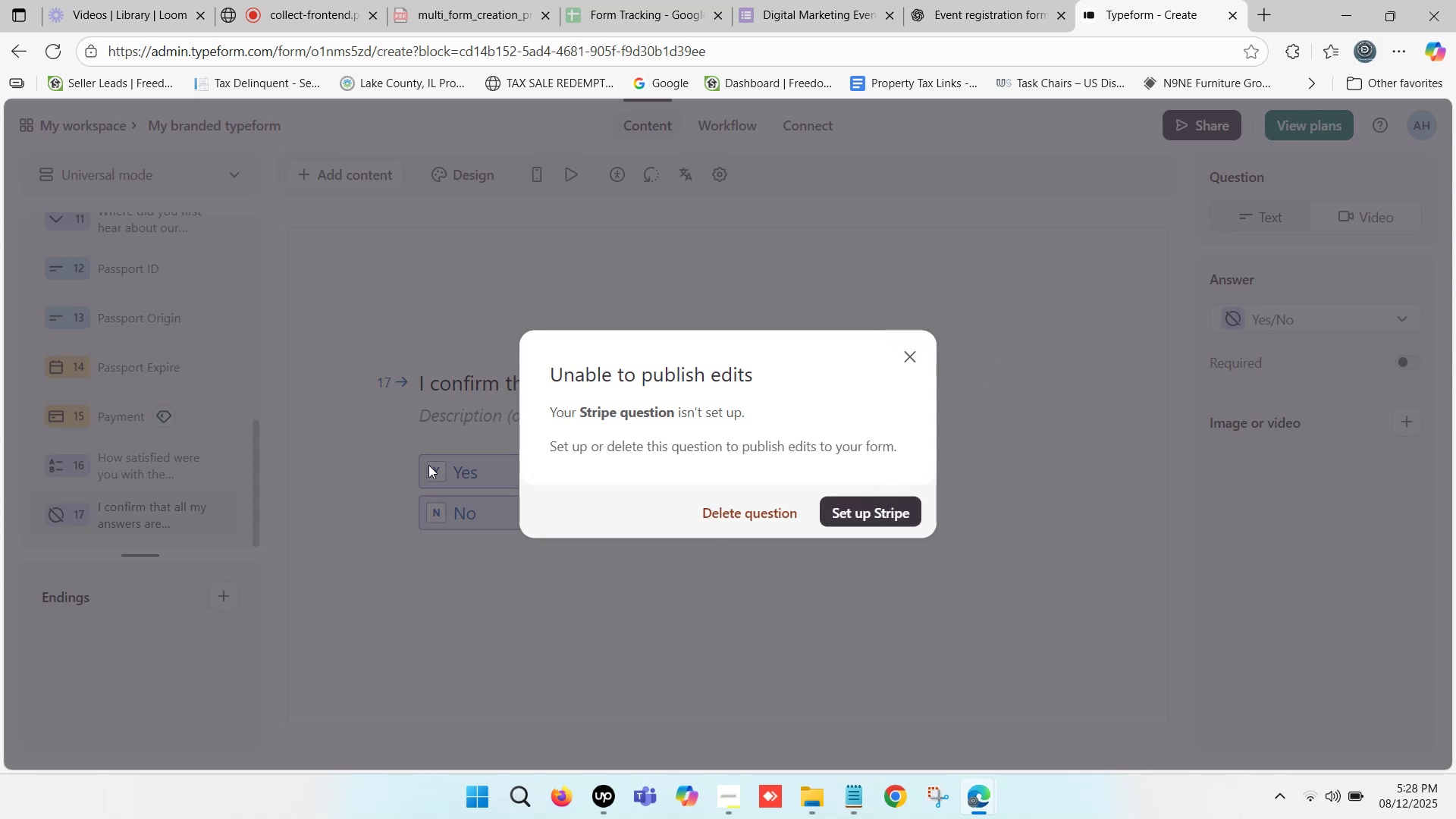 
left_click([915, 356])
 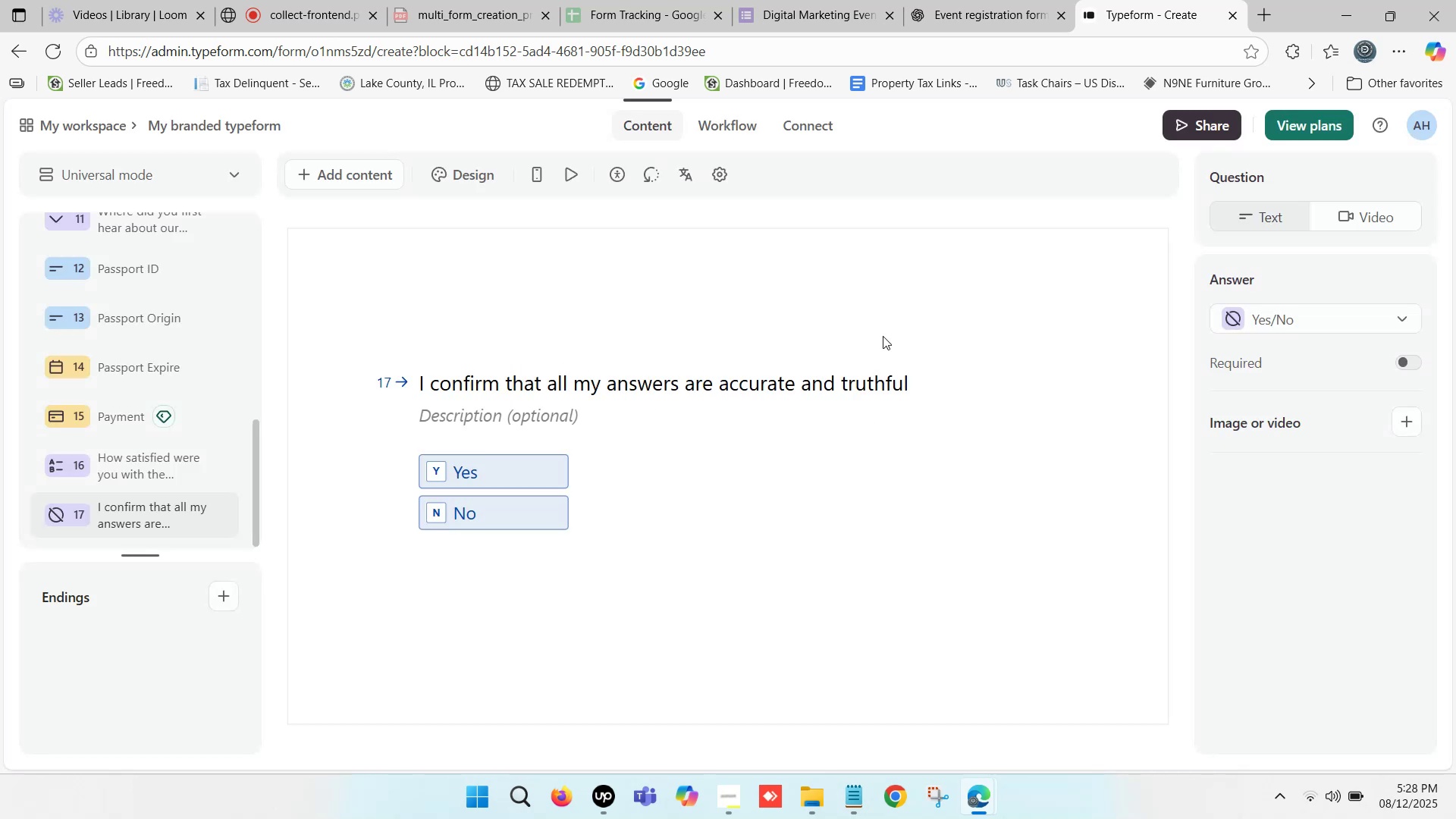 
scroll: coordinate [840, 287], scroll_direction: down, amount: 3.0
 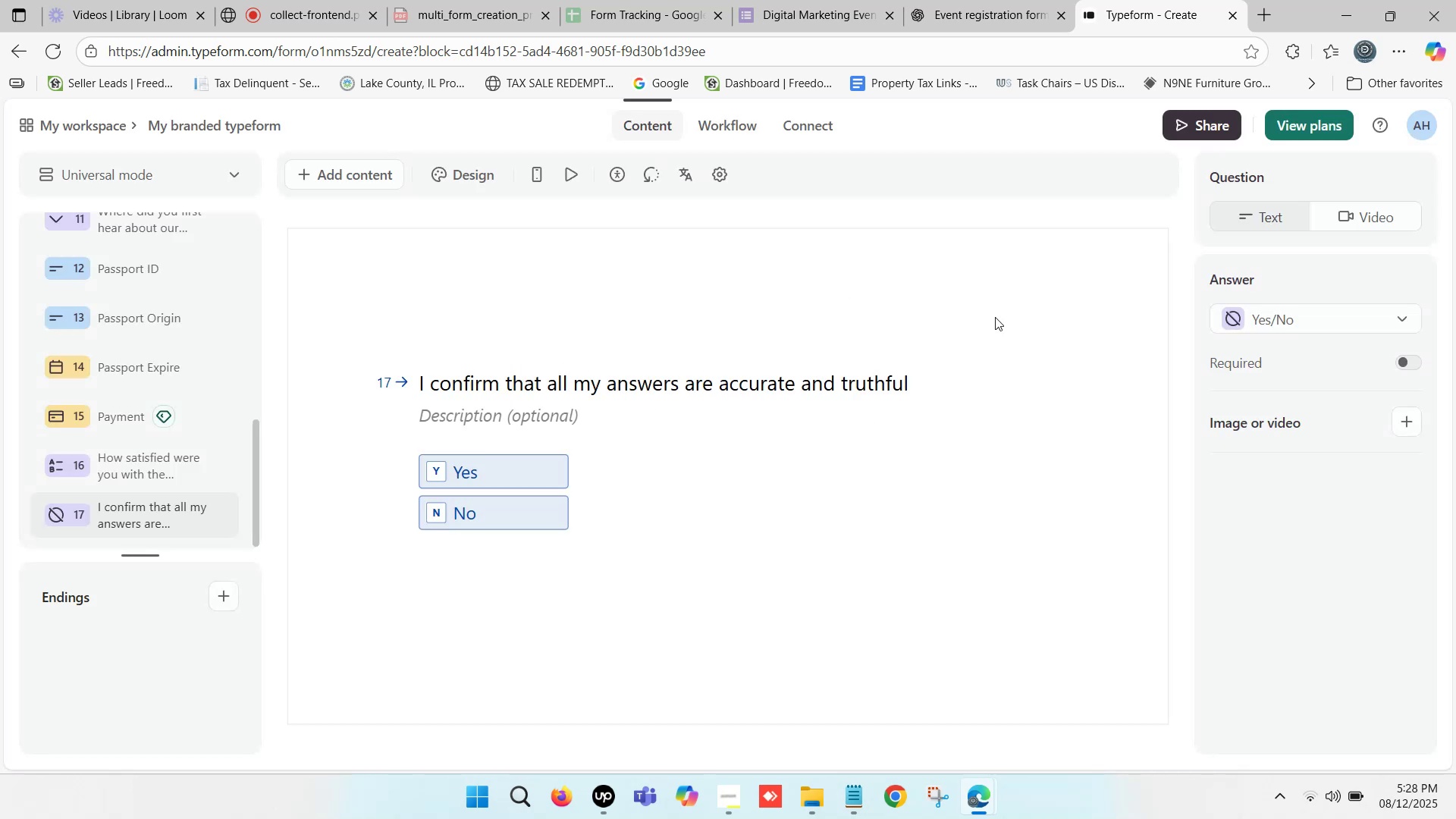 
scroll: coordinate [1282, 336], scroll_direction: up, amount: 2.0
 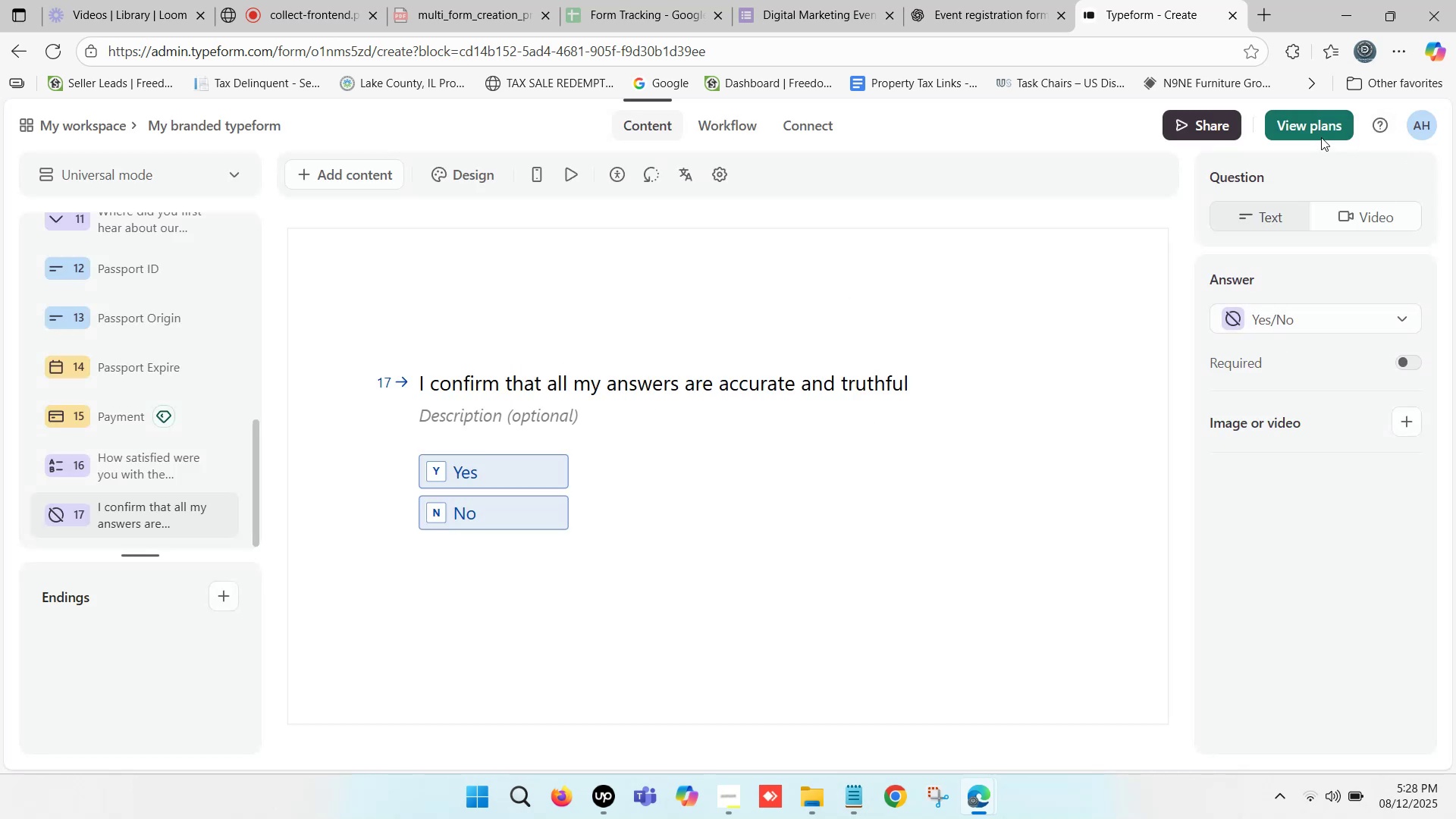 
left_click([1322, 129])
 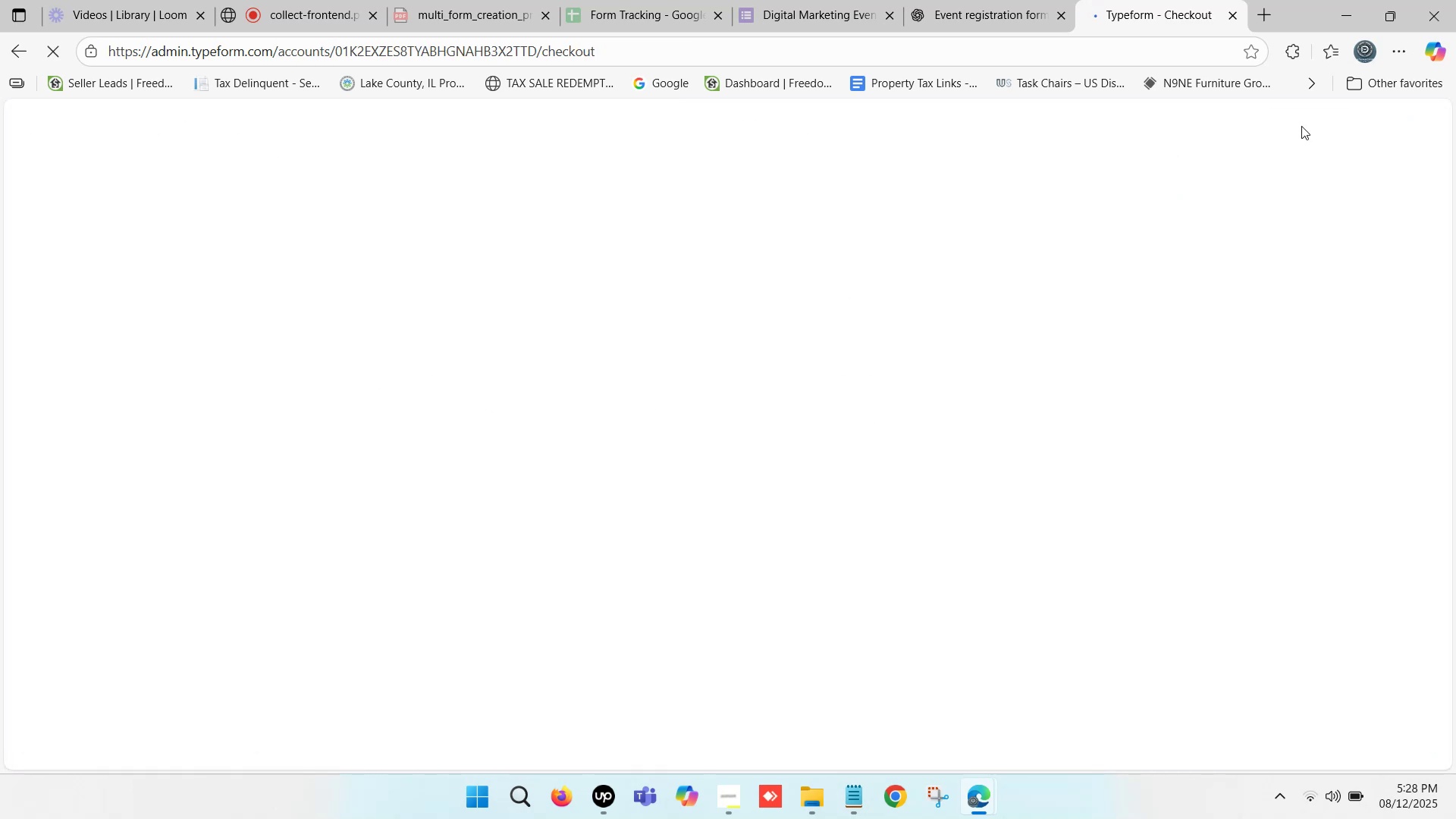 
wait(9.11)
 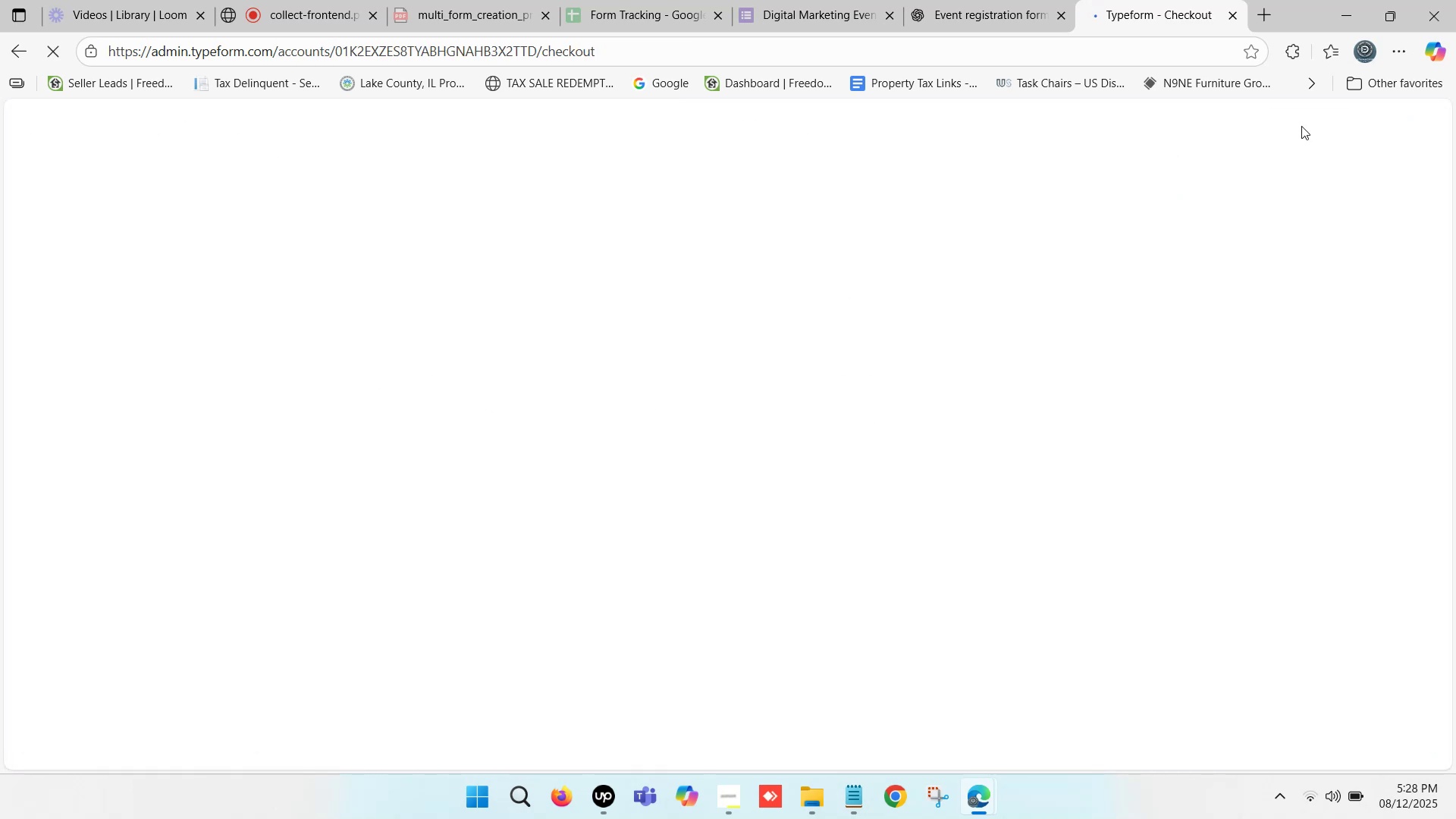 
left_click([587, 264])
 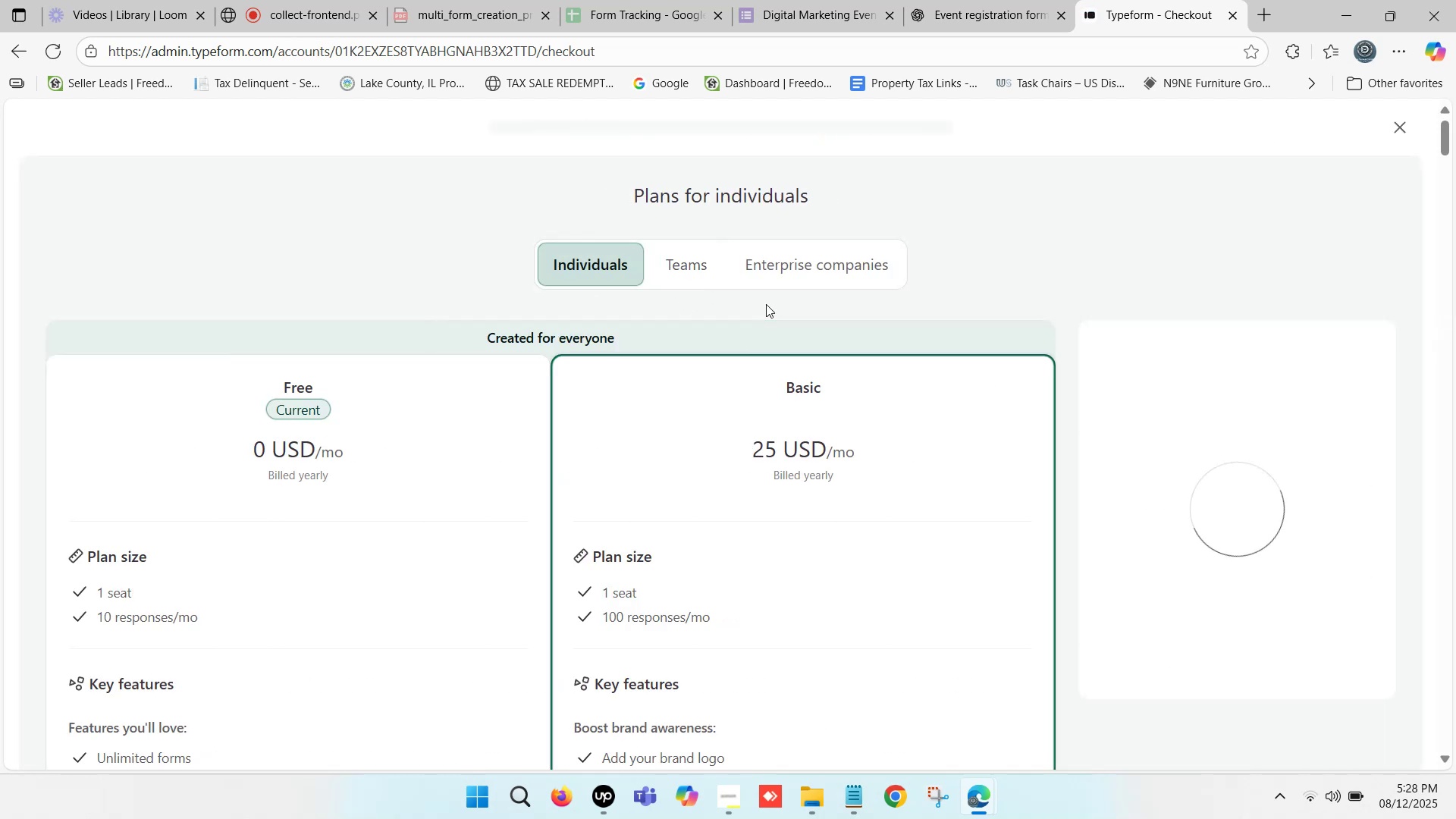 
scroll: coordinate [579, 359], scroll_direction: down, amount: 1.0
 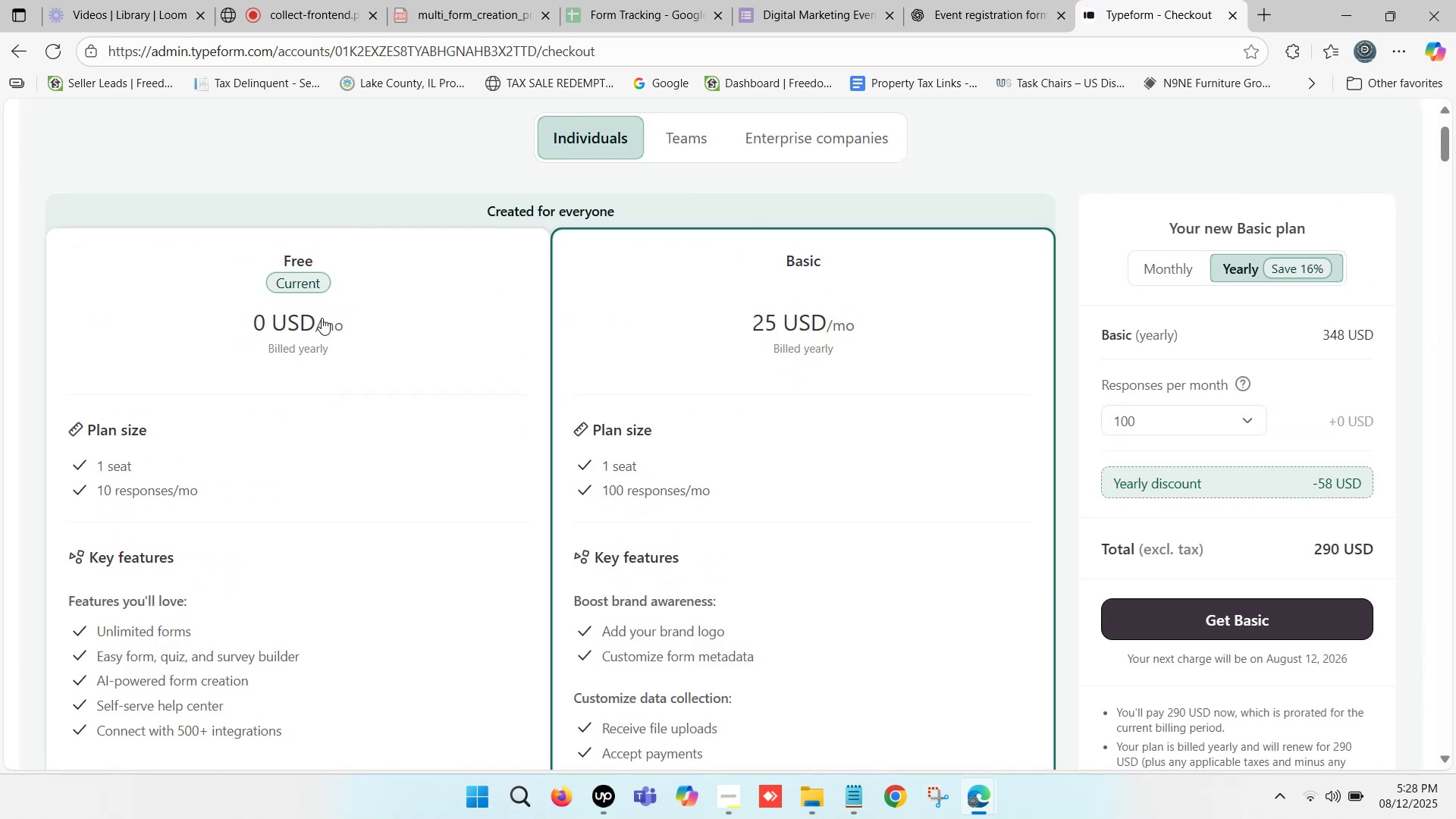 
left_click([301, 283])
 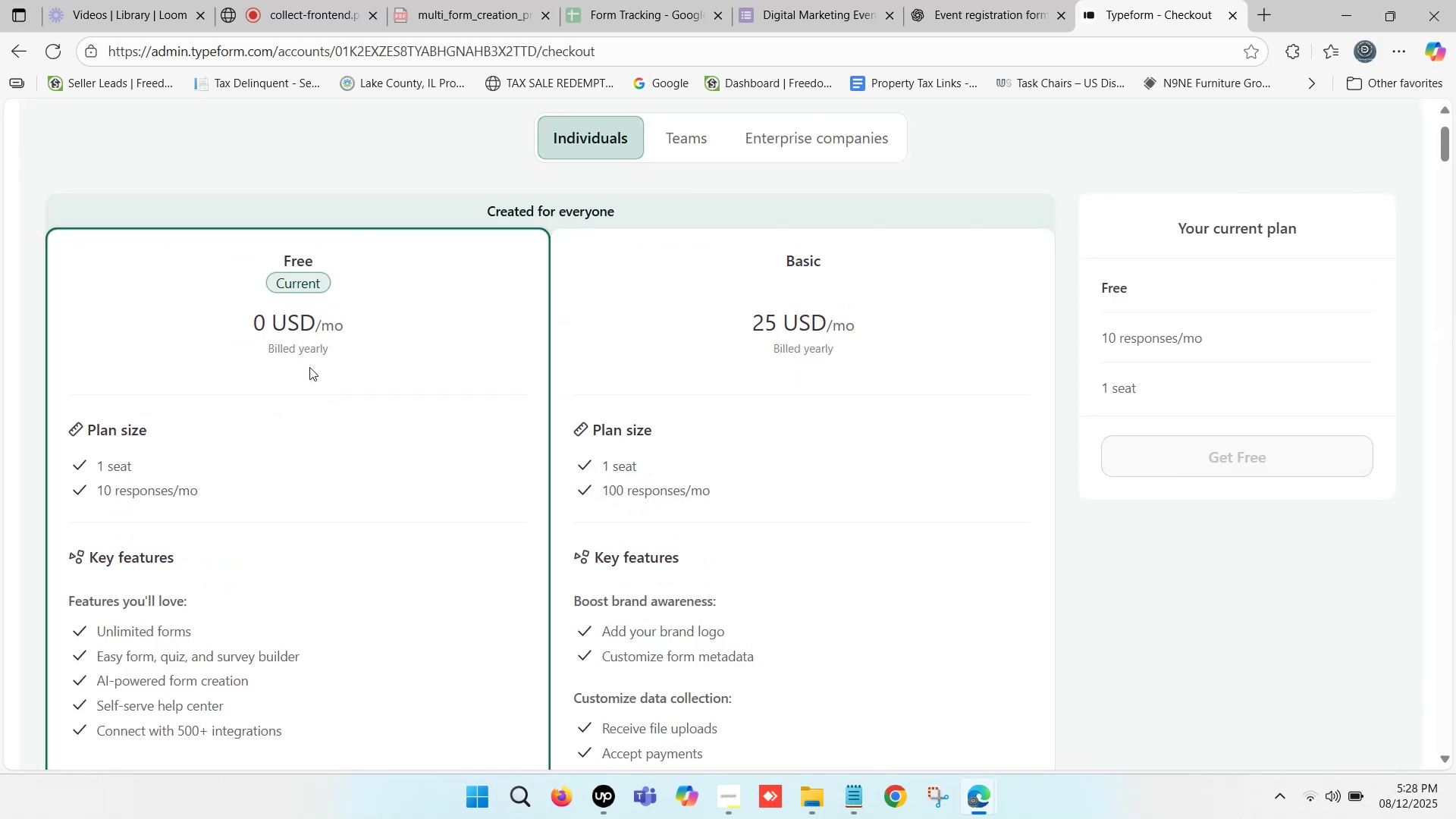 
left_click([309, 368])
 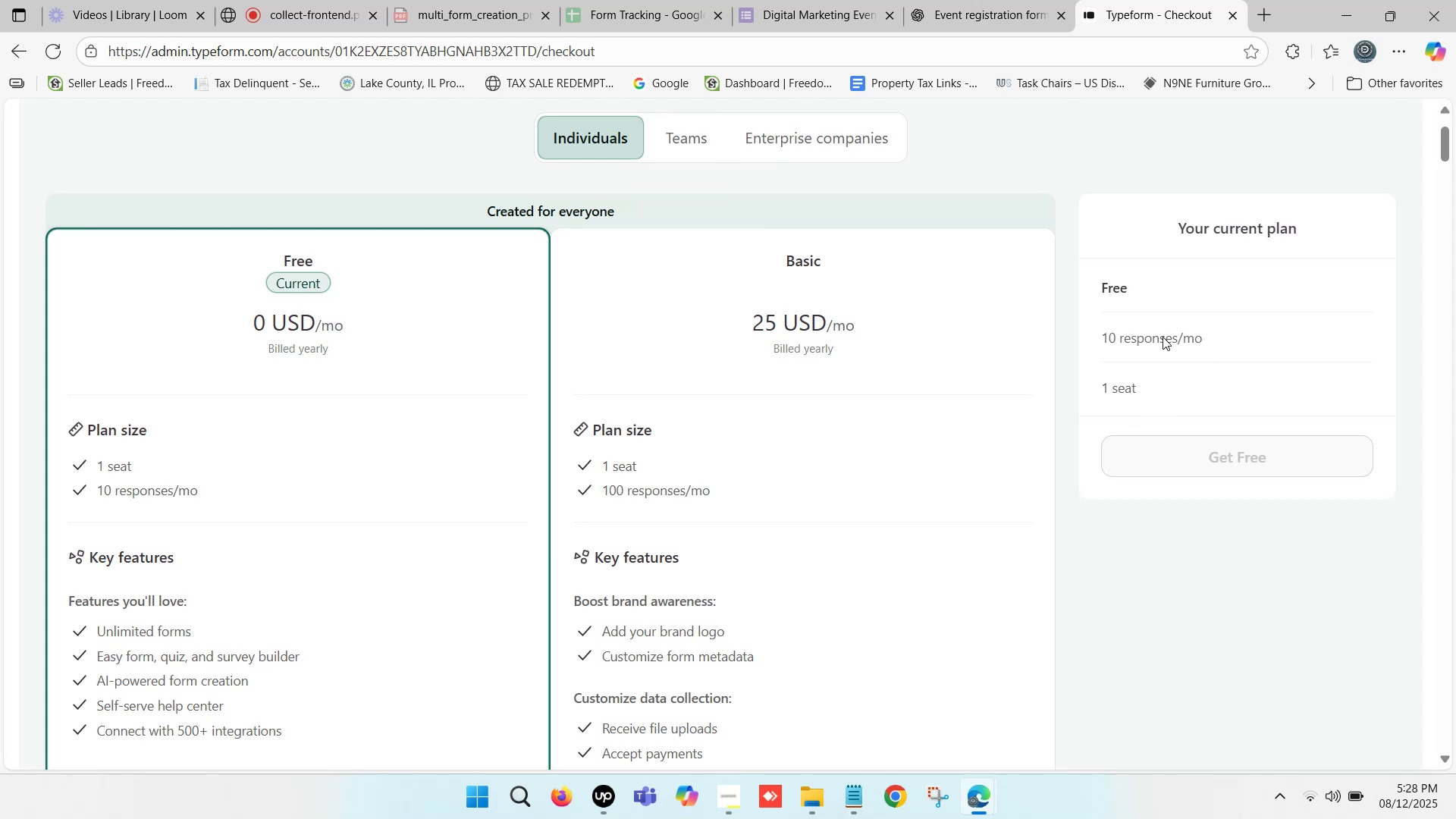 
wait(6.41)
 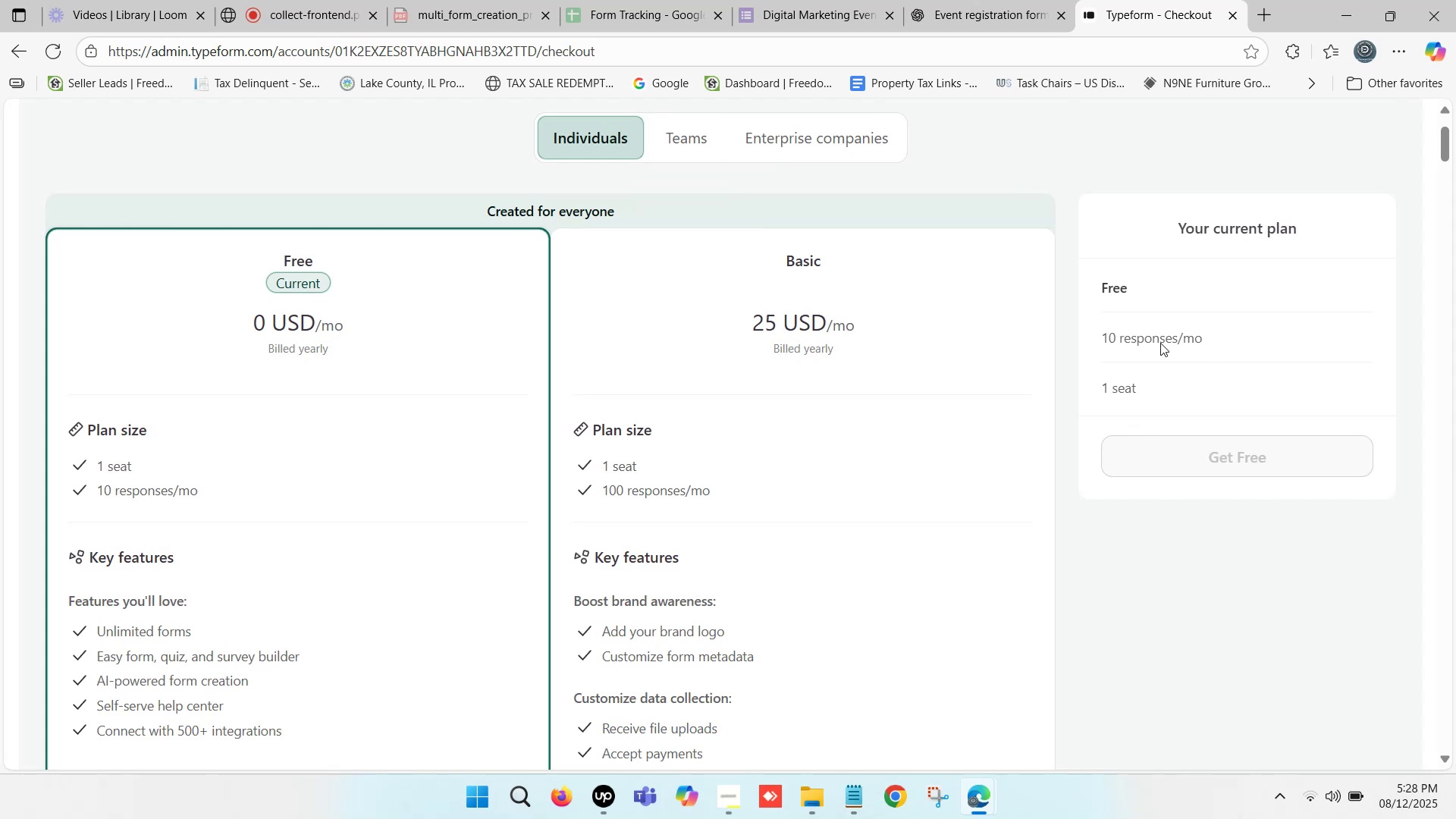 
scroll: coordinate [366, 388], scroll_direction: down, amount: 4.0
 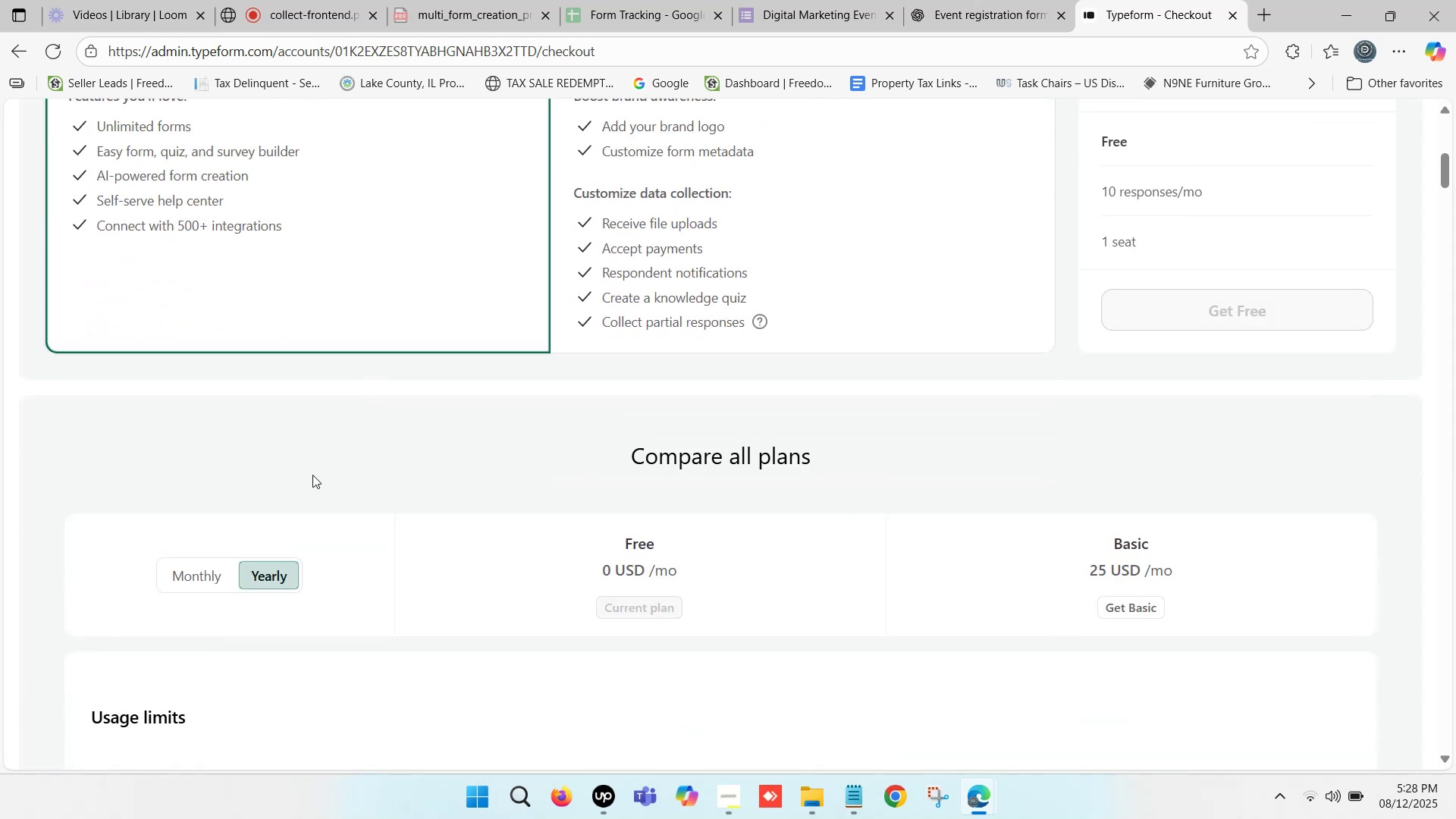 
left_click([196, 573])
 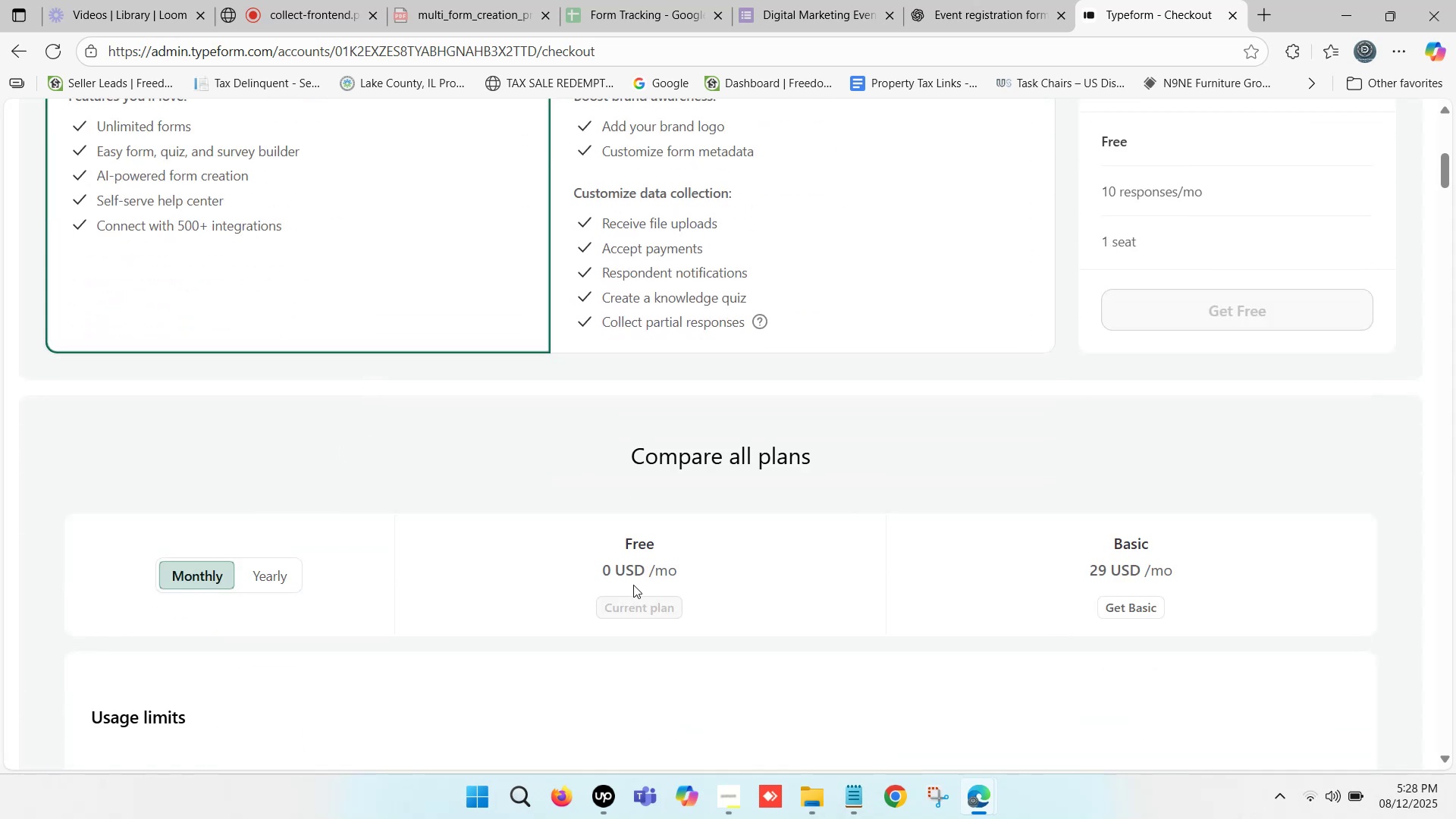 
left_click([642, 574])
 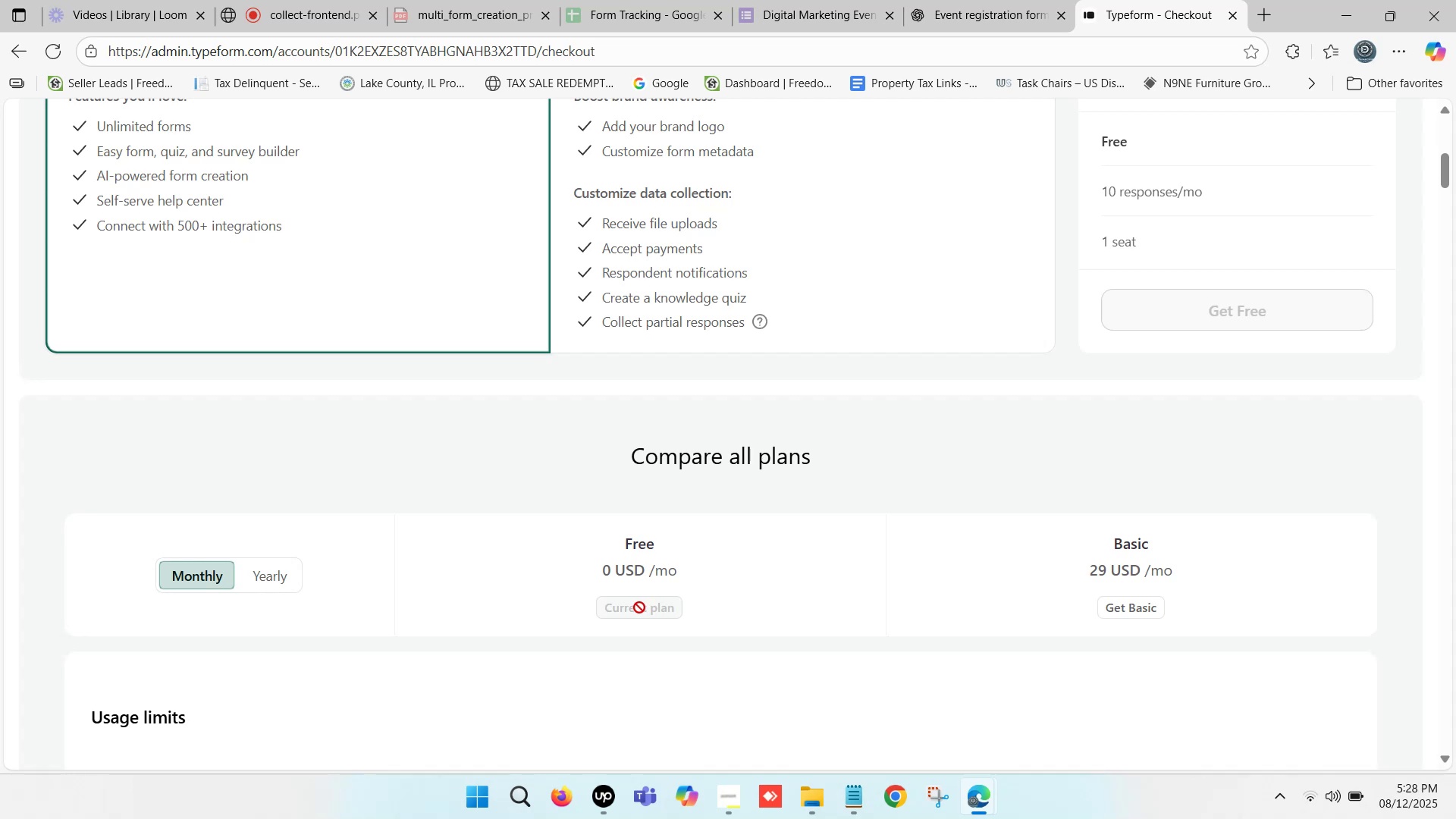 
left_click([639, 607])
 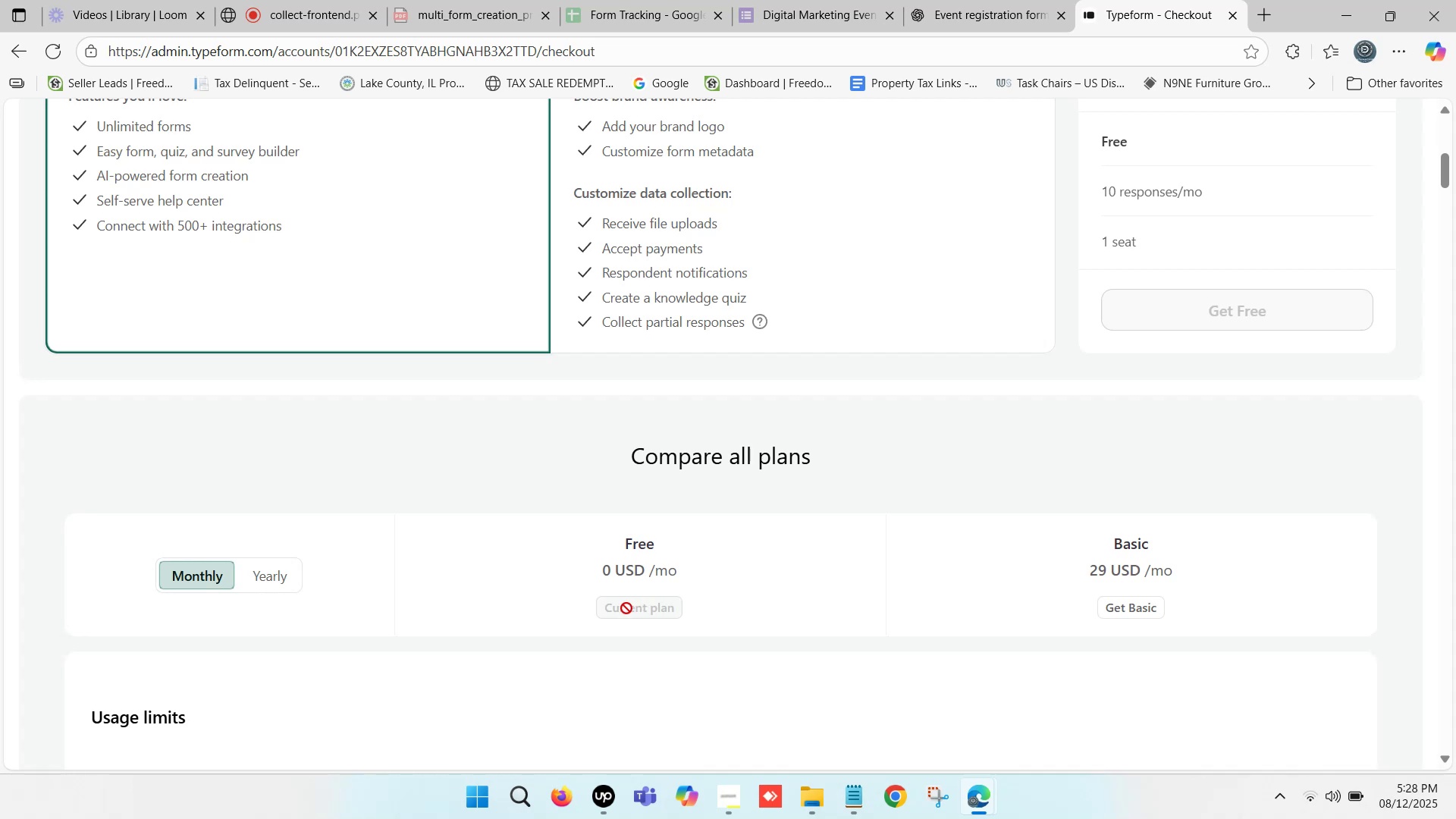 
scroll: coordinate [241, 608], scroll_direction: down, amount: 3.0
 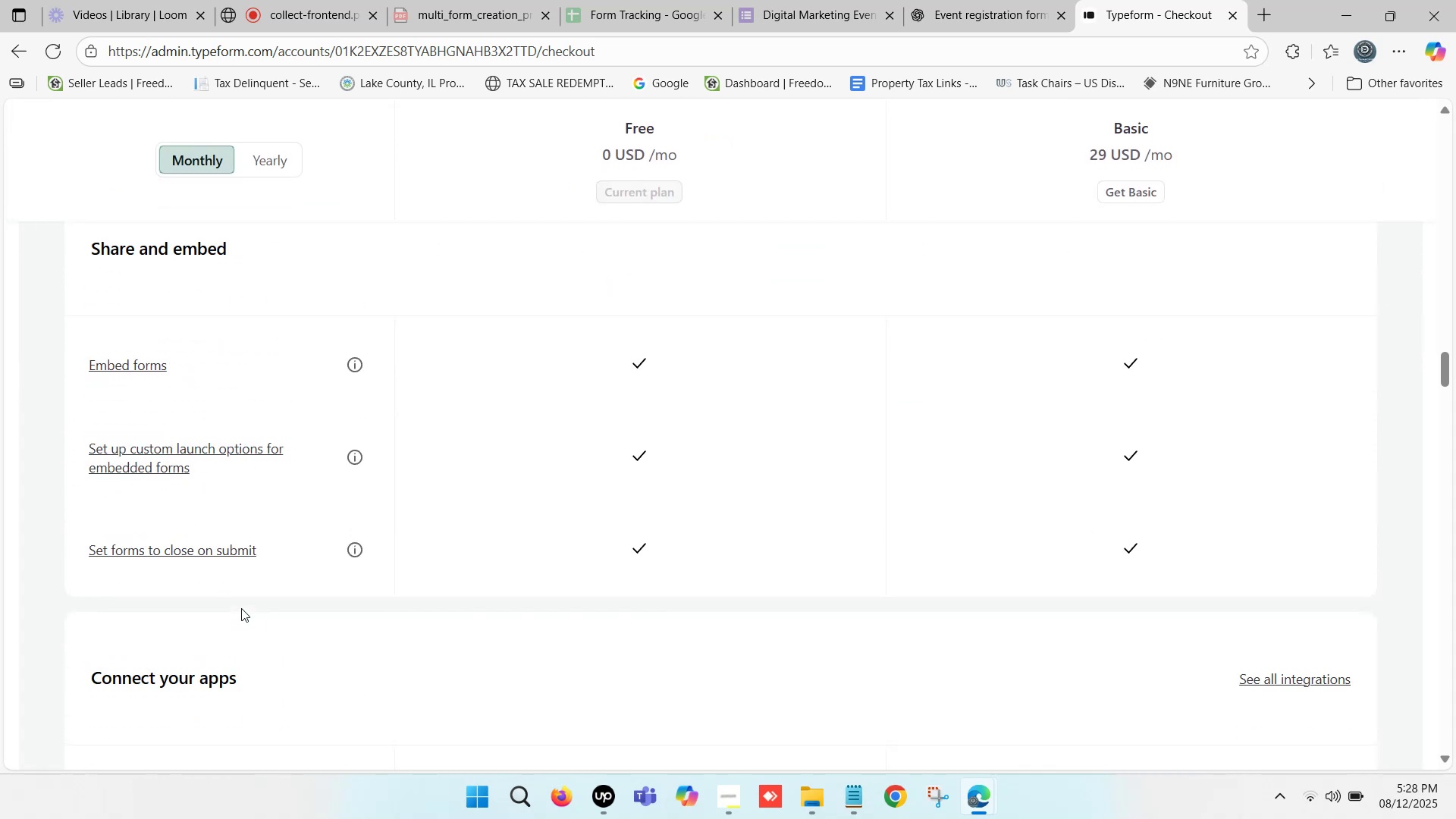 
scroll: coordinate [241, 608], scroll_direction: up, amount: 2.0
 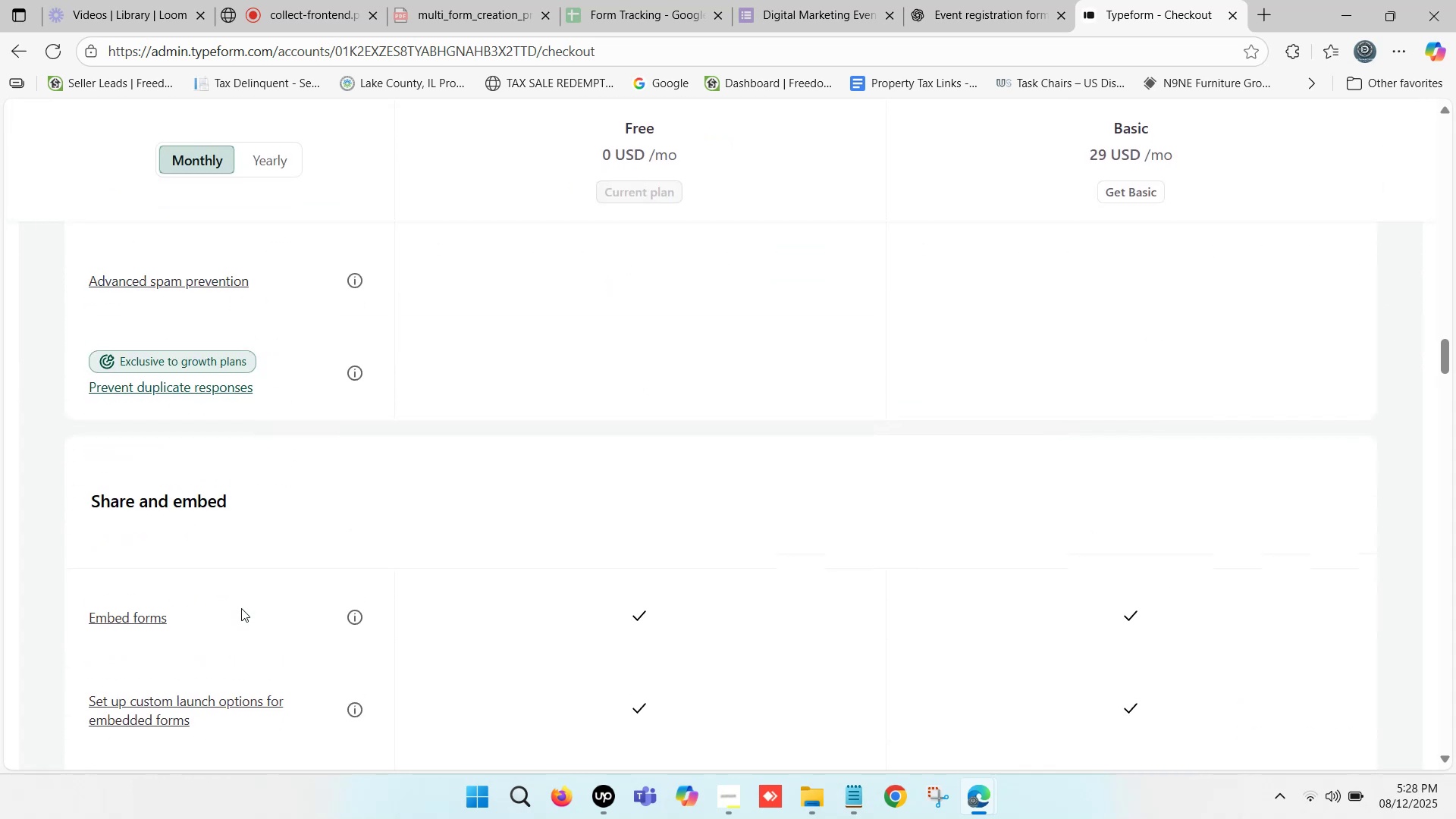 
scroll: coordinate [243, 608], scroll_direction: down, amount: 36.0
 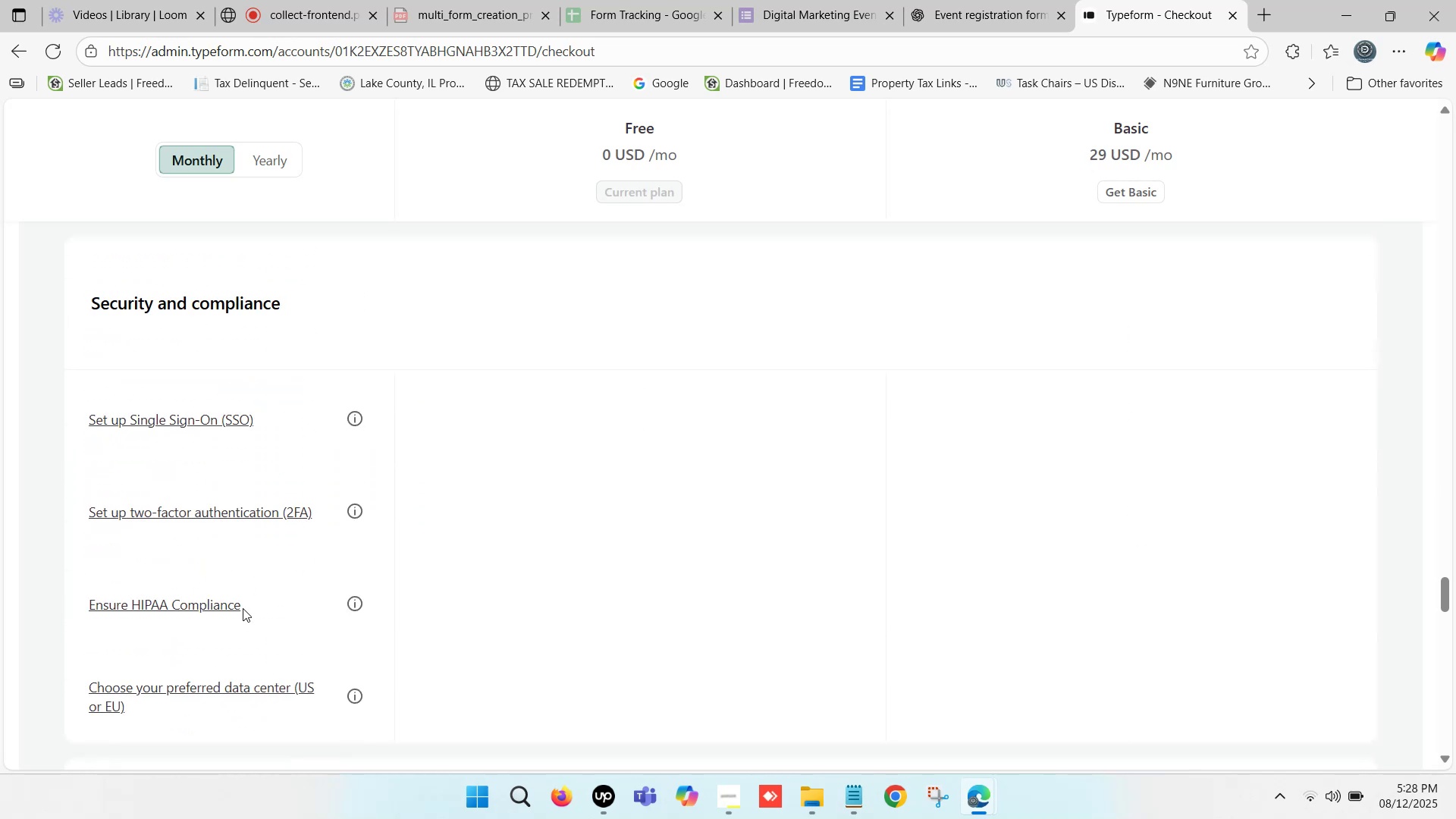 
scroll: coordinate [1236, 619], scroll_direction: up, amount: 58.0
 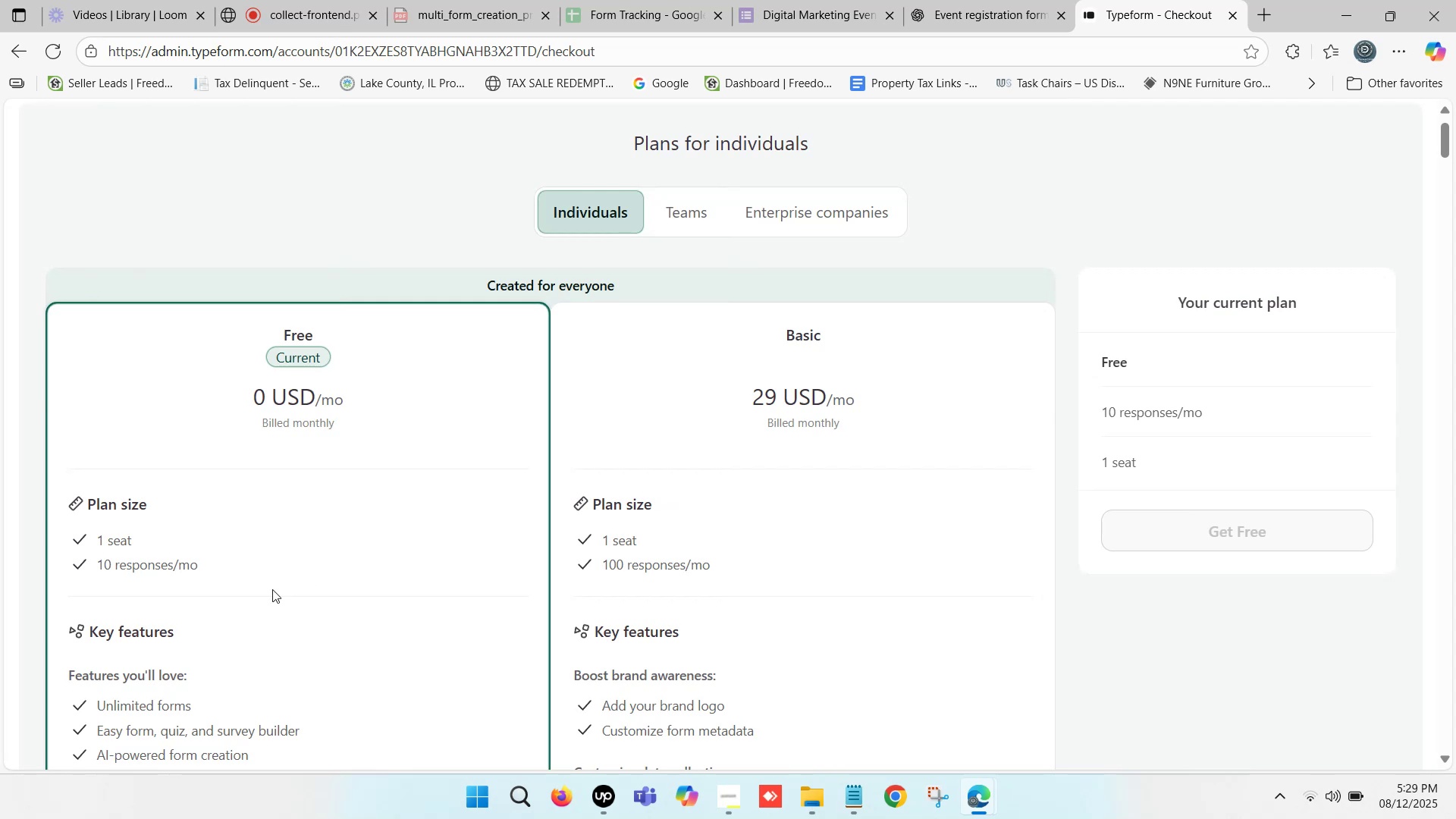 
left_click([199, 510])
 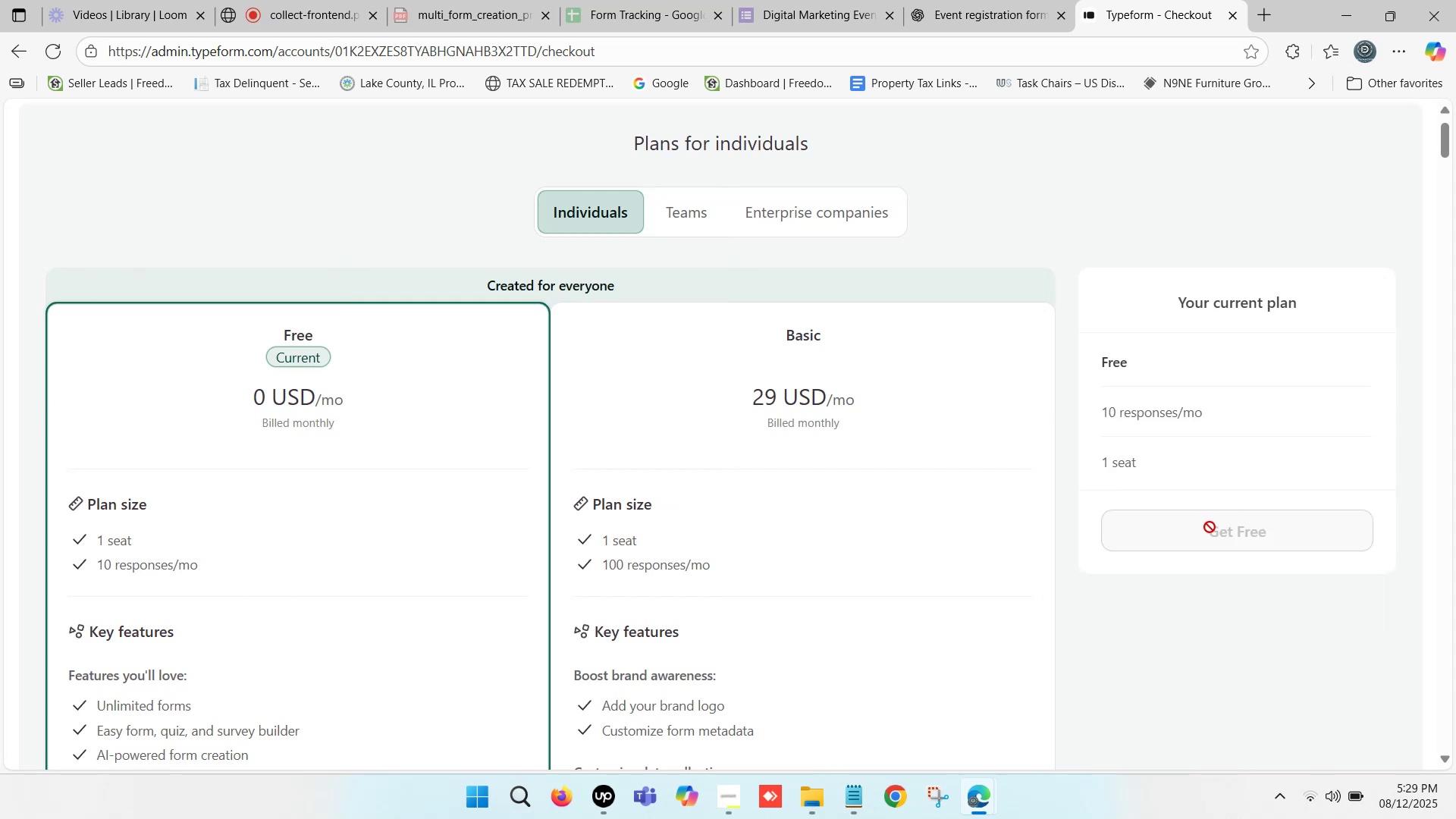 
double_click([1225, 535])
 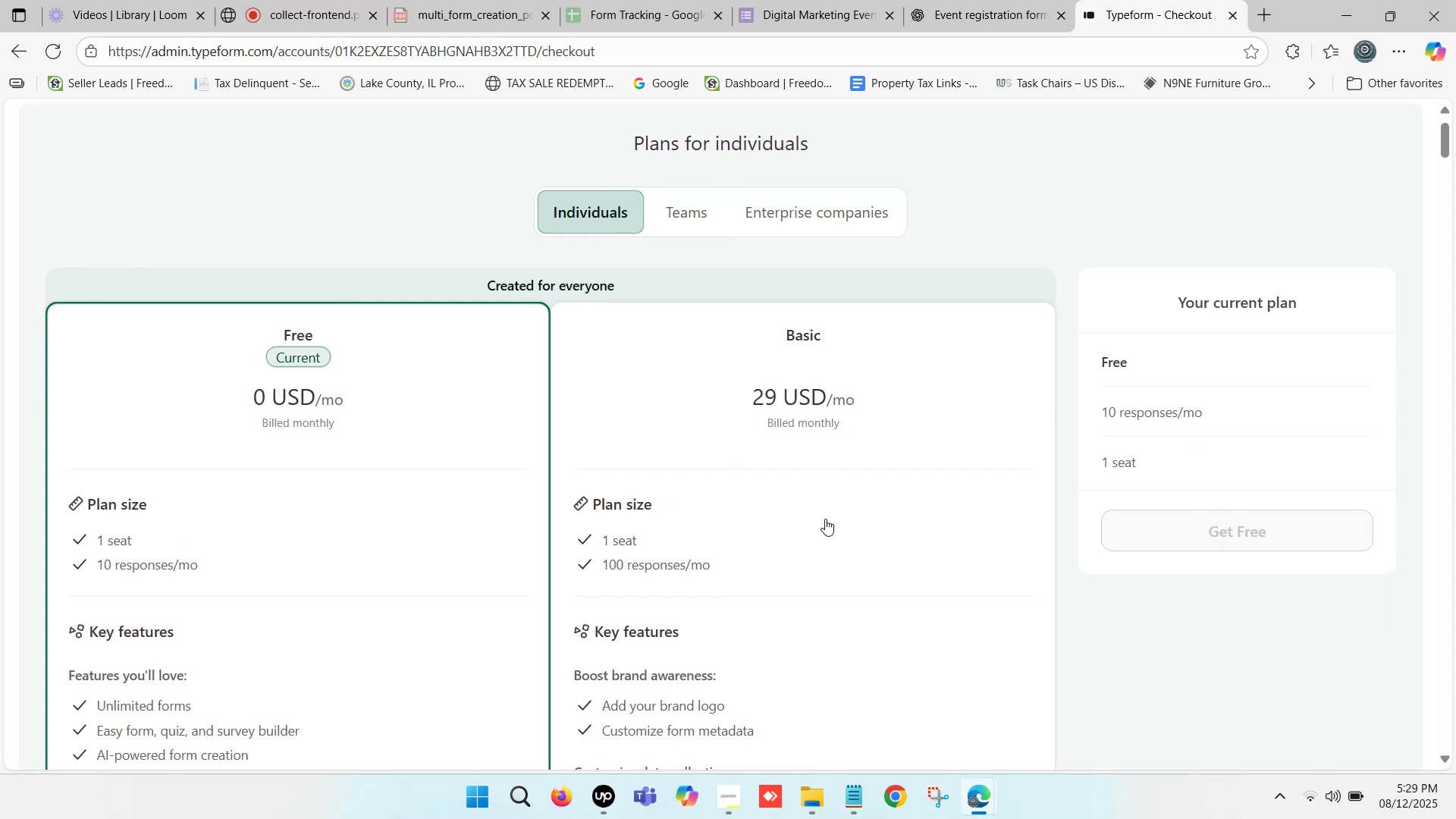 
scroll: coordinate [1340, 539], scroll_direction: down, amount: 41.0
 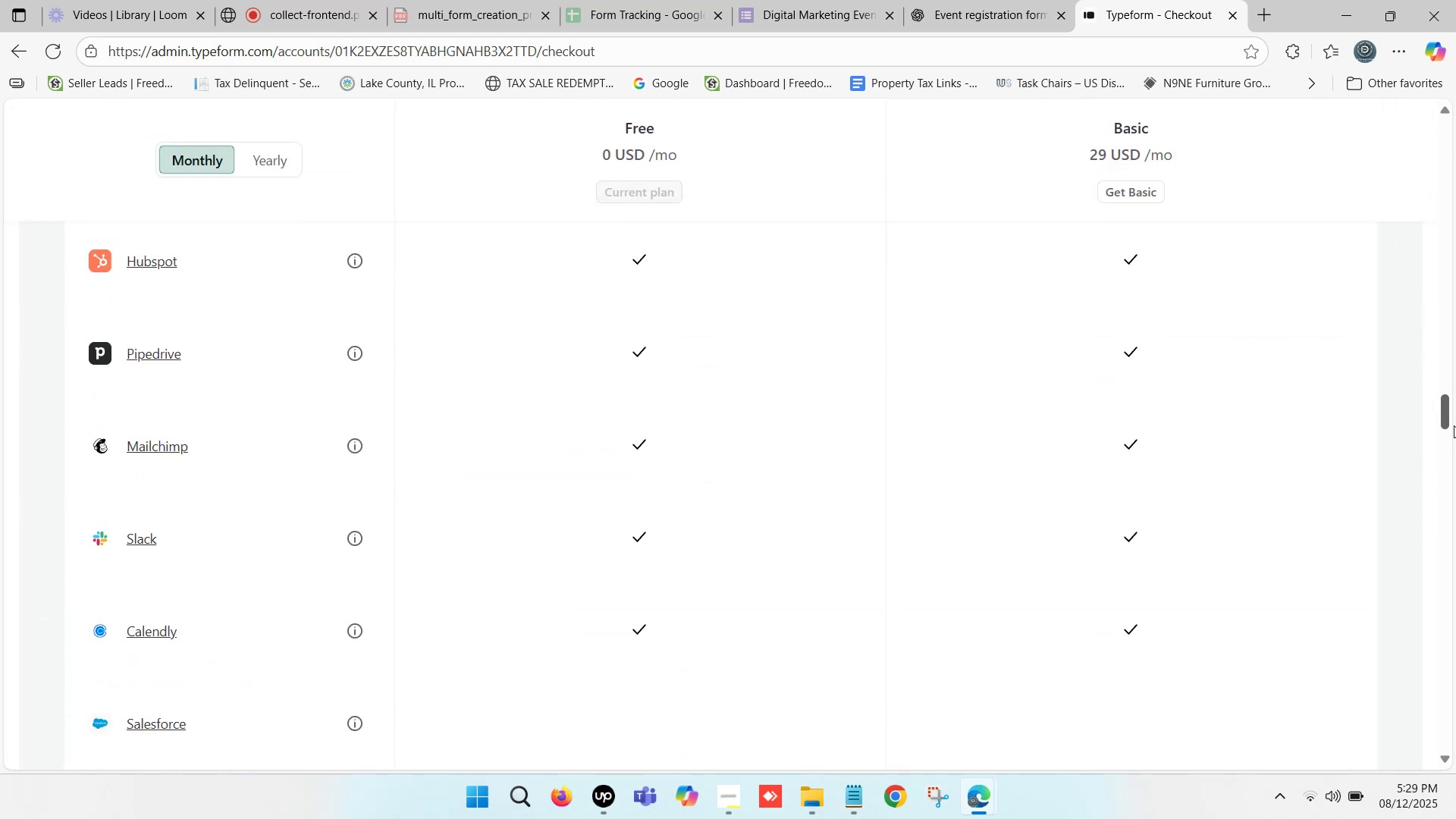 
left_click_drag(start_coordinate=[1445, 417], to_coordinate=[1455, 0])
 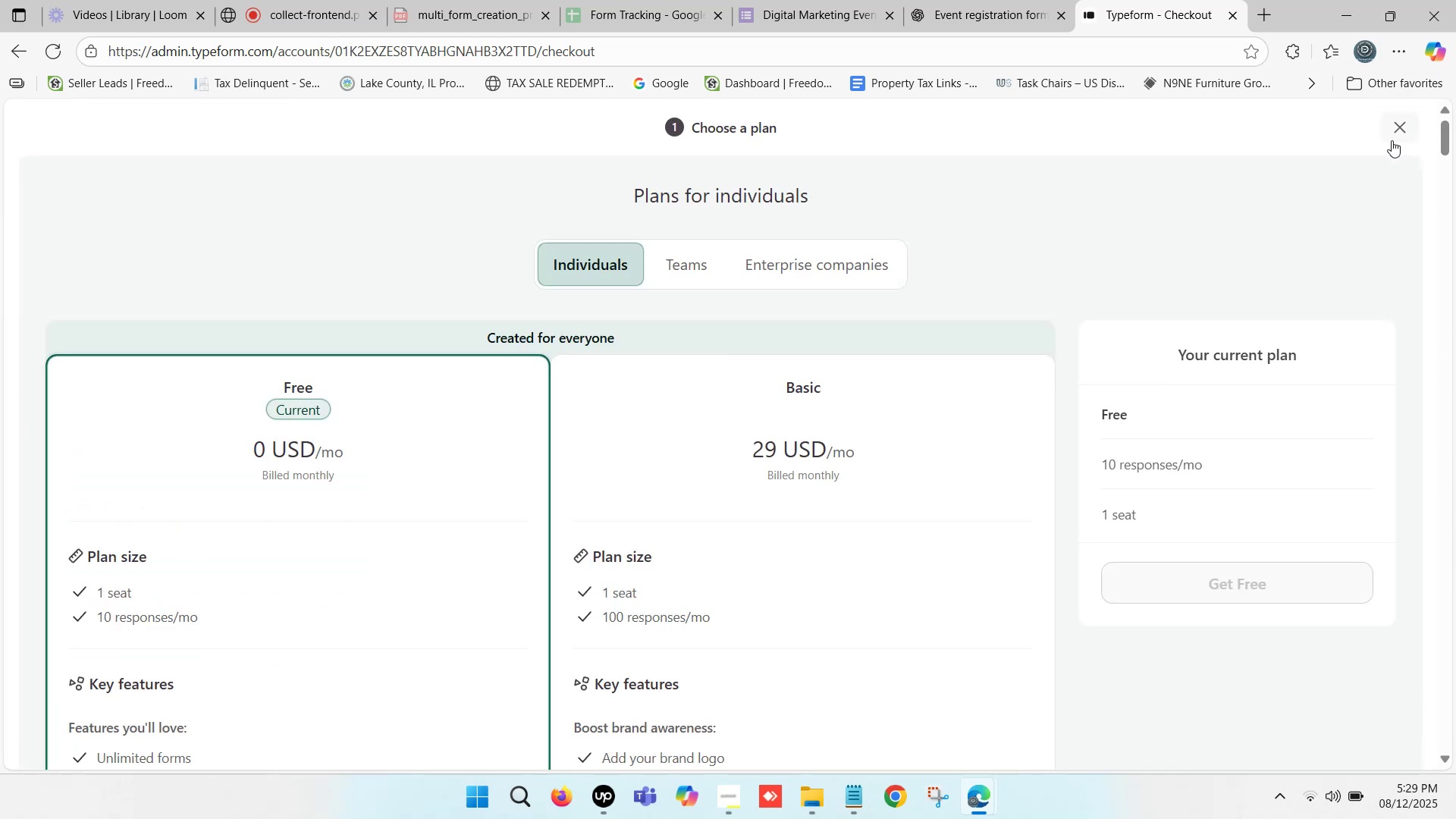 
left_click([1397, 133])
 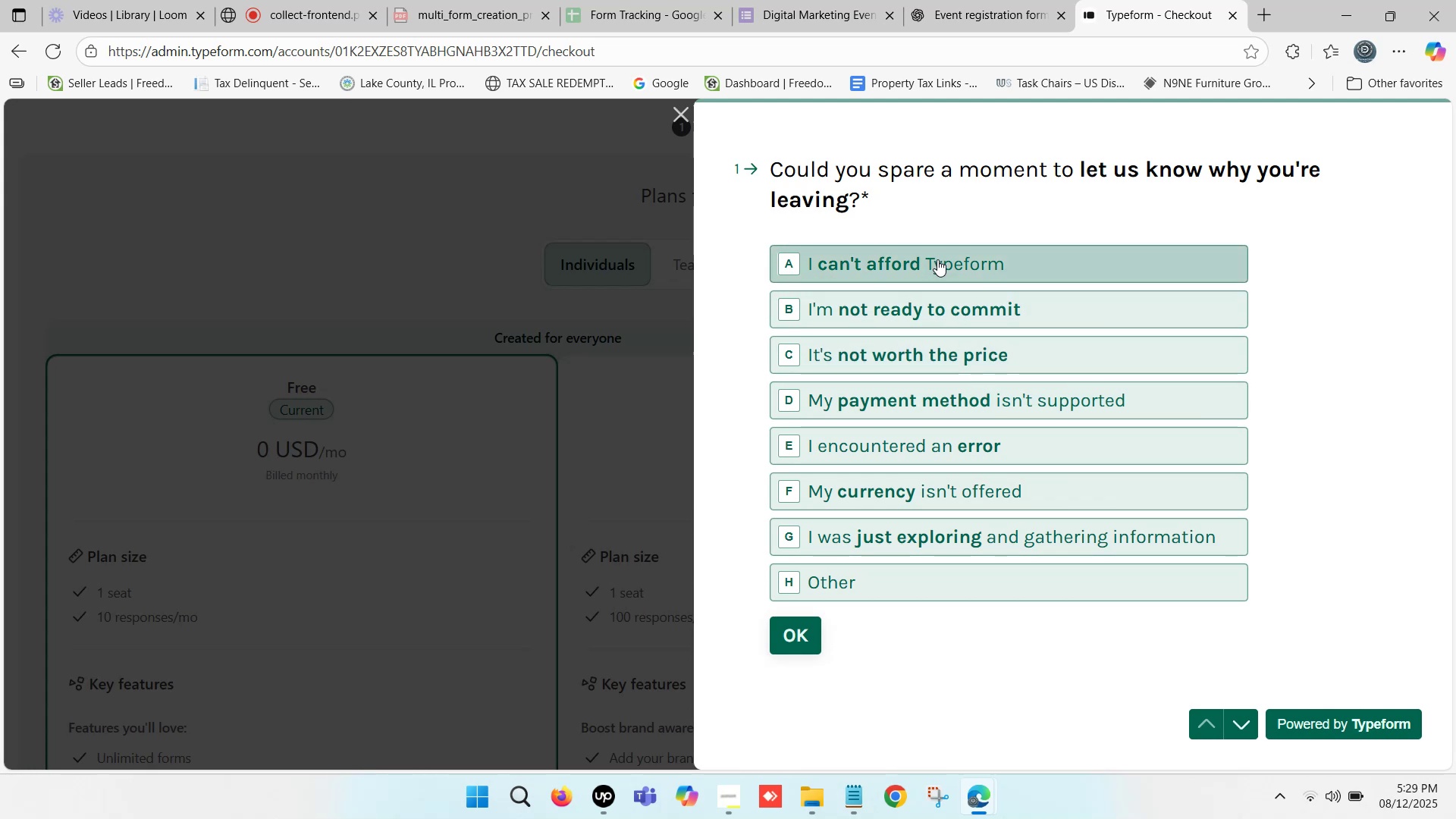 
wait(25.11)
 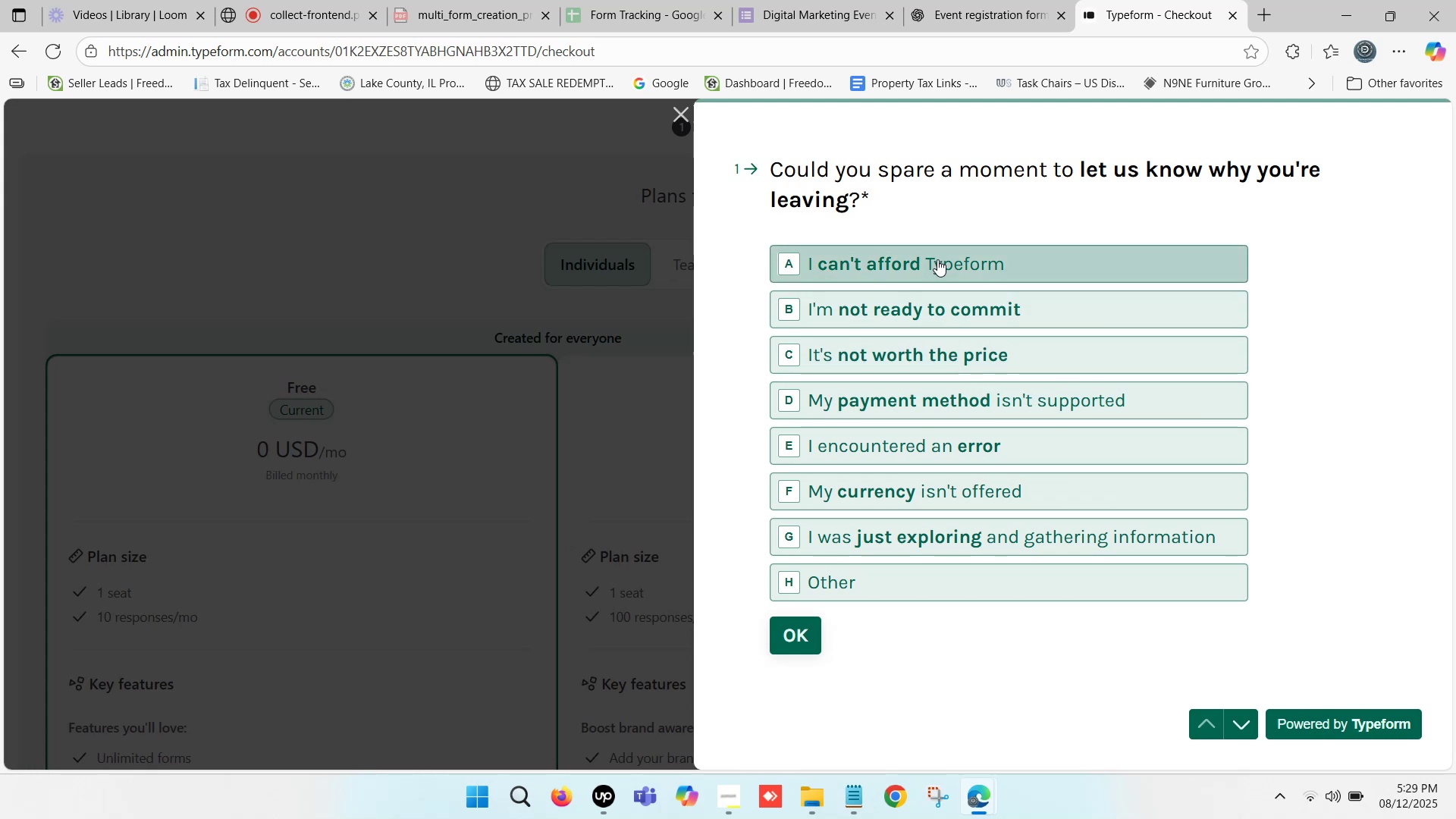 
left_click([911, 276])
 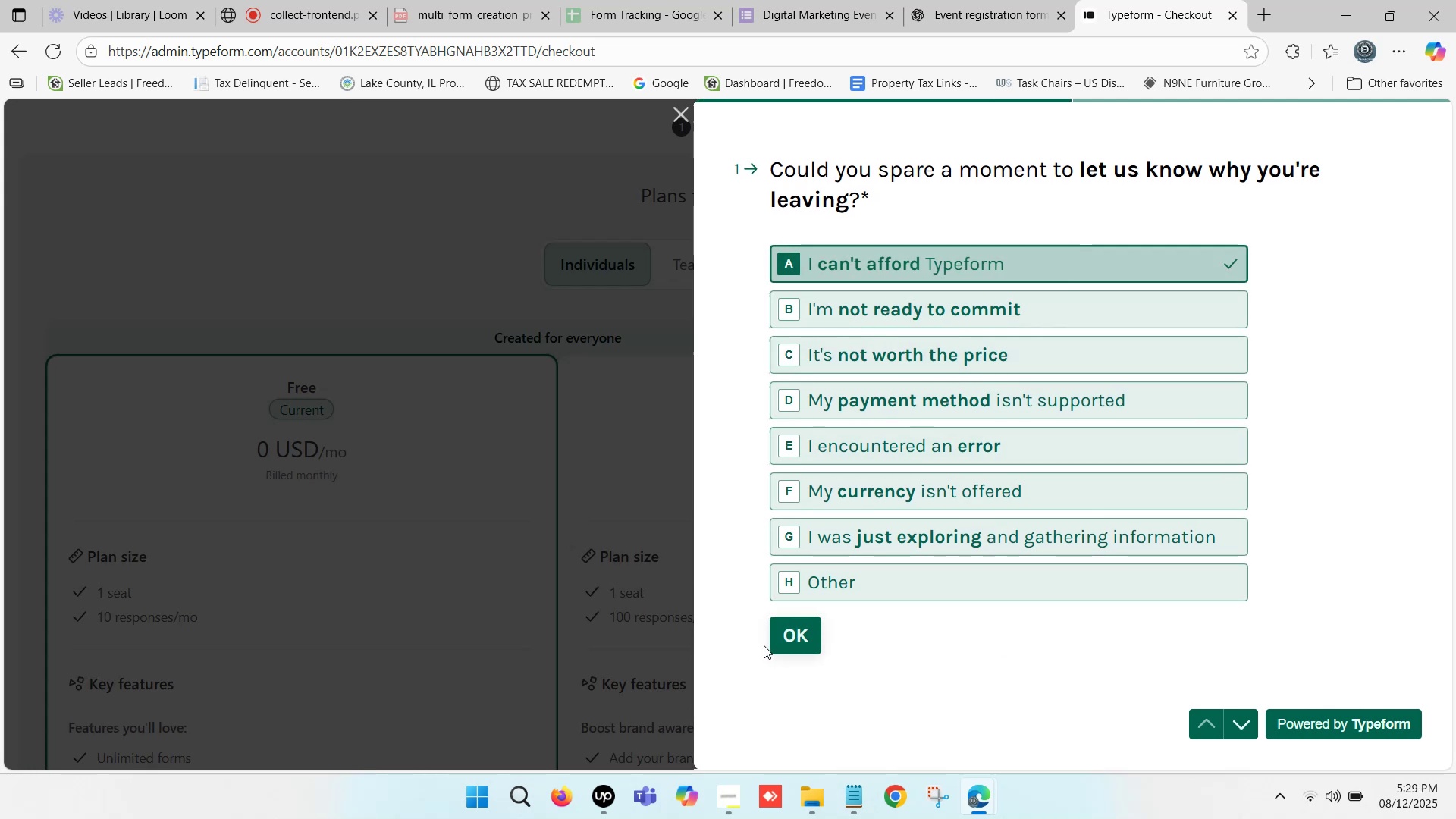 
left_click([794, 645])
 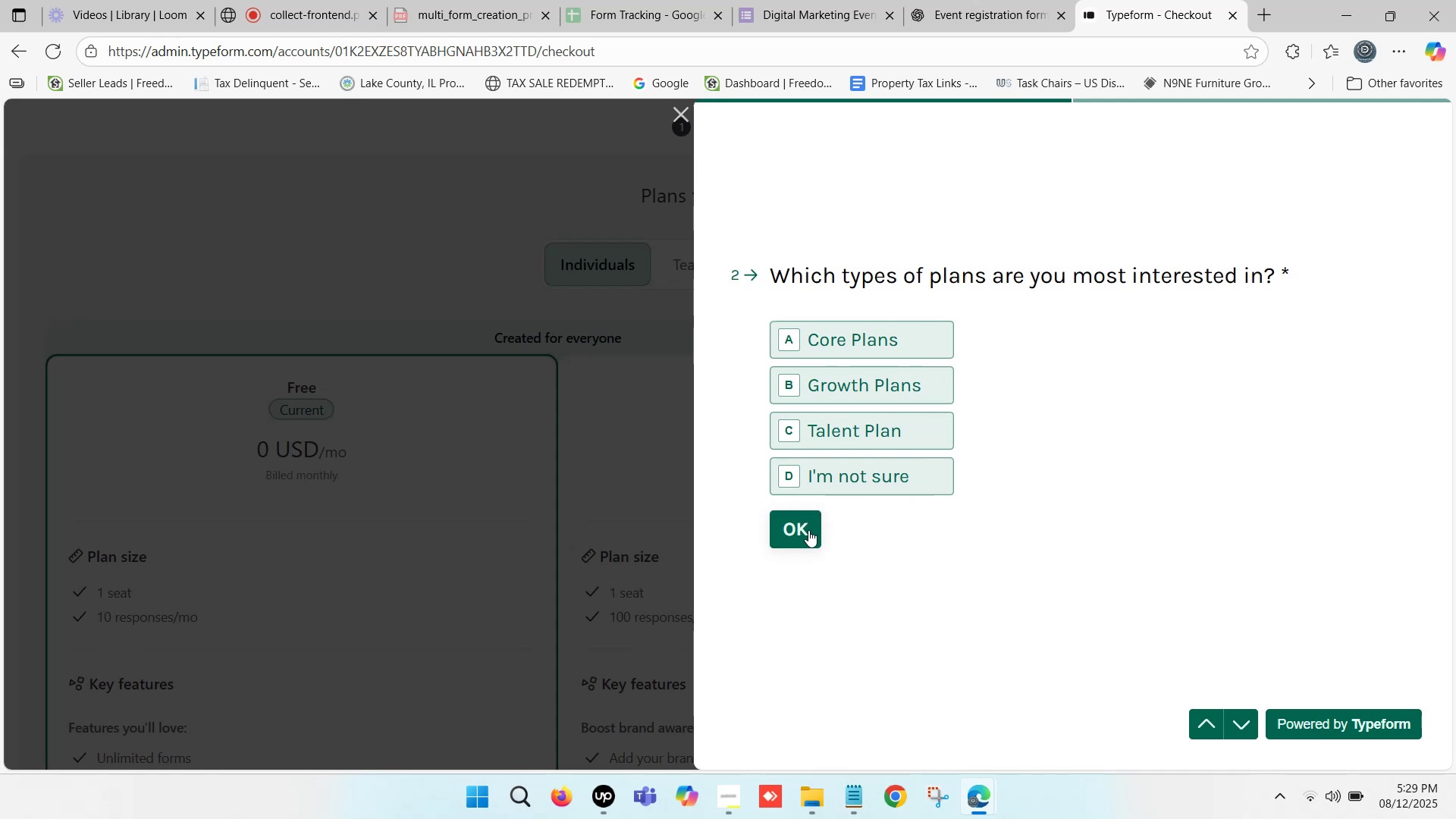 
left_click([868, 483])
 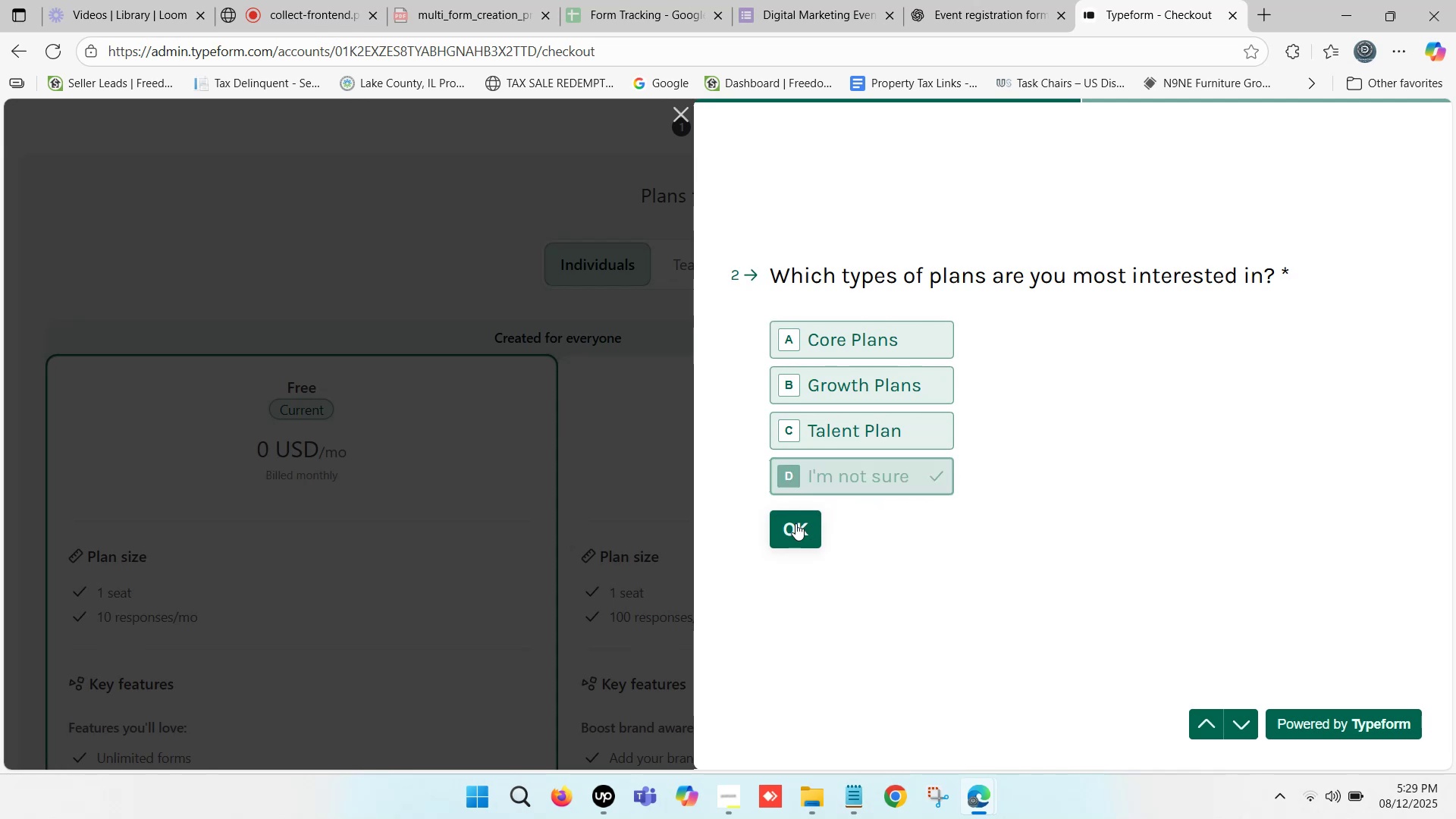 
left_click([789, 531])
 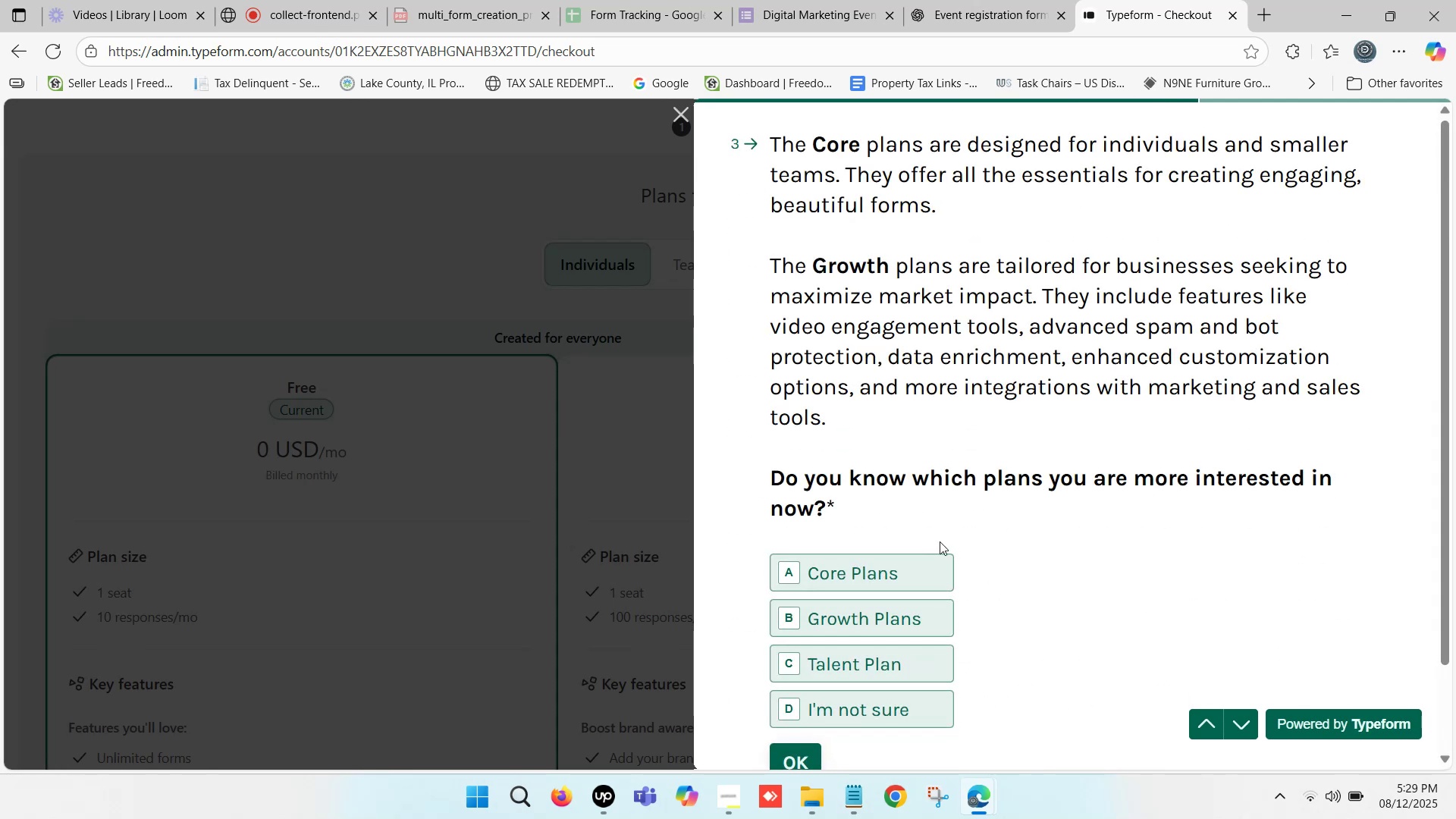 
scroll: coordinate [912, 592], scroll_direction: down, amount: 4.0
 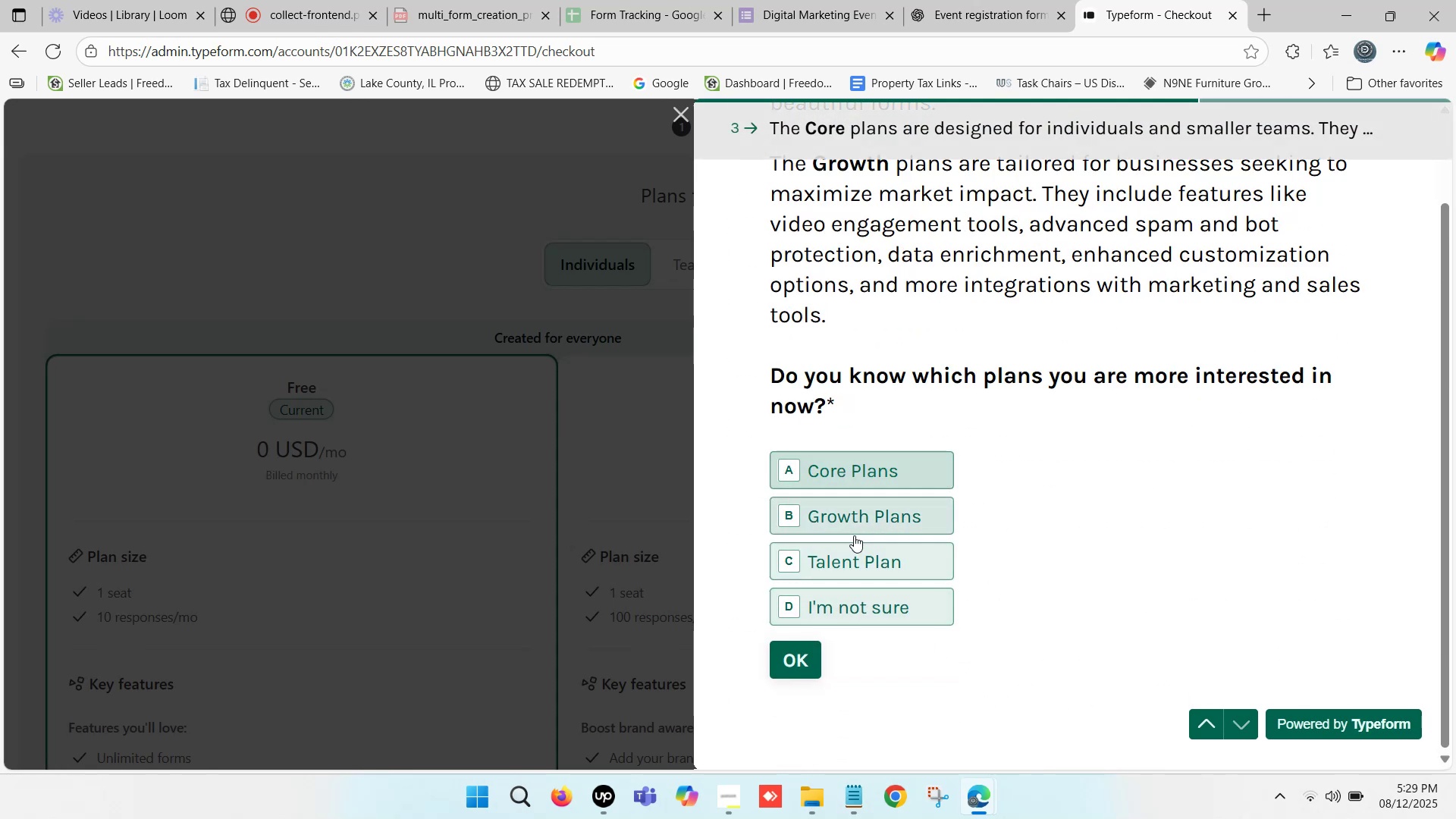 
left_click([845, 593])
 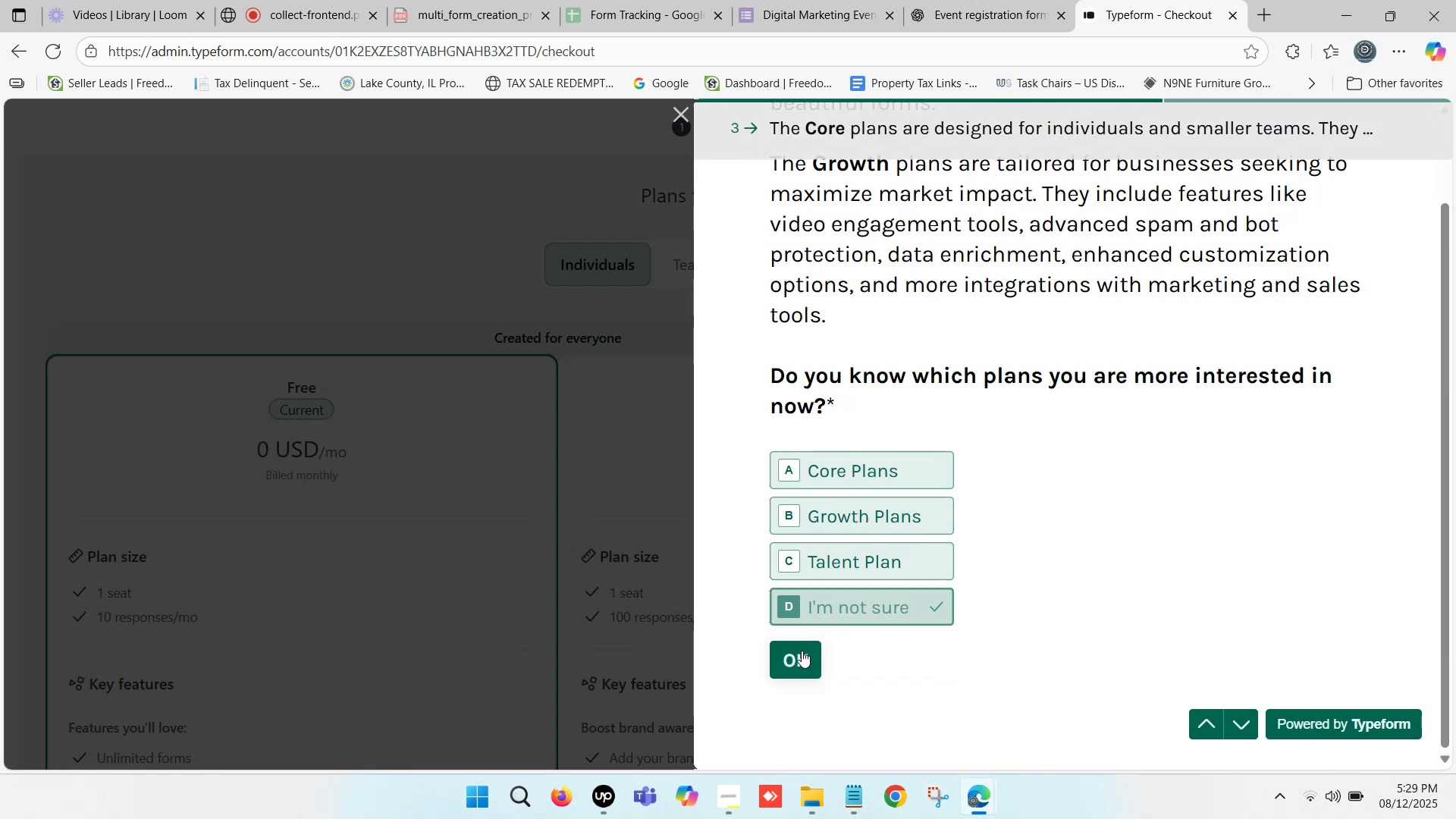 
left_click([799, 653])
 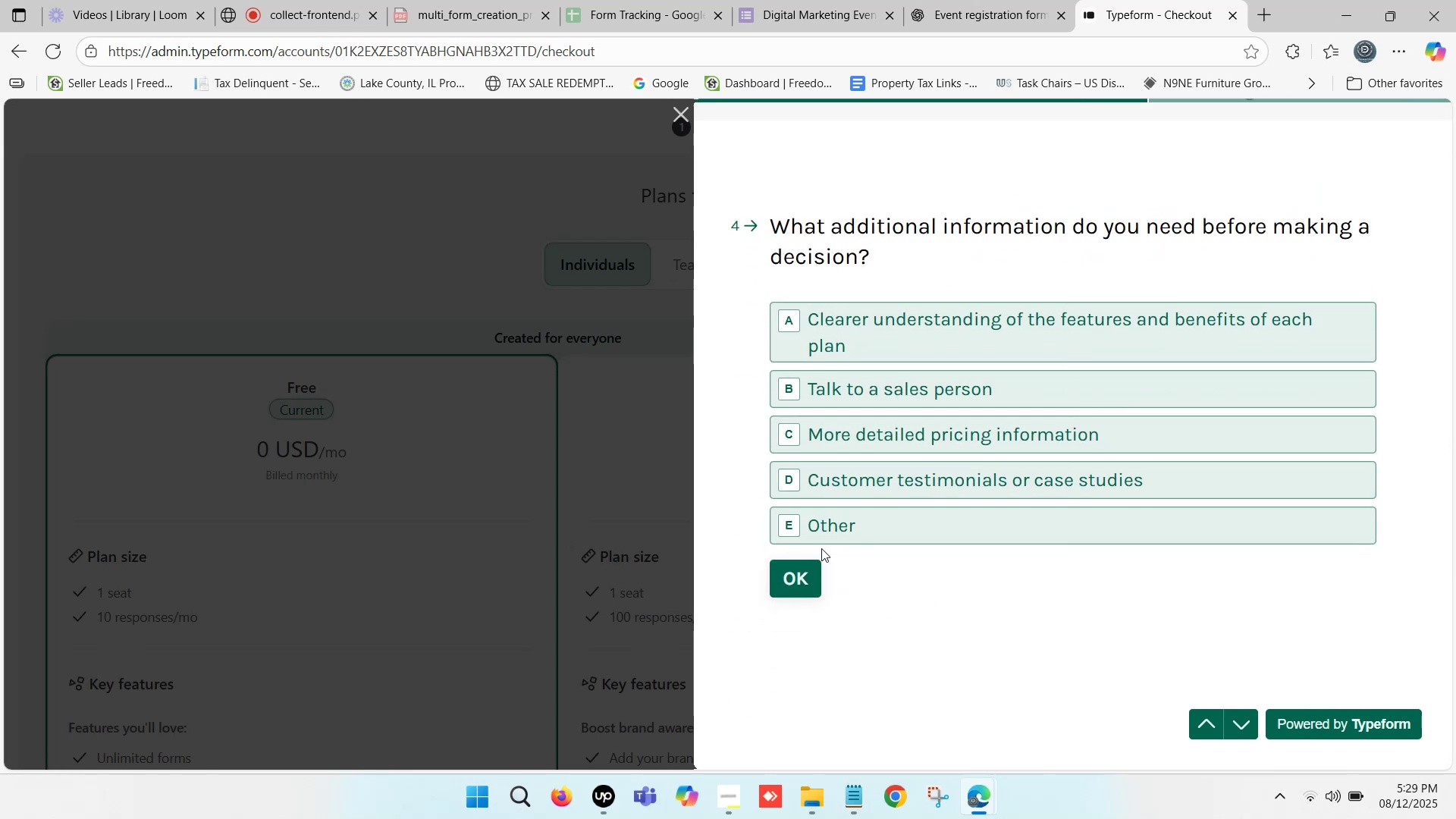 
left_click([833, 529])
 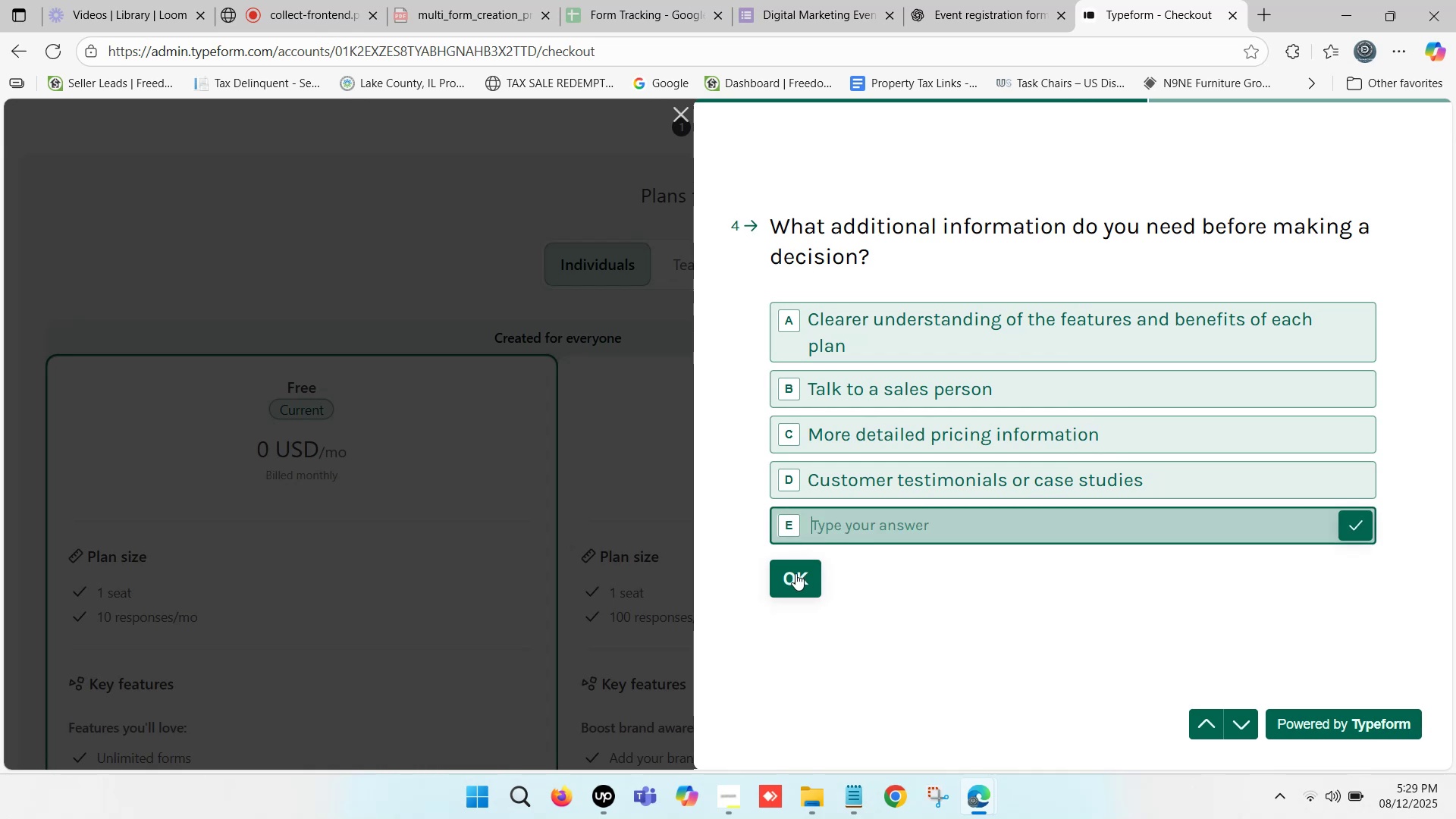 
left_click([795, 575])
 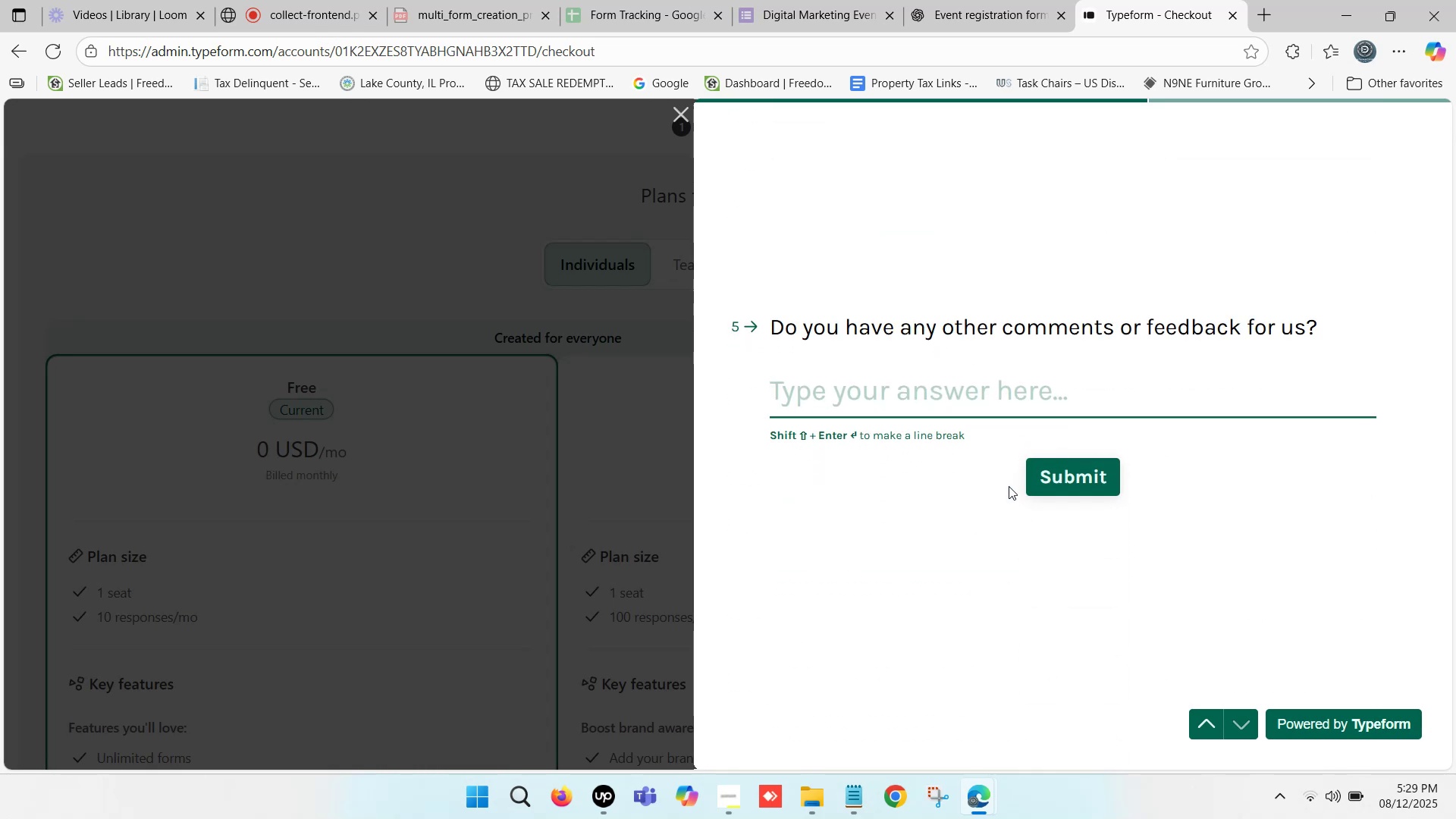 
left_click([874, 391])
 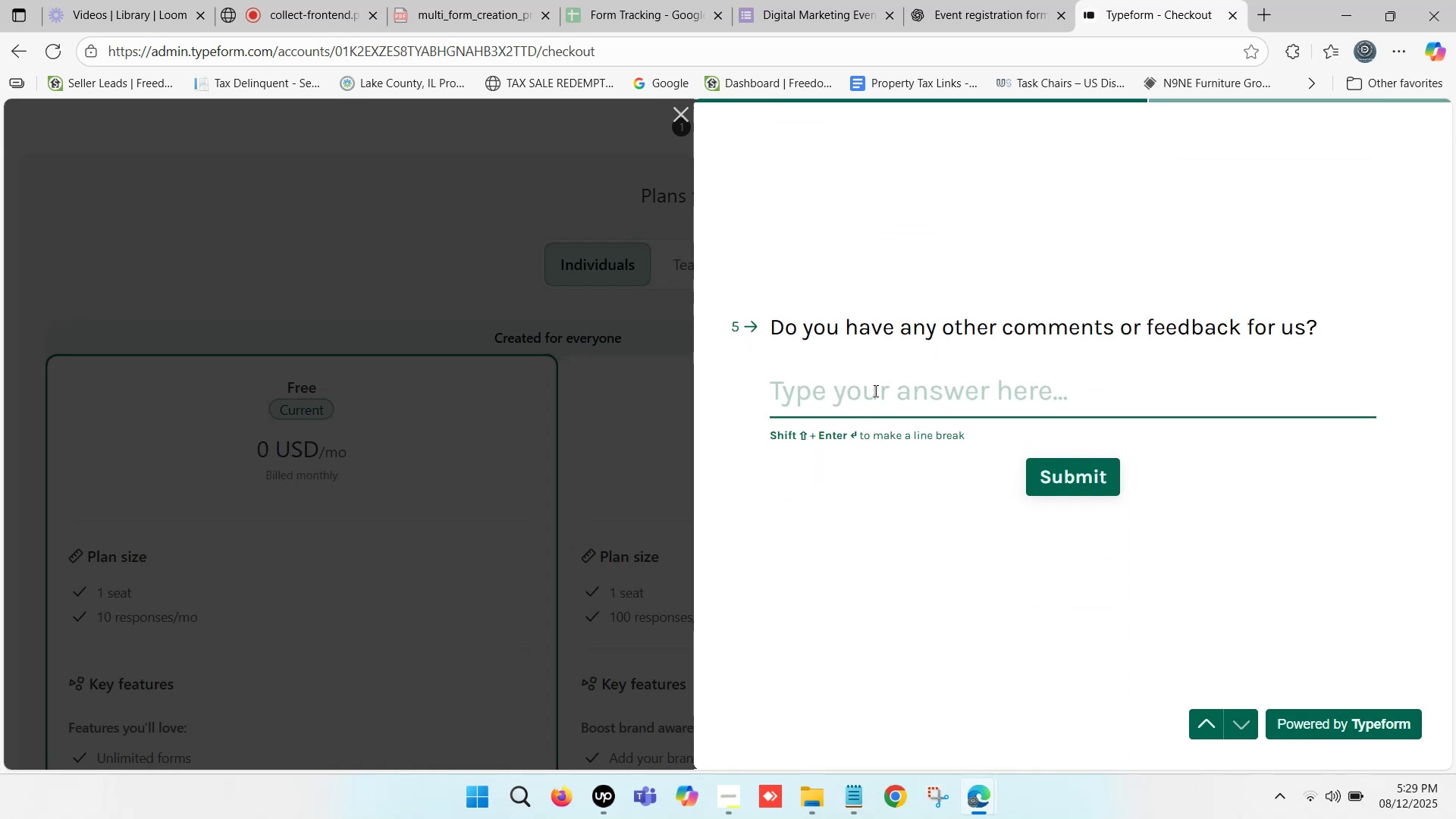 
type(no)
 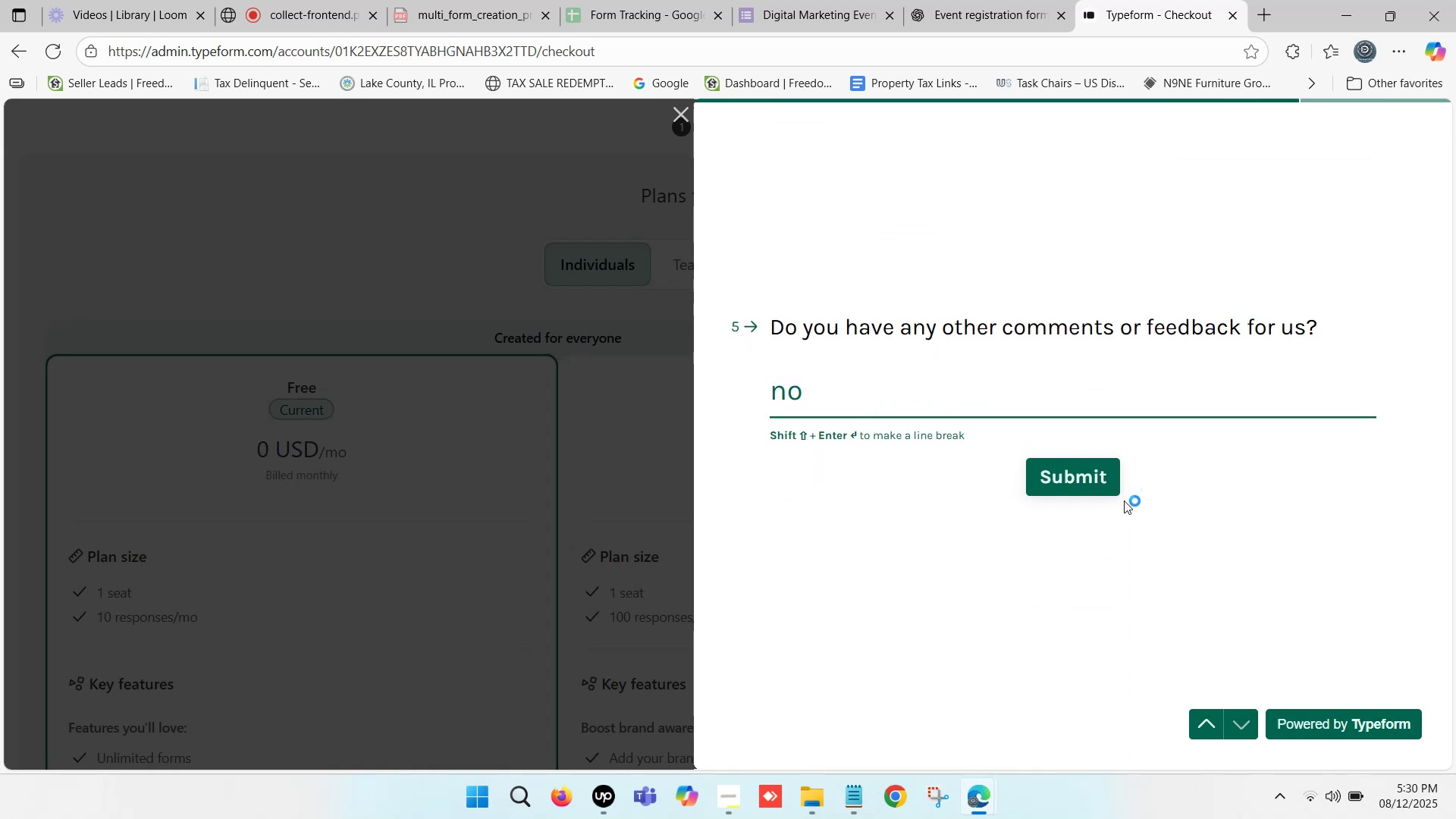 
left_click([1097, 475])
 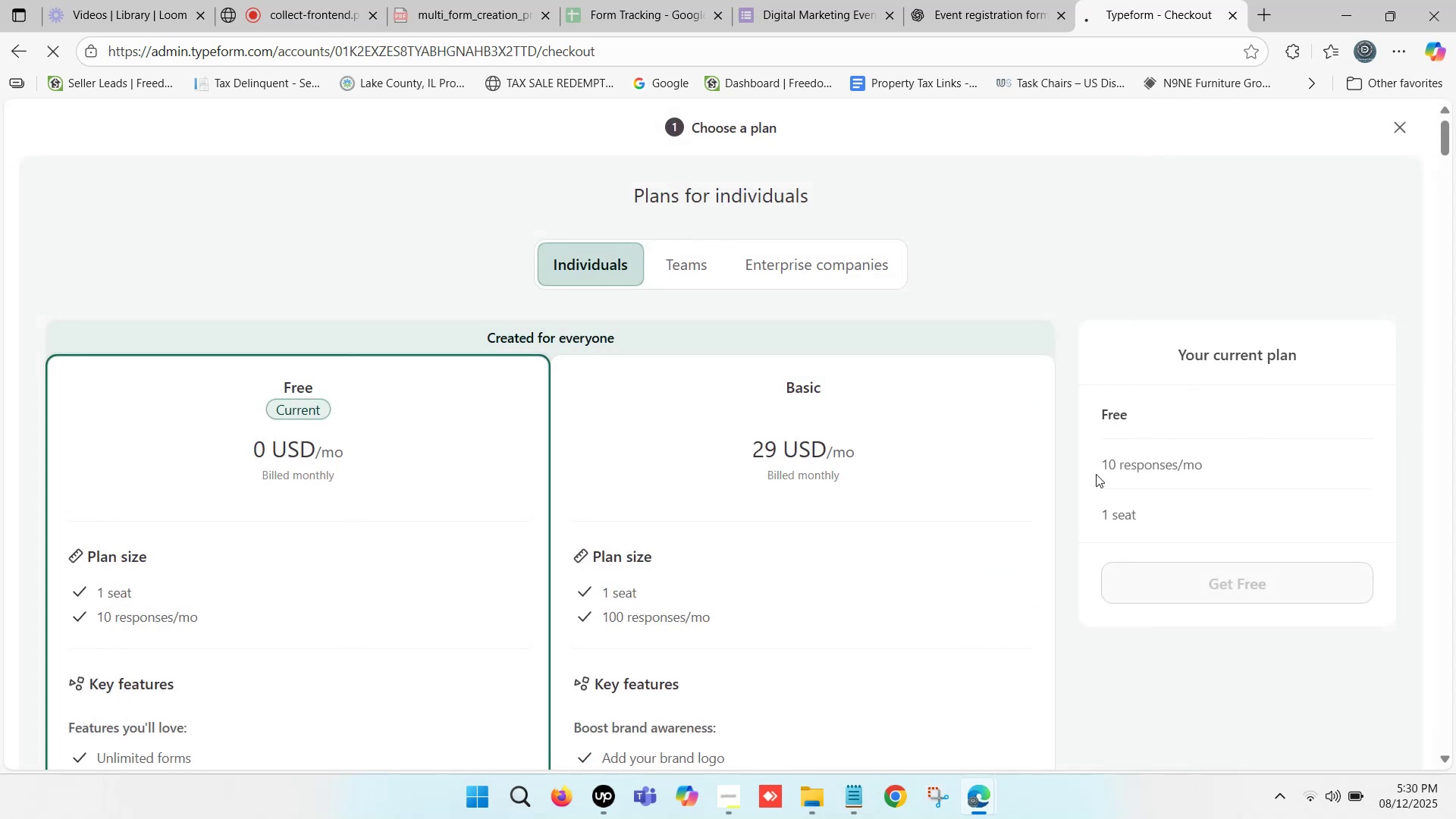 
scroll: coordinate [1103, 397], scroll_direction: down, amount: 1.0
 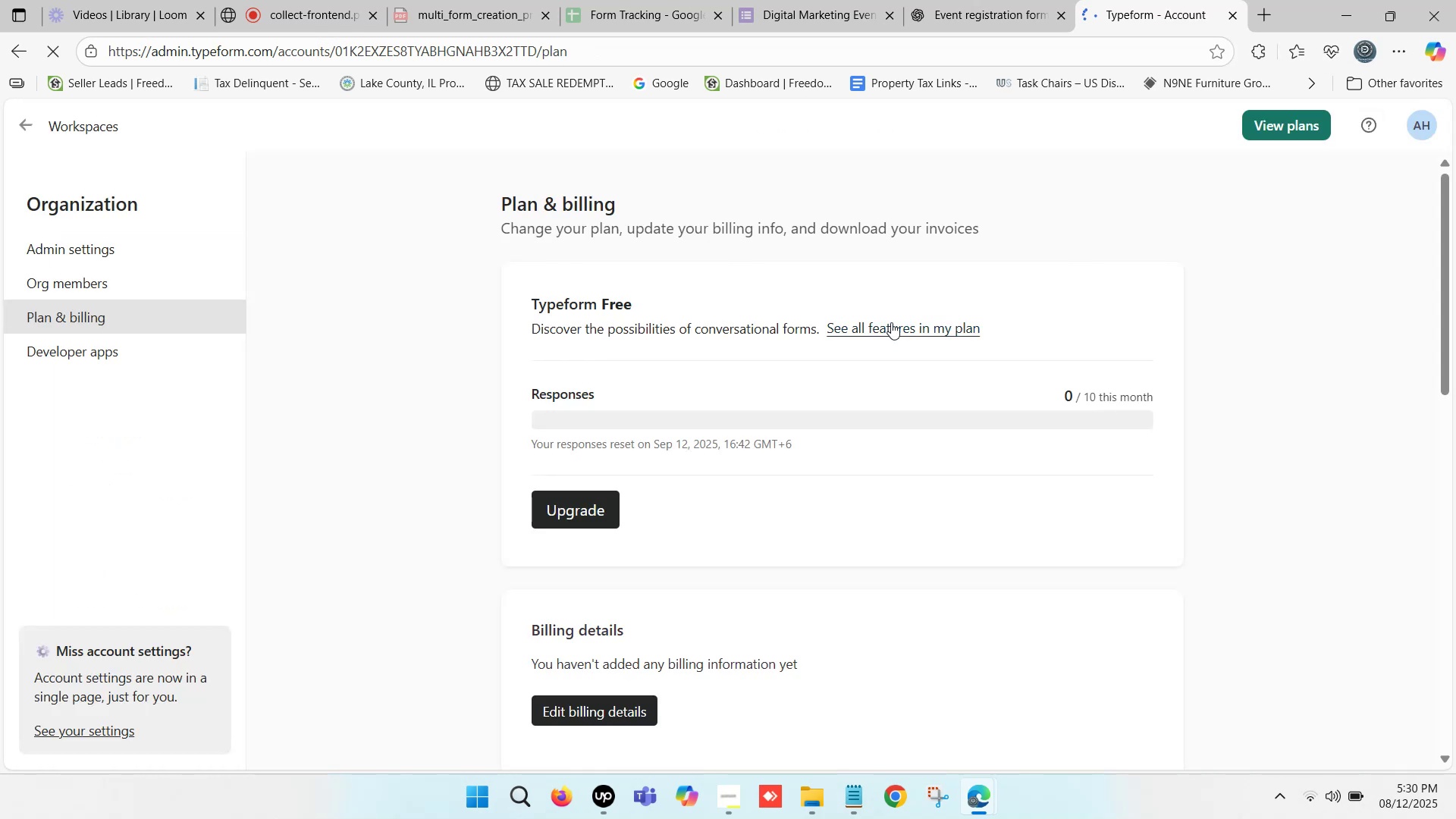 
wait(7.61)
 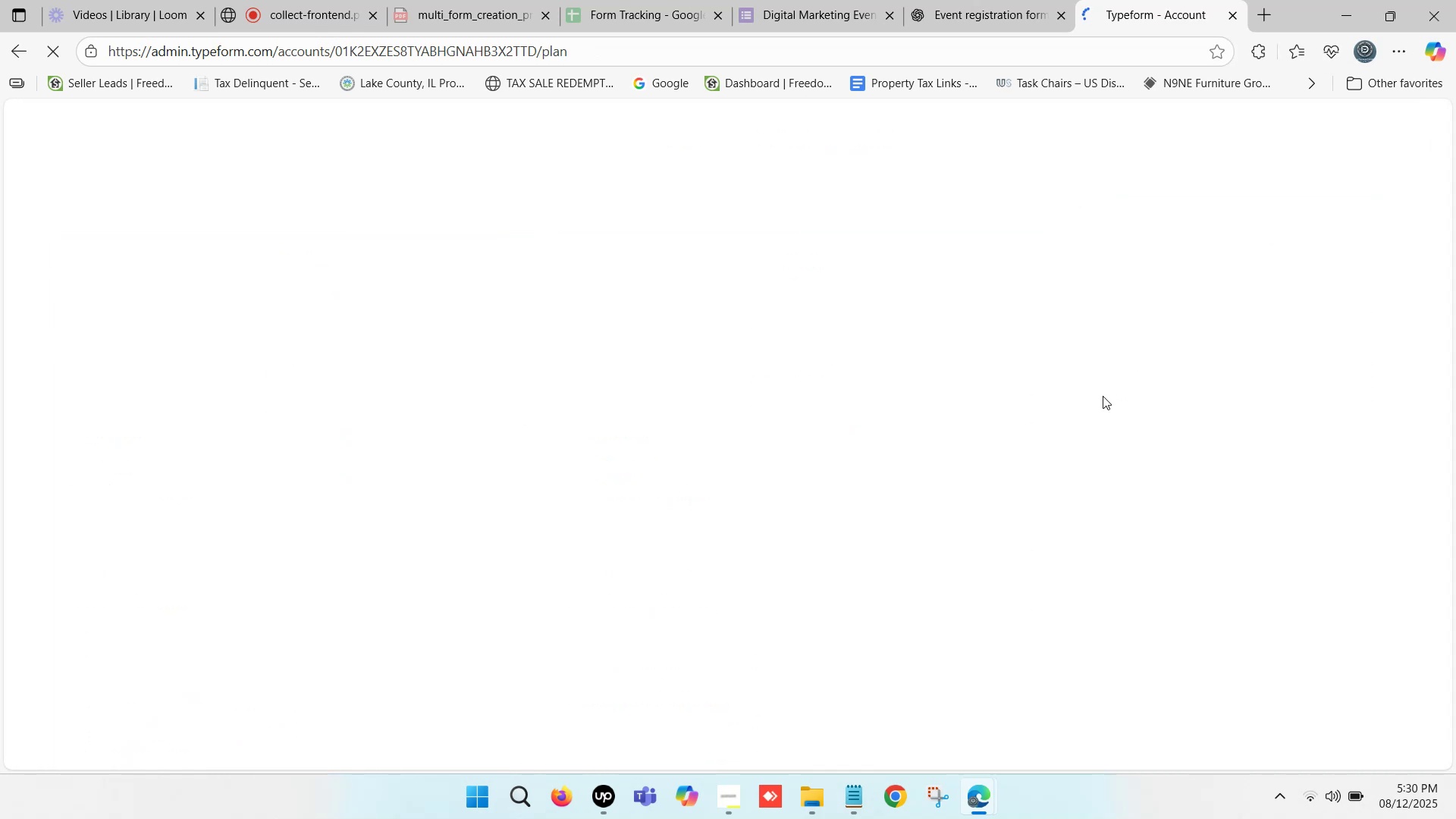 
scroll: coordinate [111, 400], scroll_direction: none, amount: 0.0
 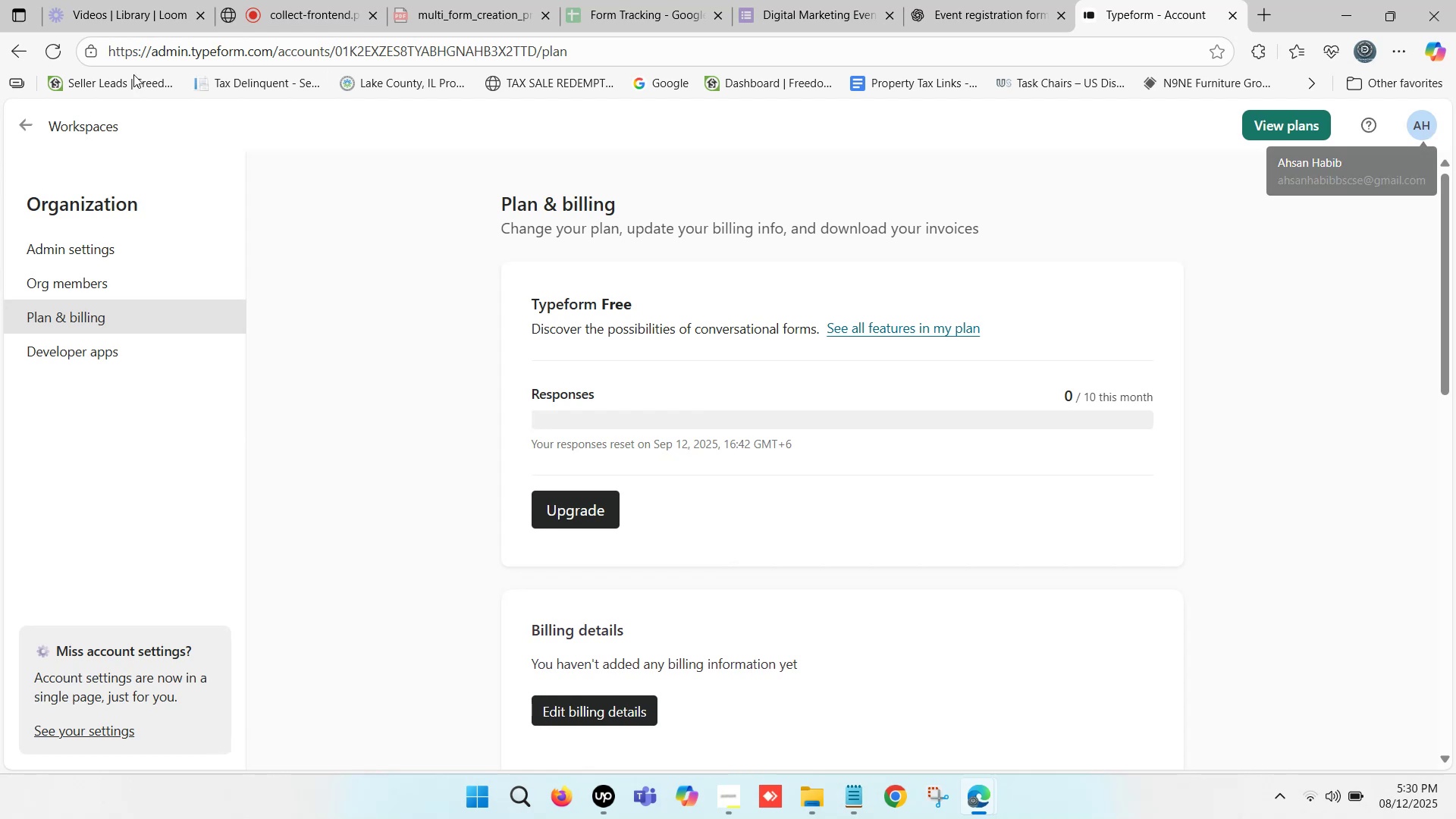 
left_click([27, 121])
 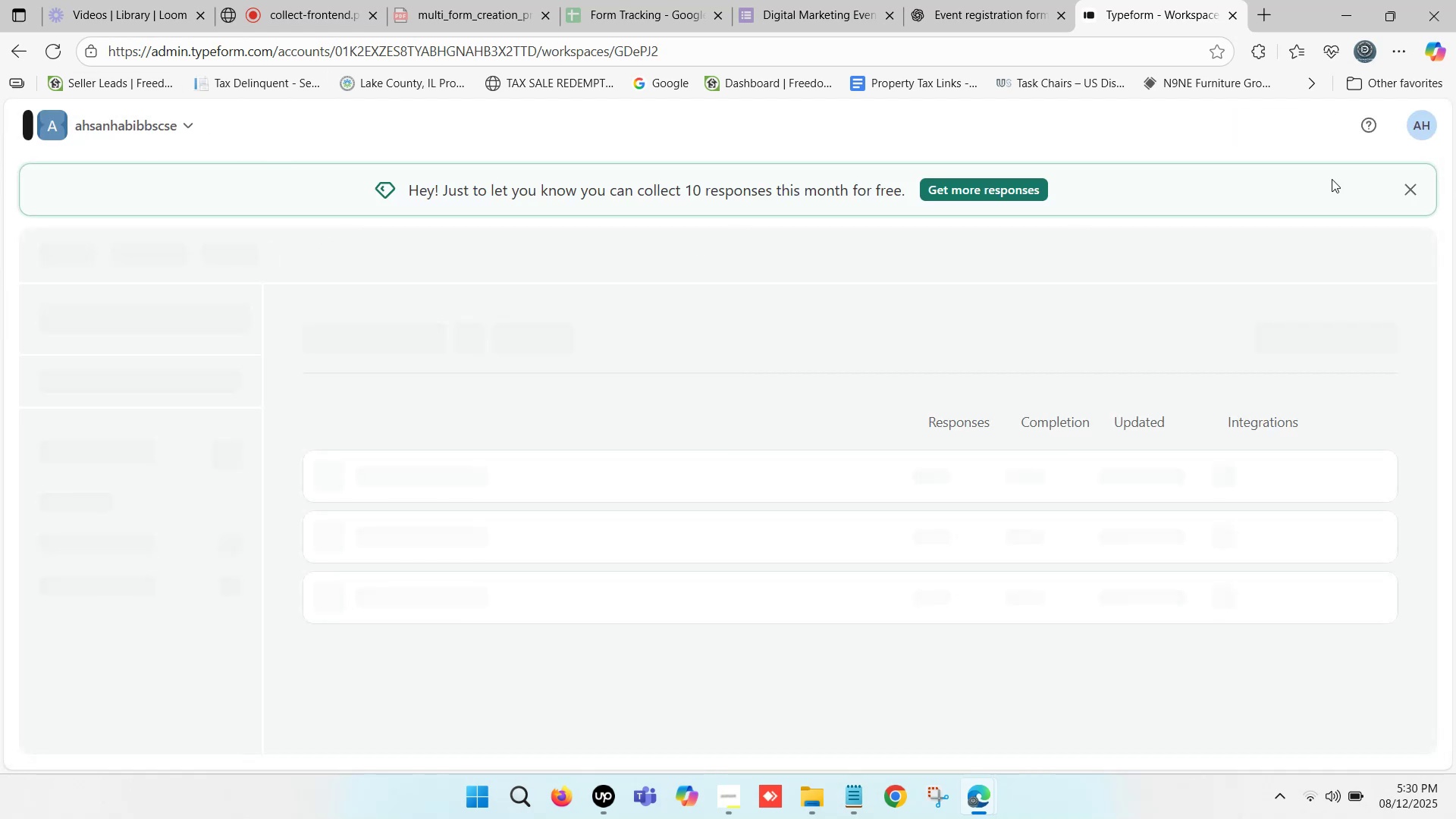 
wait(10.19)
 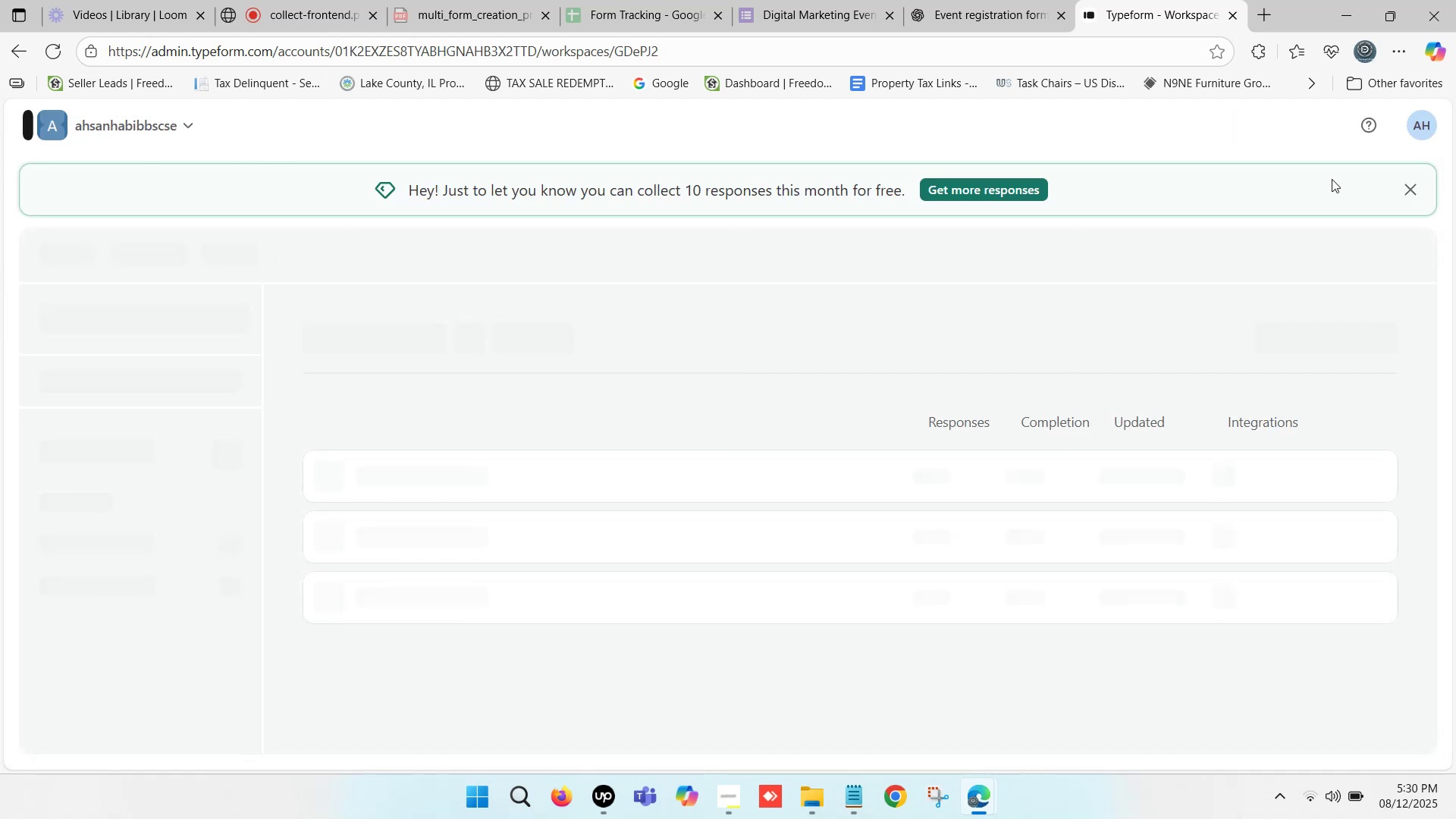 
scroll: coordinate [79, 647], scroll_direction: down, amount: 9.0
 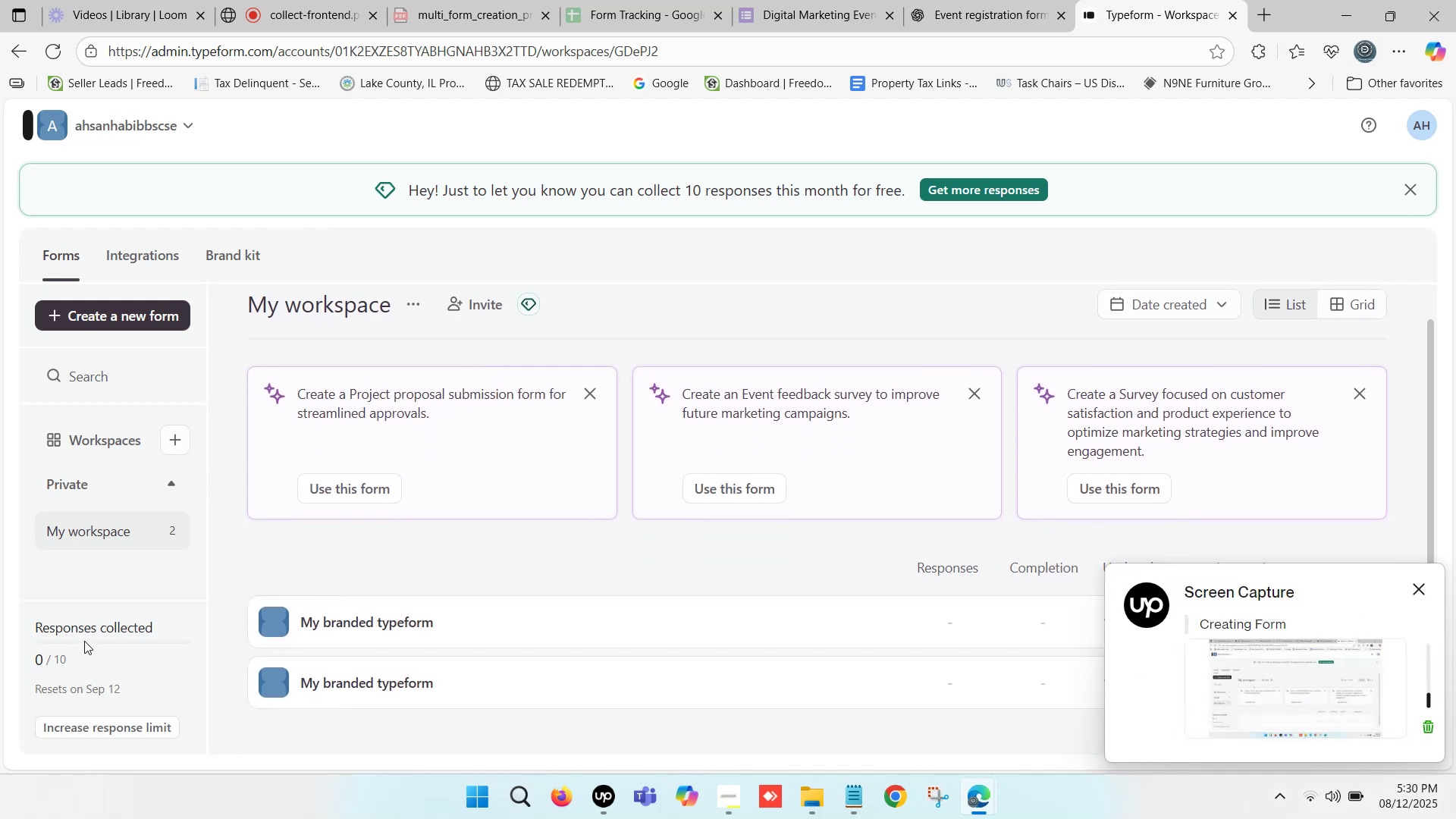 
left_click([85, 640])
 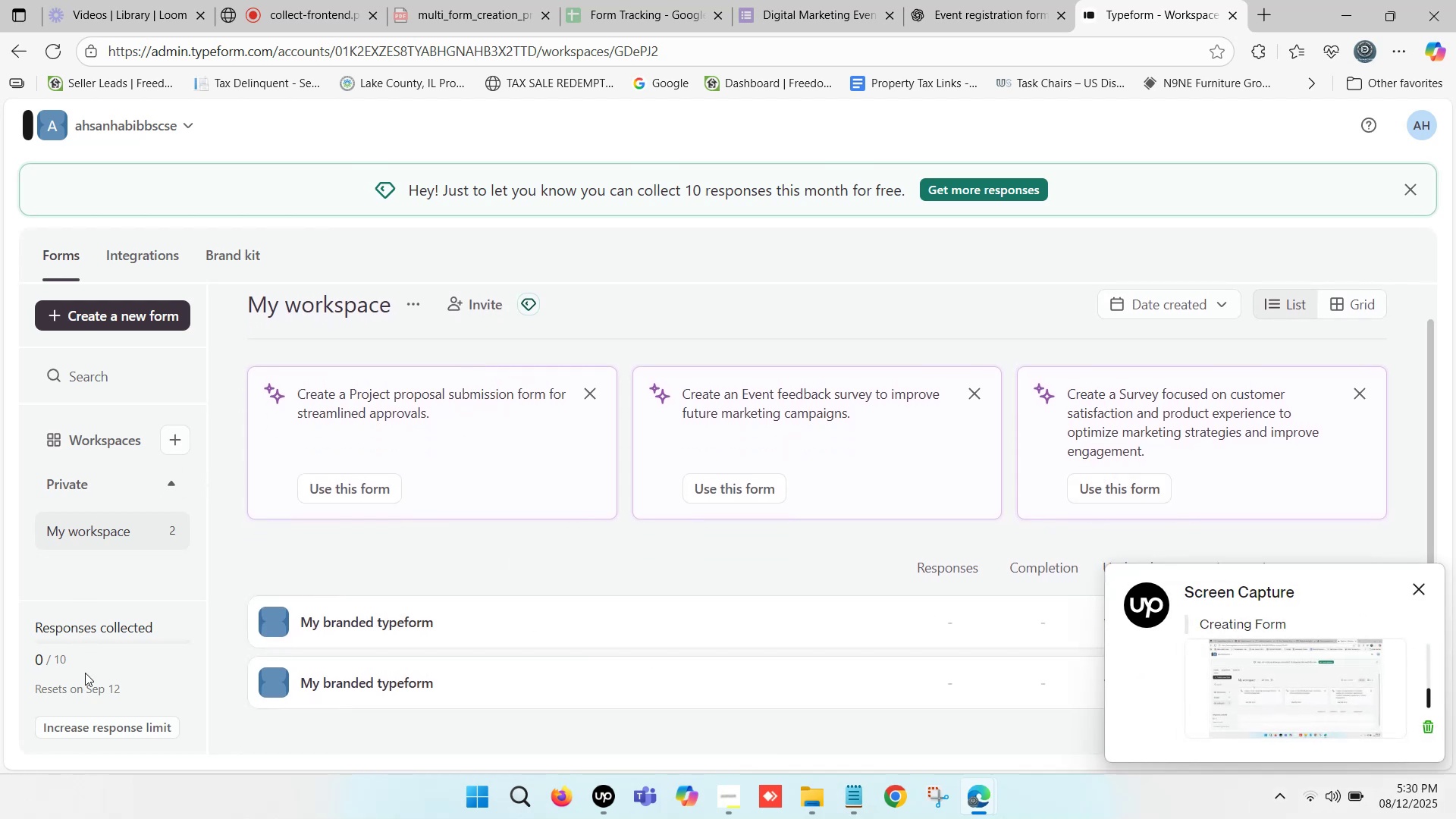 
left_click([85, 673])
 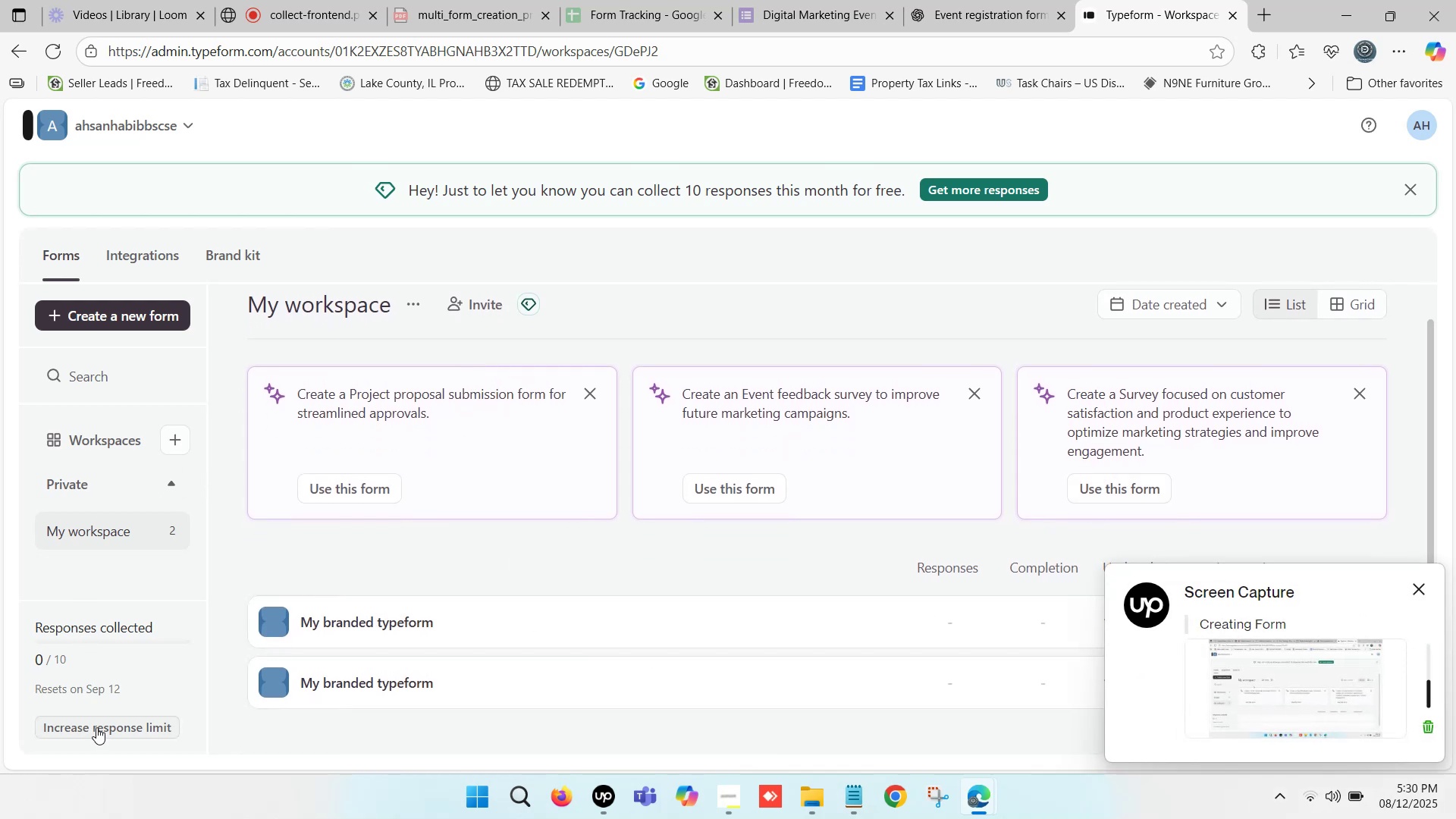 
scroll: coordinate [124, 521], scroll_direction: down, amount: 5.0
 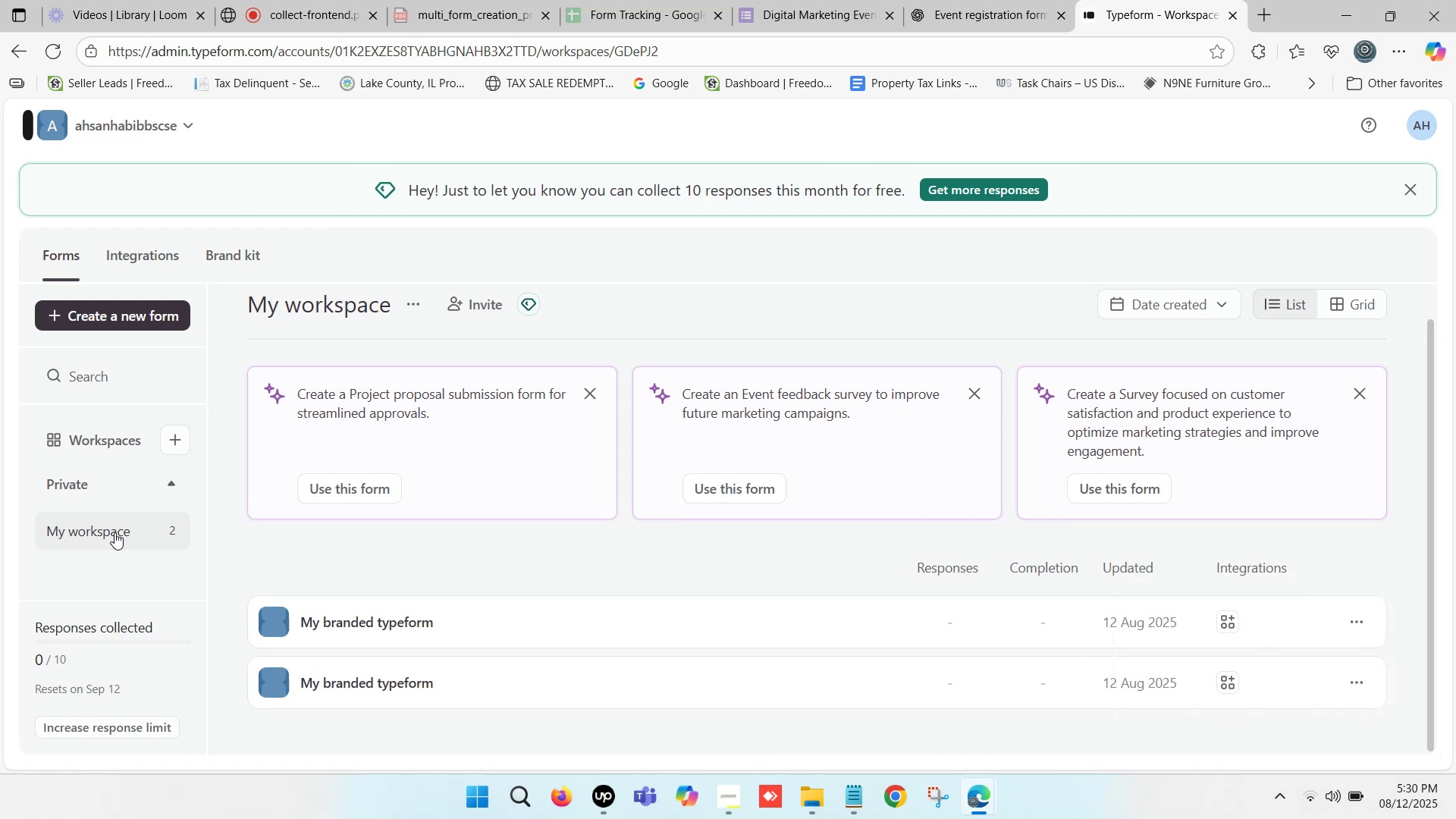 
left_click([115, 532])
 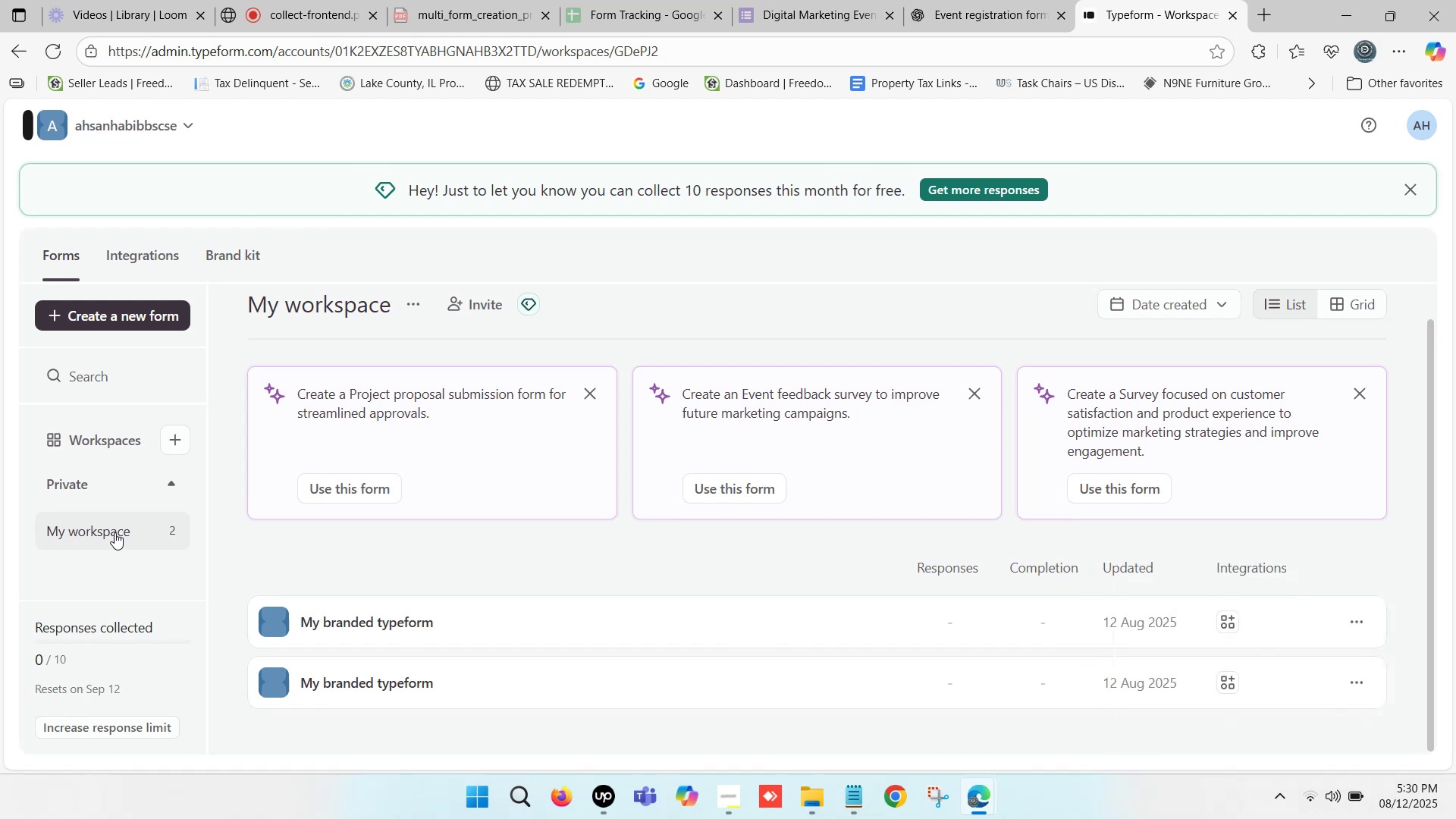 
left_click([115, 532])
 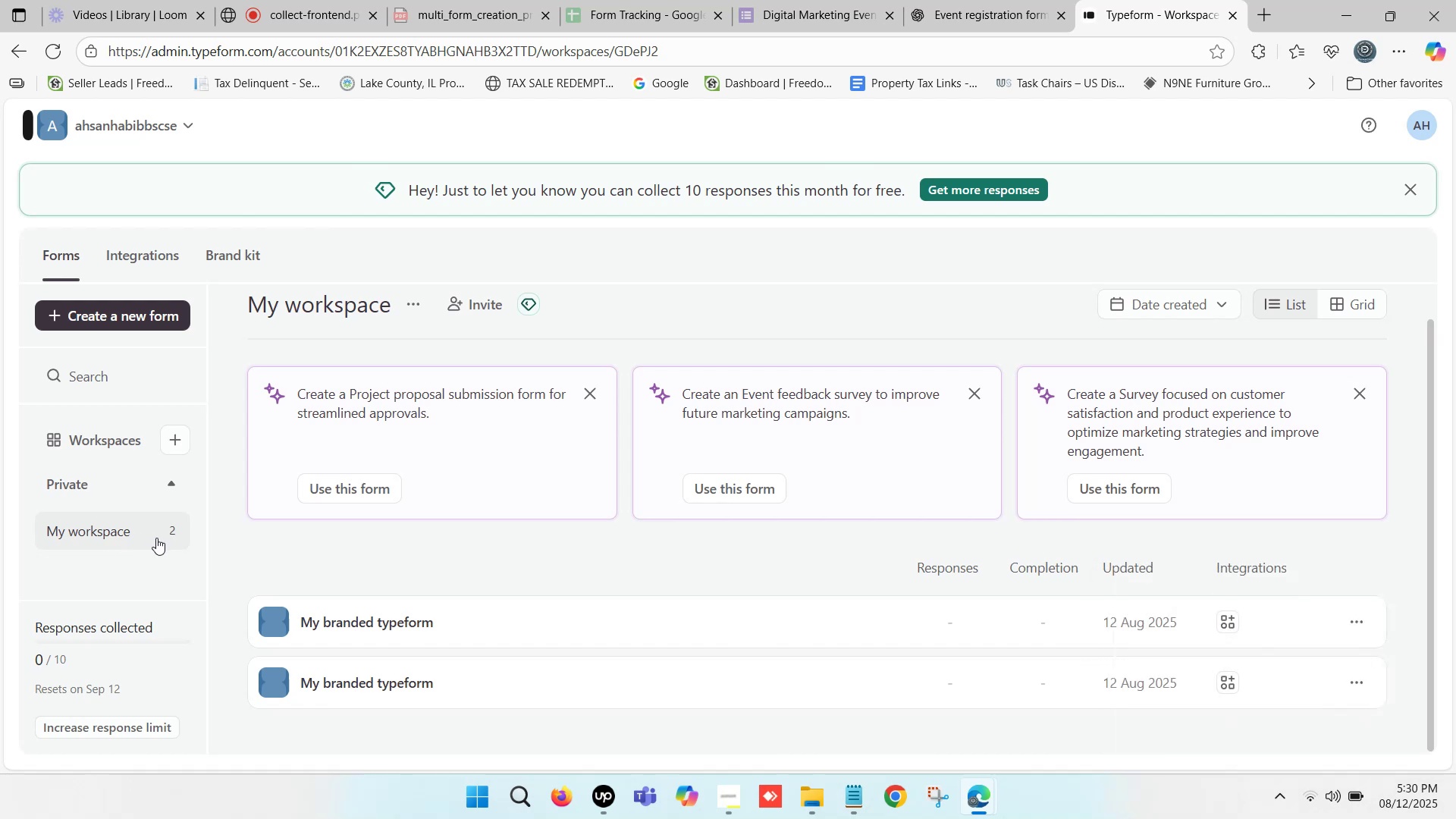 
double_click([162, 538])
 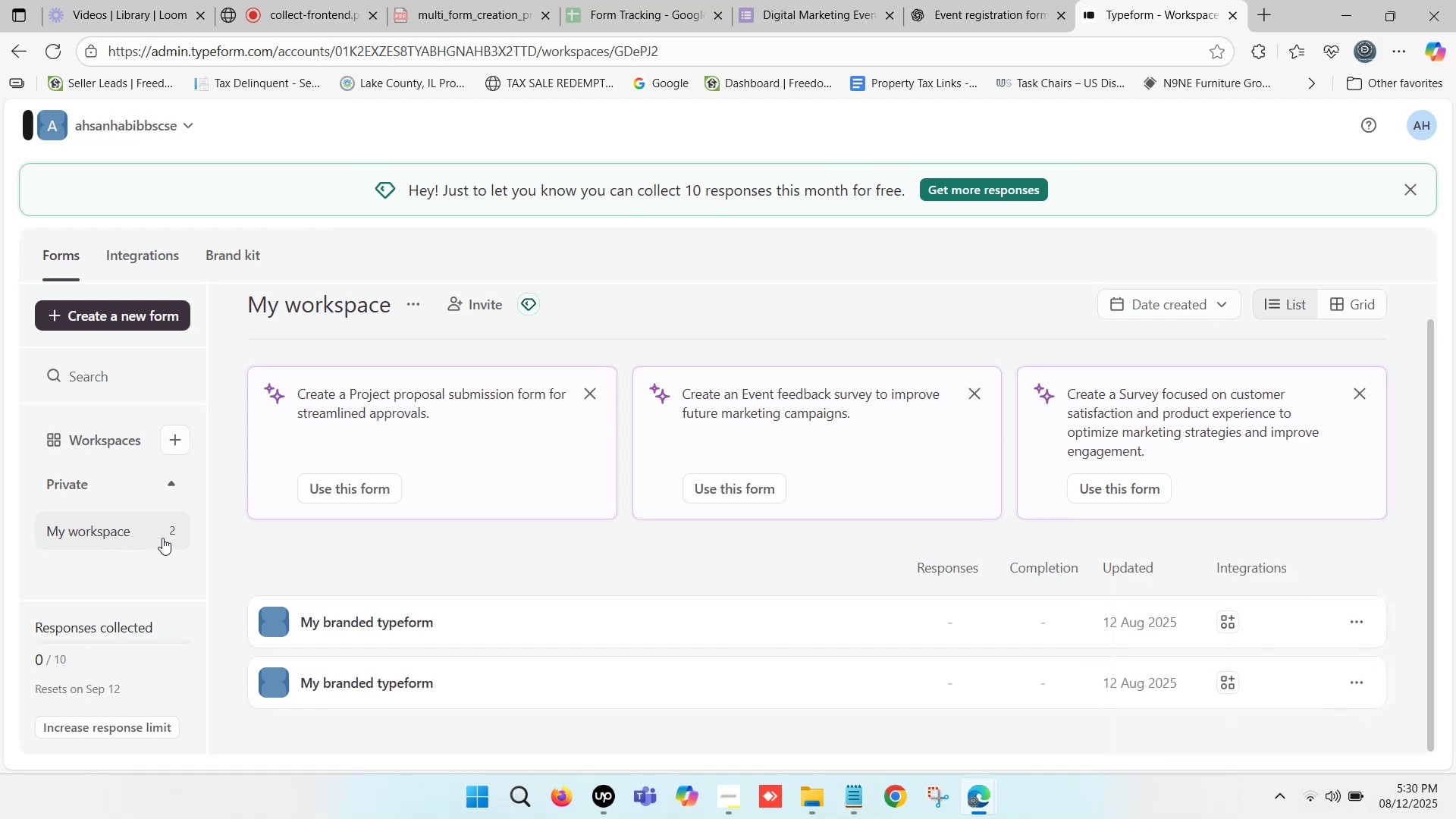 
triple_click([162, 538])
 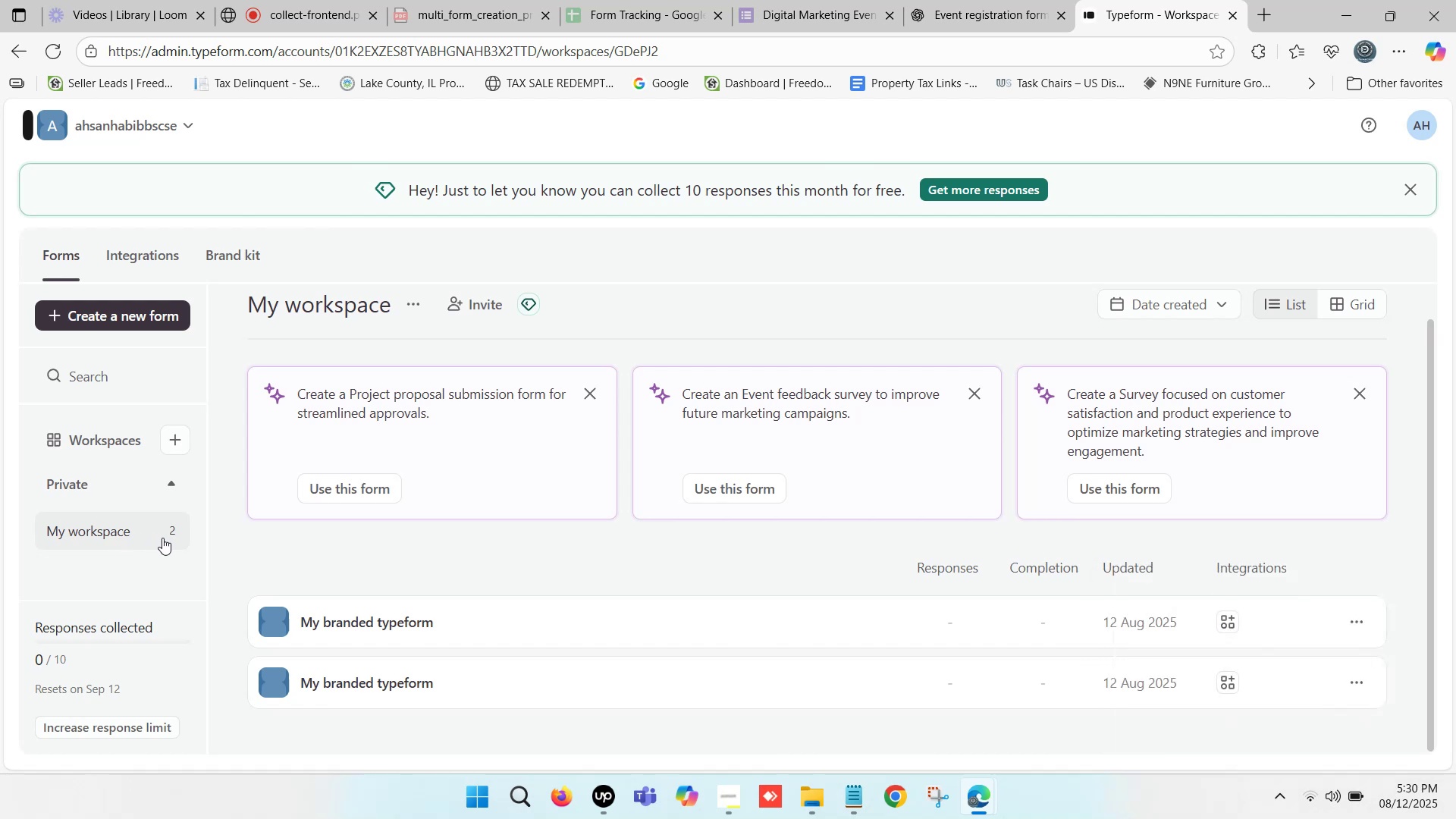 
triple_click([162, 538])
 